 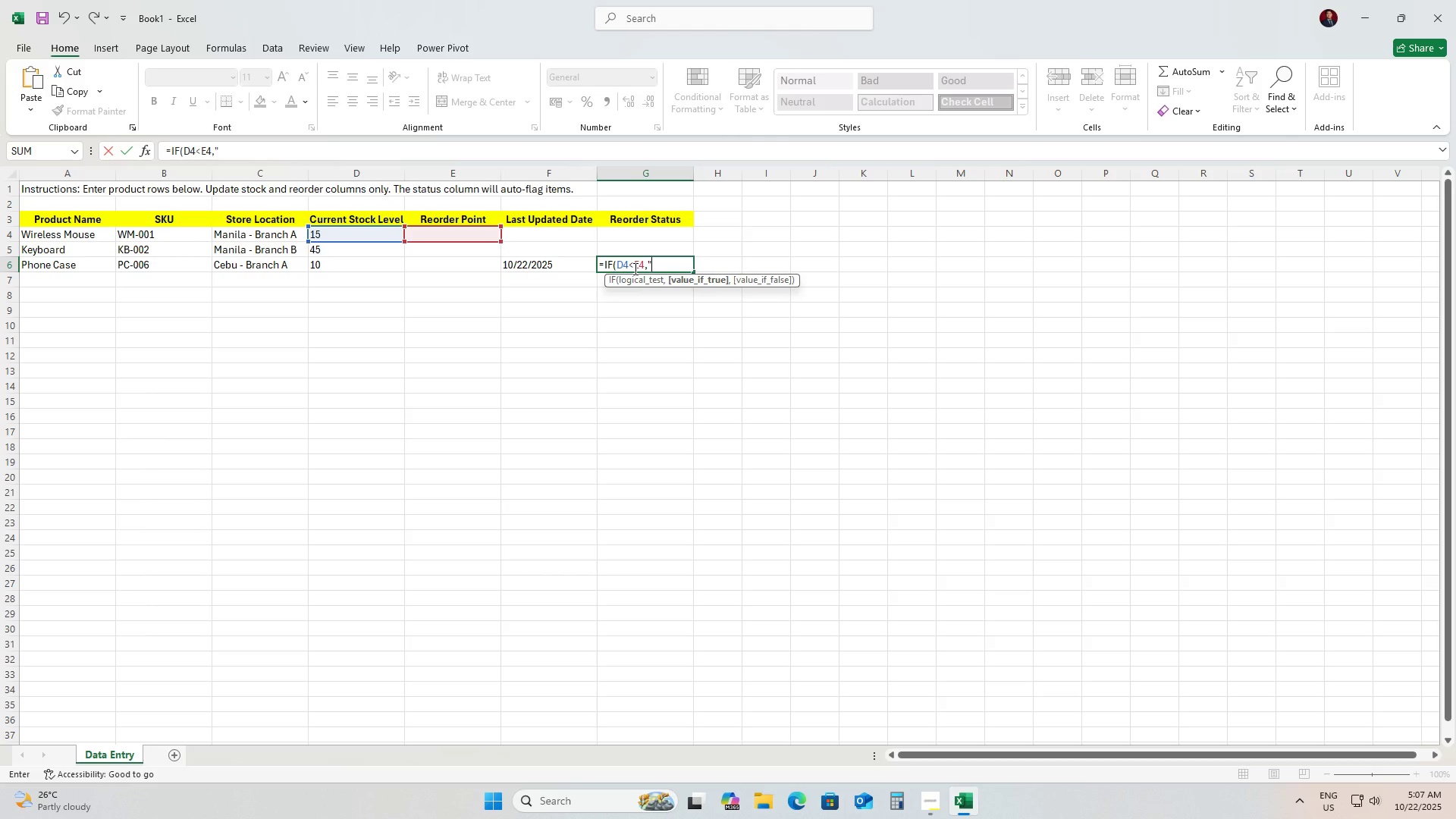 
key(Alt+Control+Numpad9)
 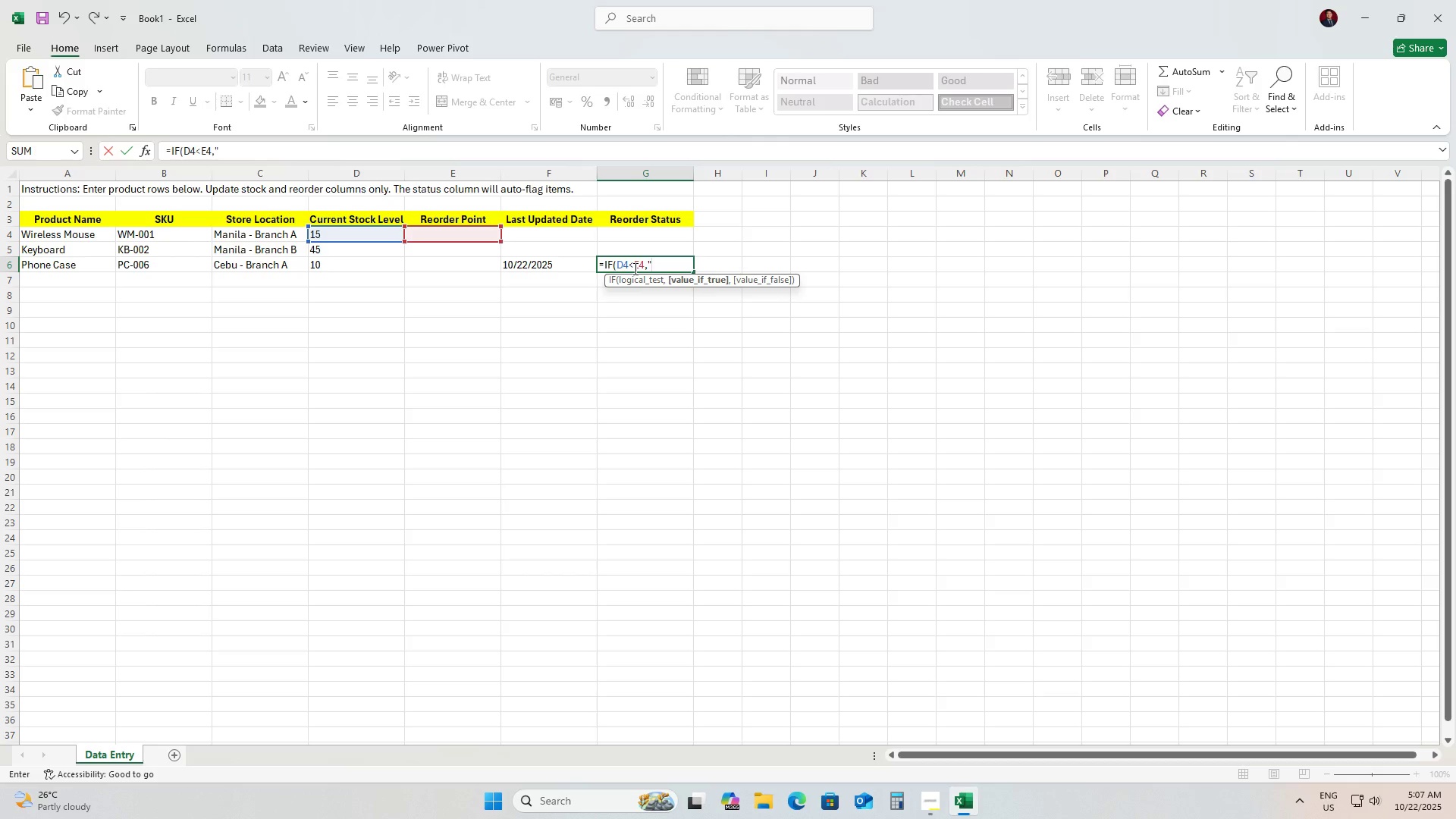 
key(Alt+Control+Numpad8)
 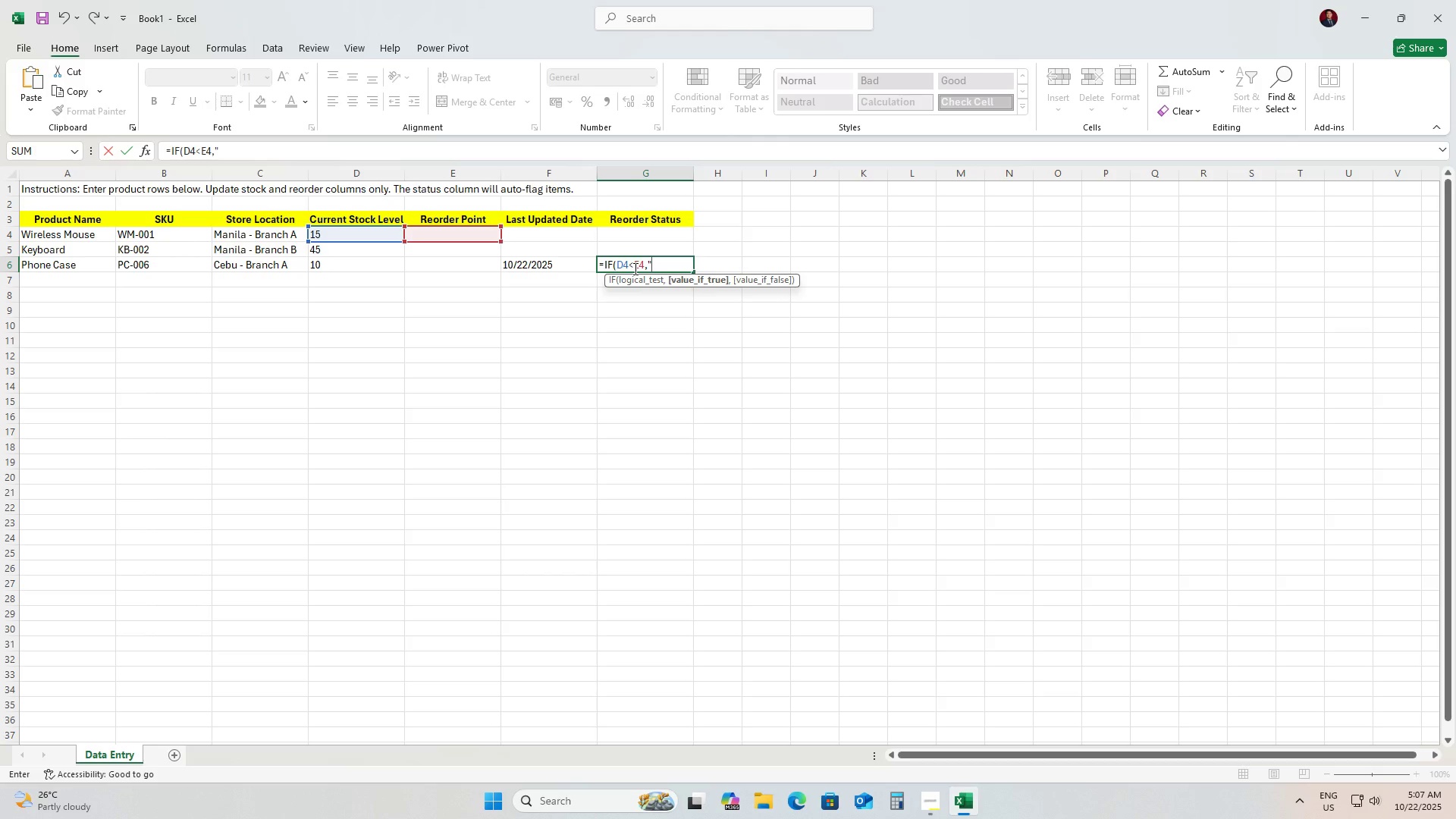 
key(Alt+Control+Numpad8)
 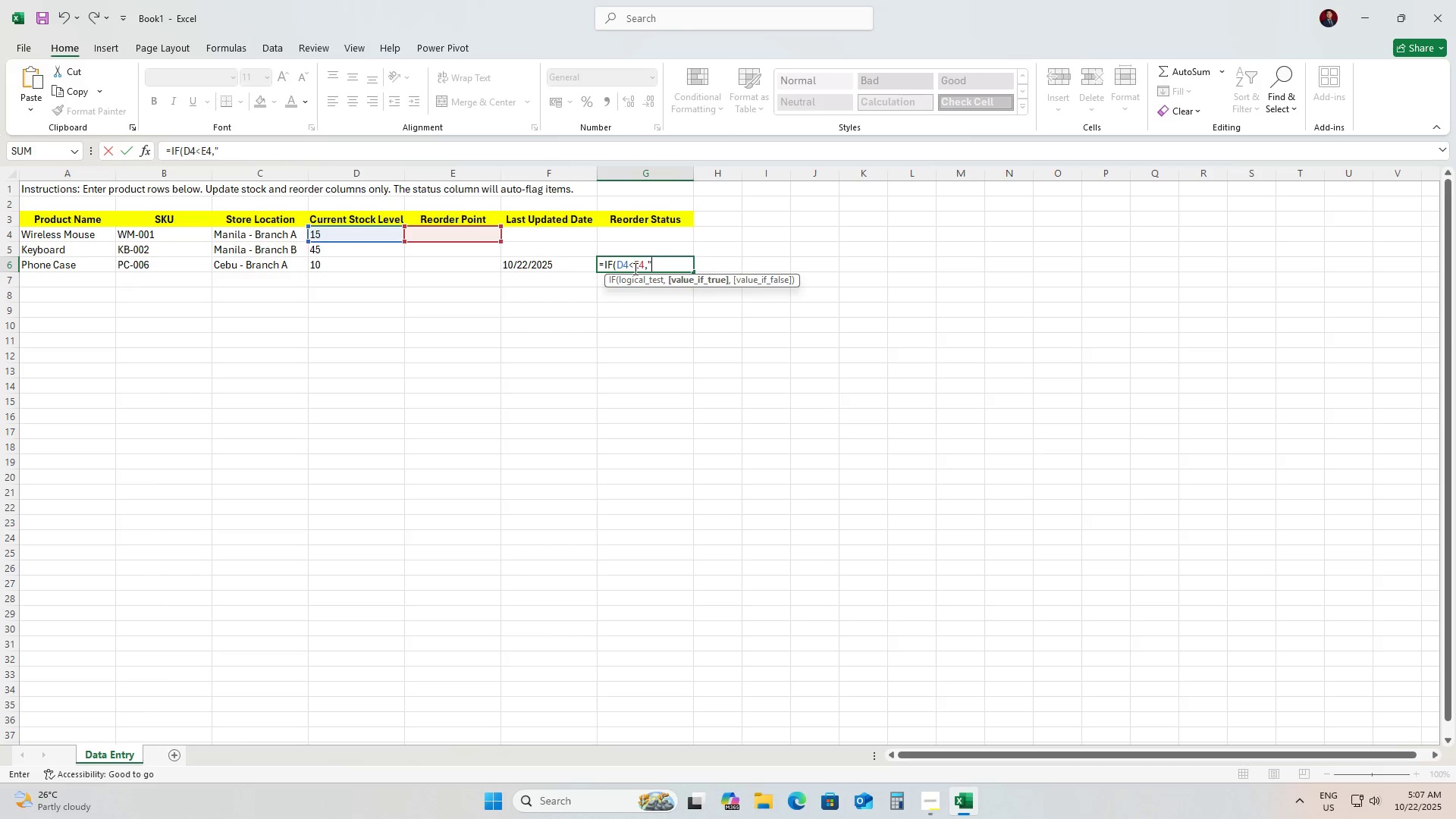 
key(Alt+Control+Numpad4)
 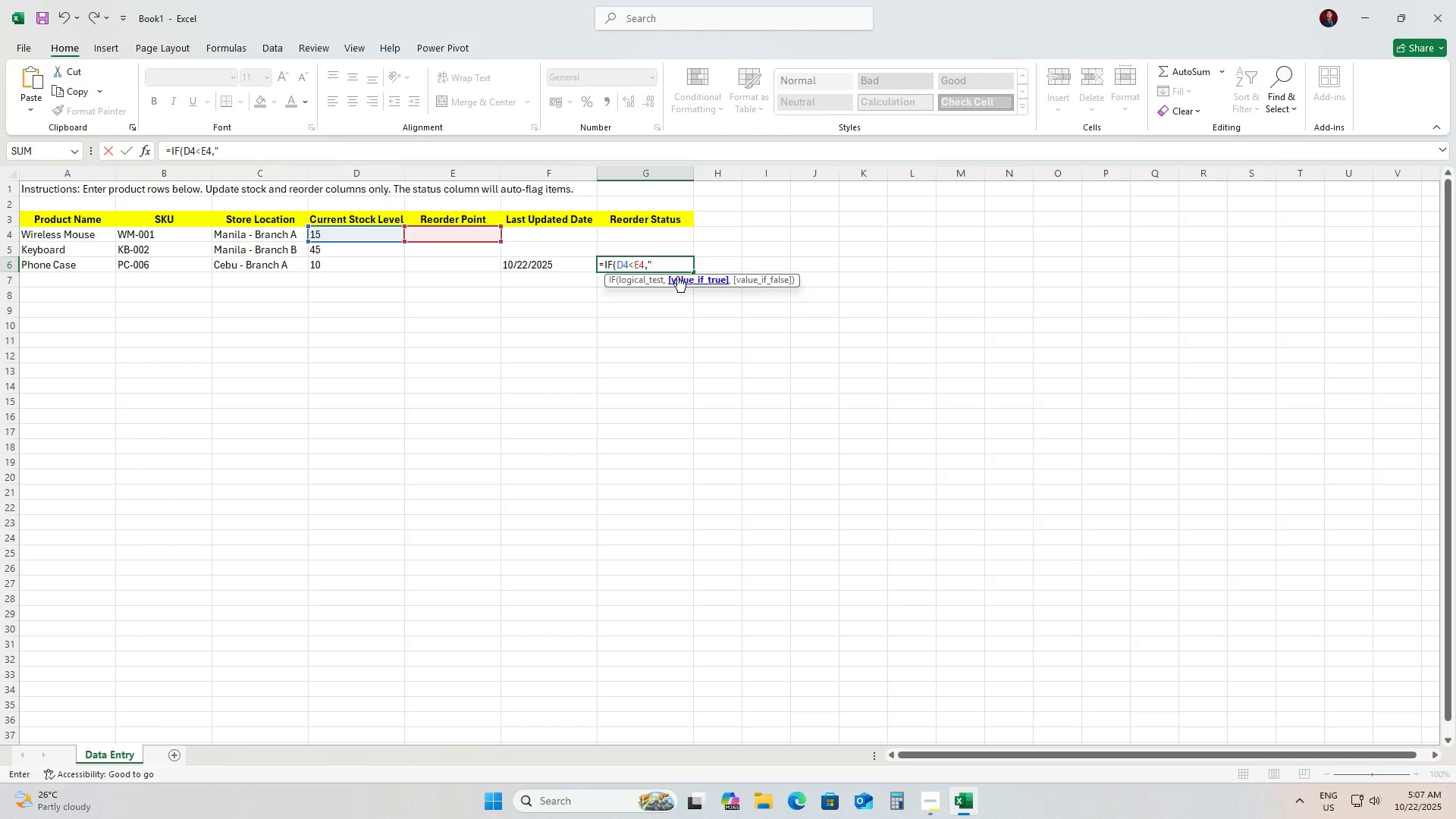 
left_click([677, 266])
 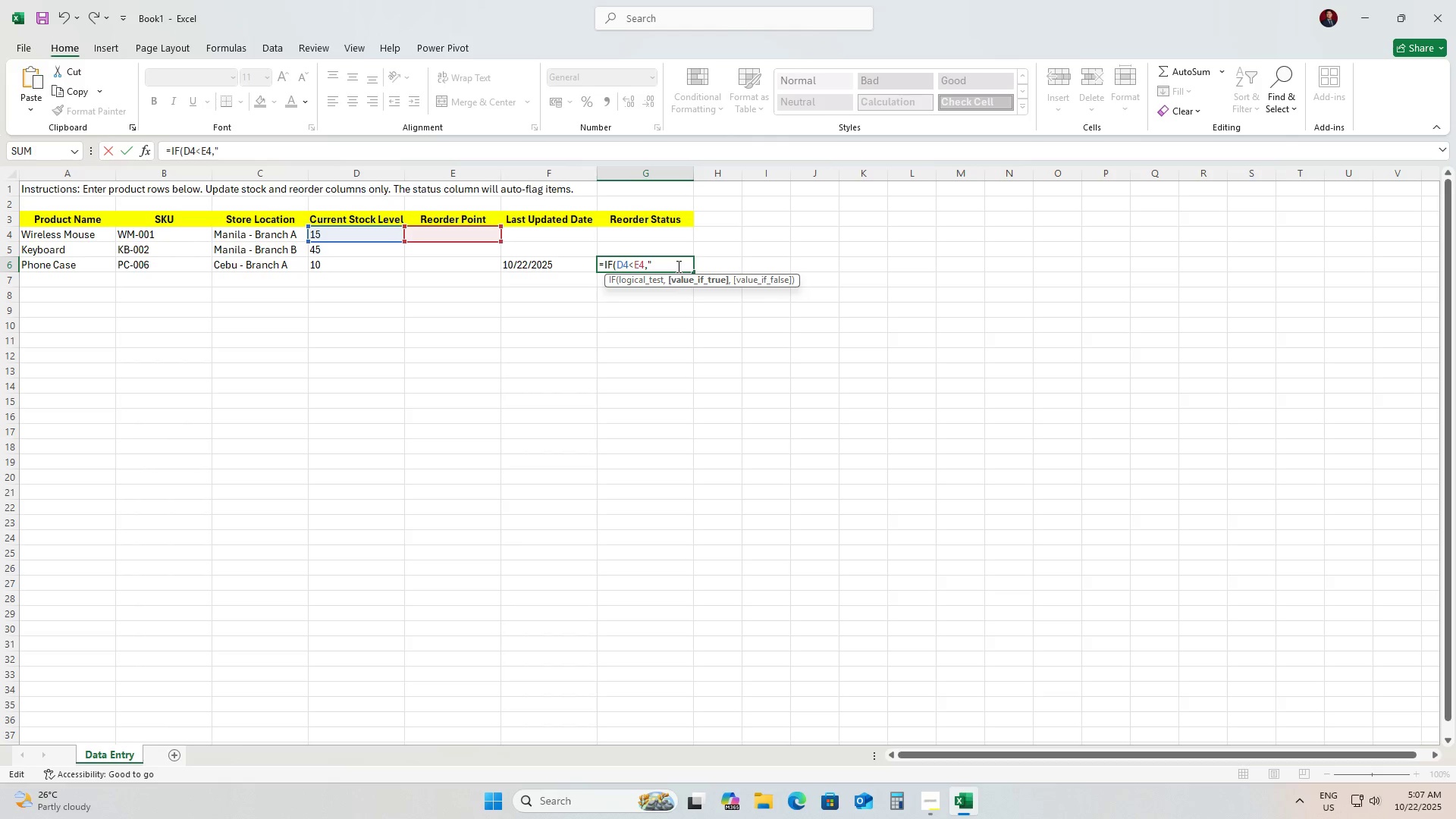 
key(Alt+Numpad9)
 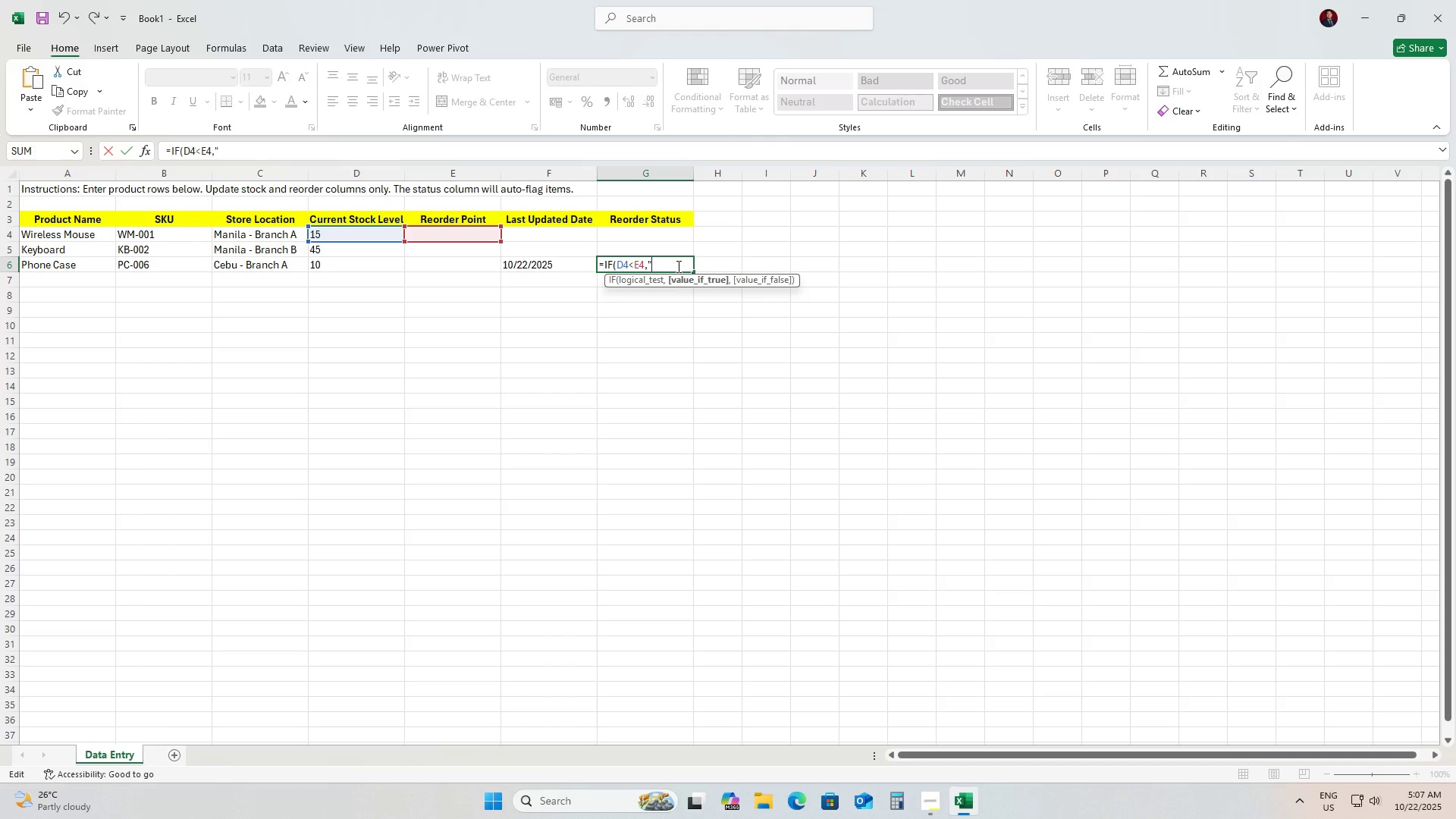 
key(Alt+Numpad8)
 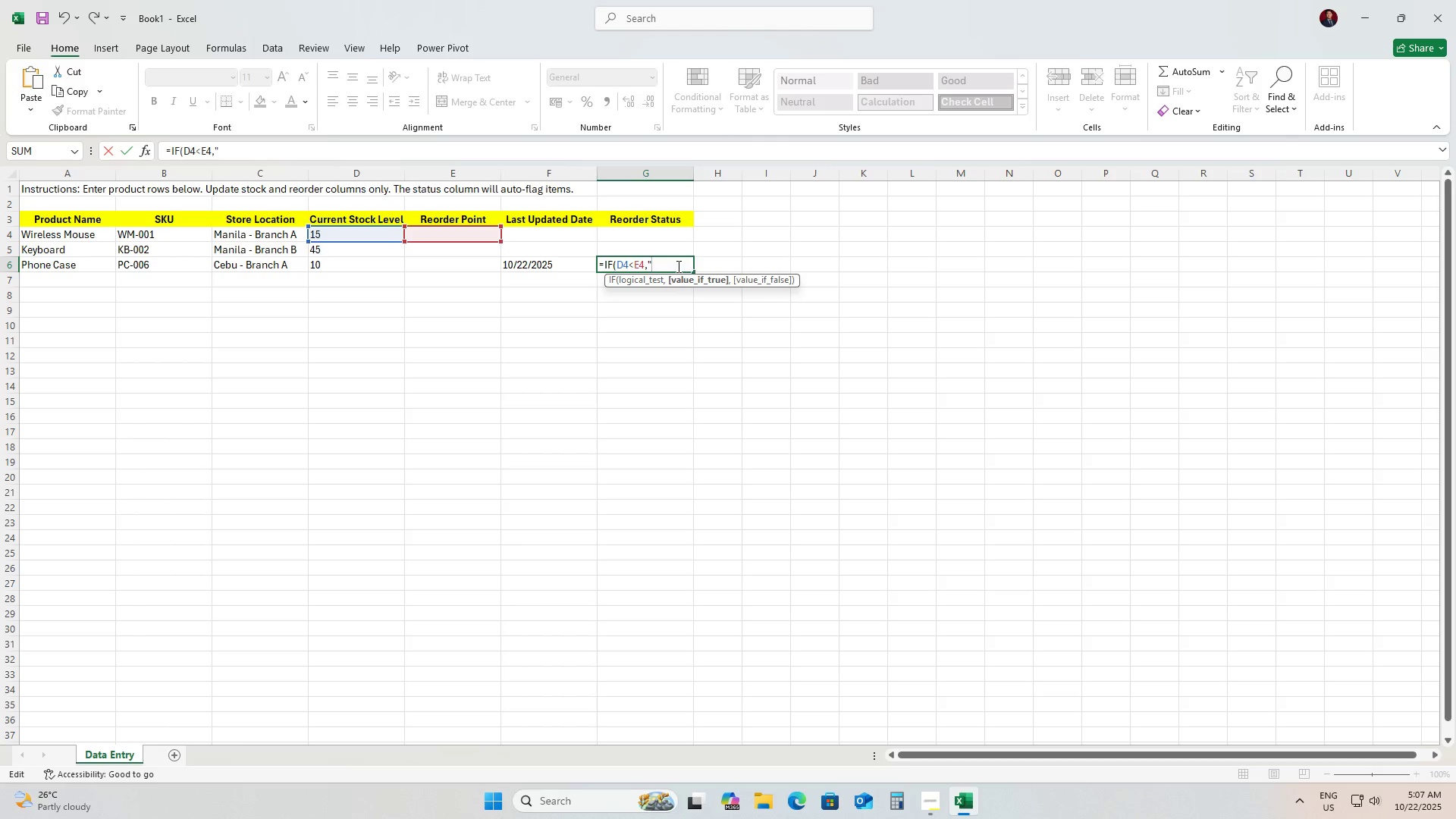 
key(Alt+Numpad8)
 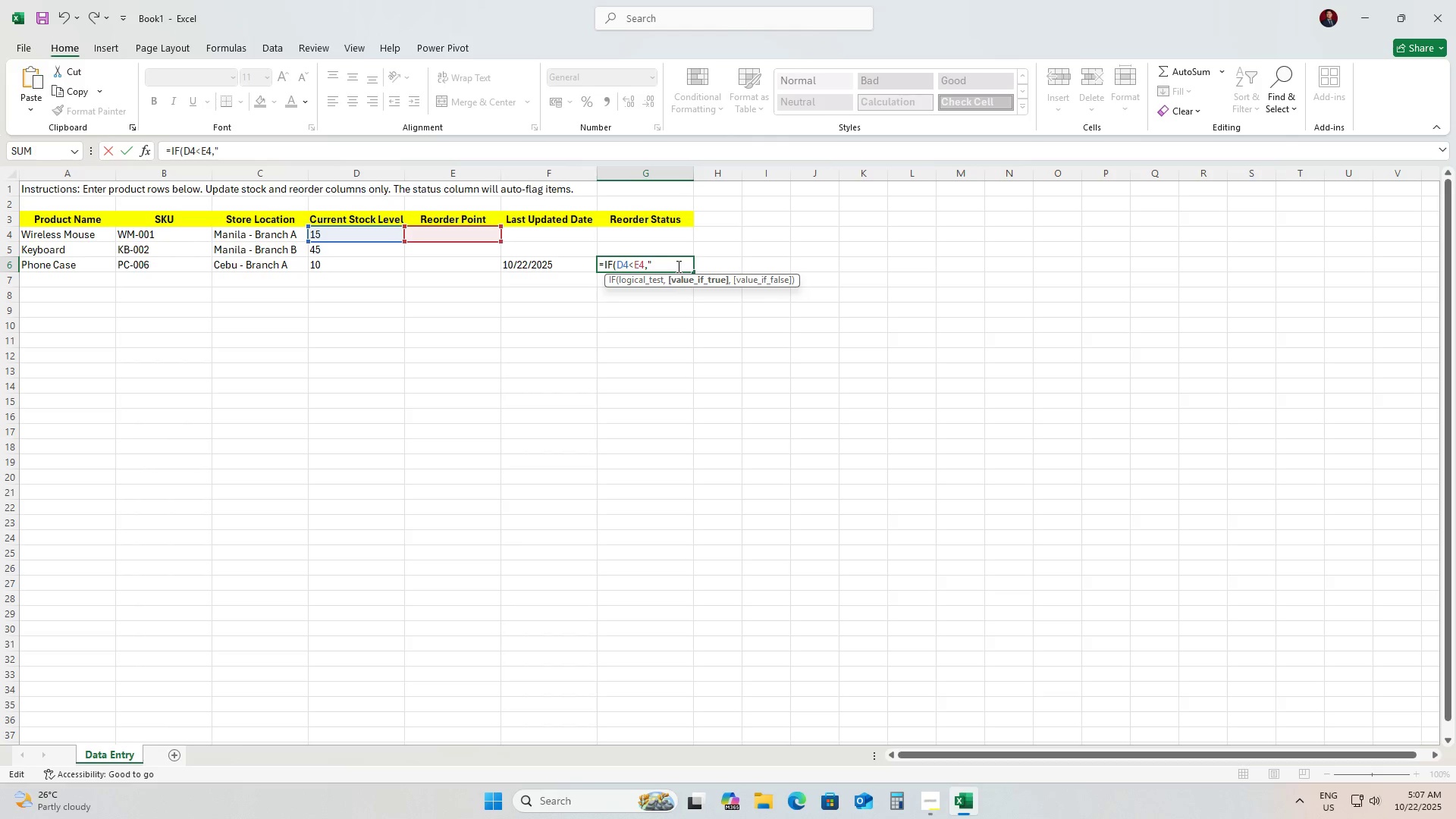 
key(Alt+Numpad4)
 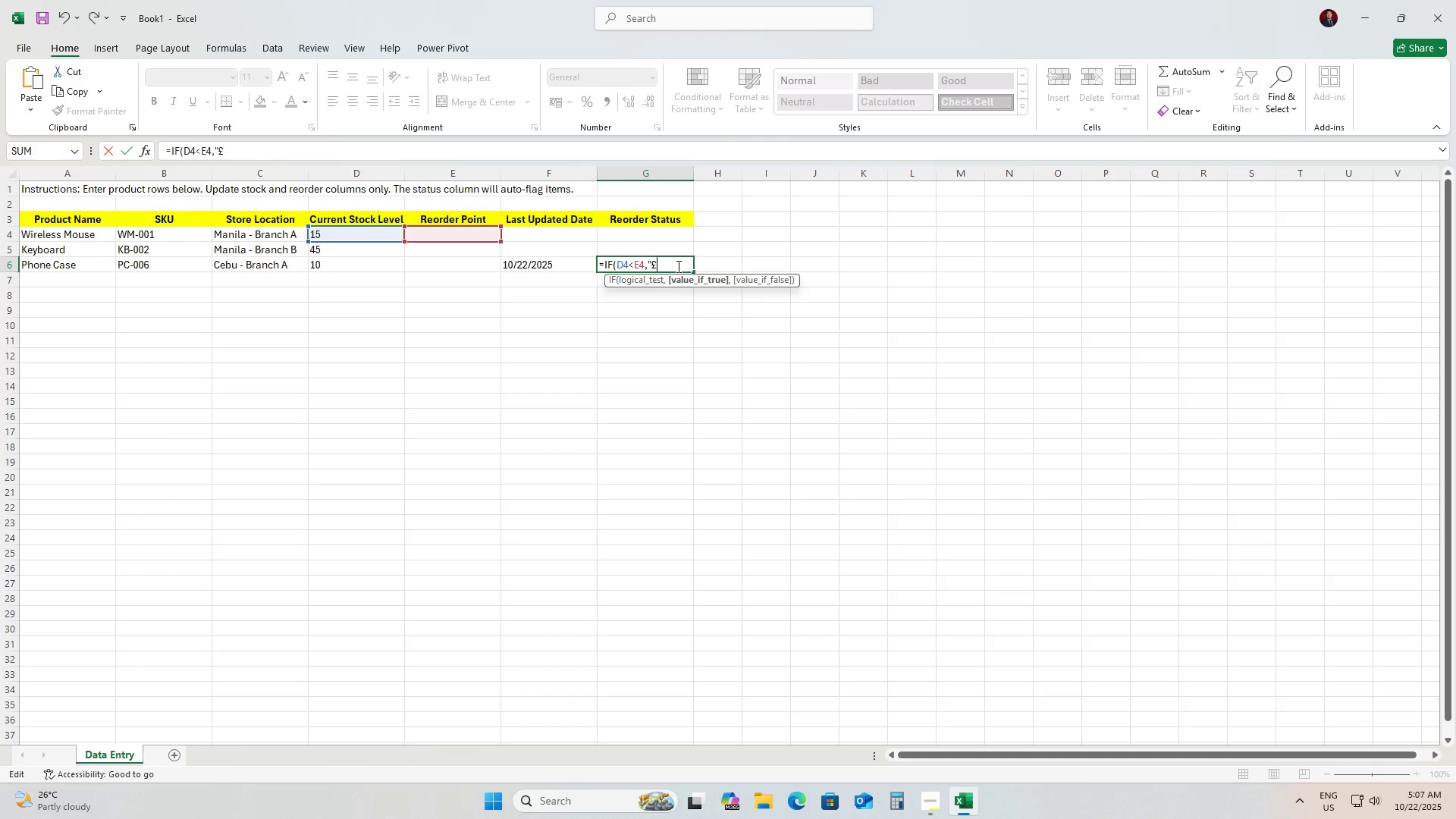 
key(Backspace)
 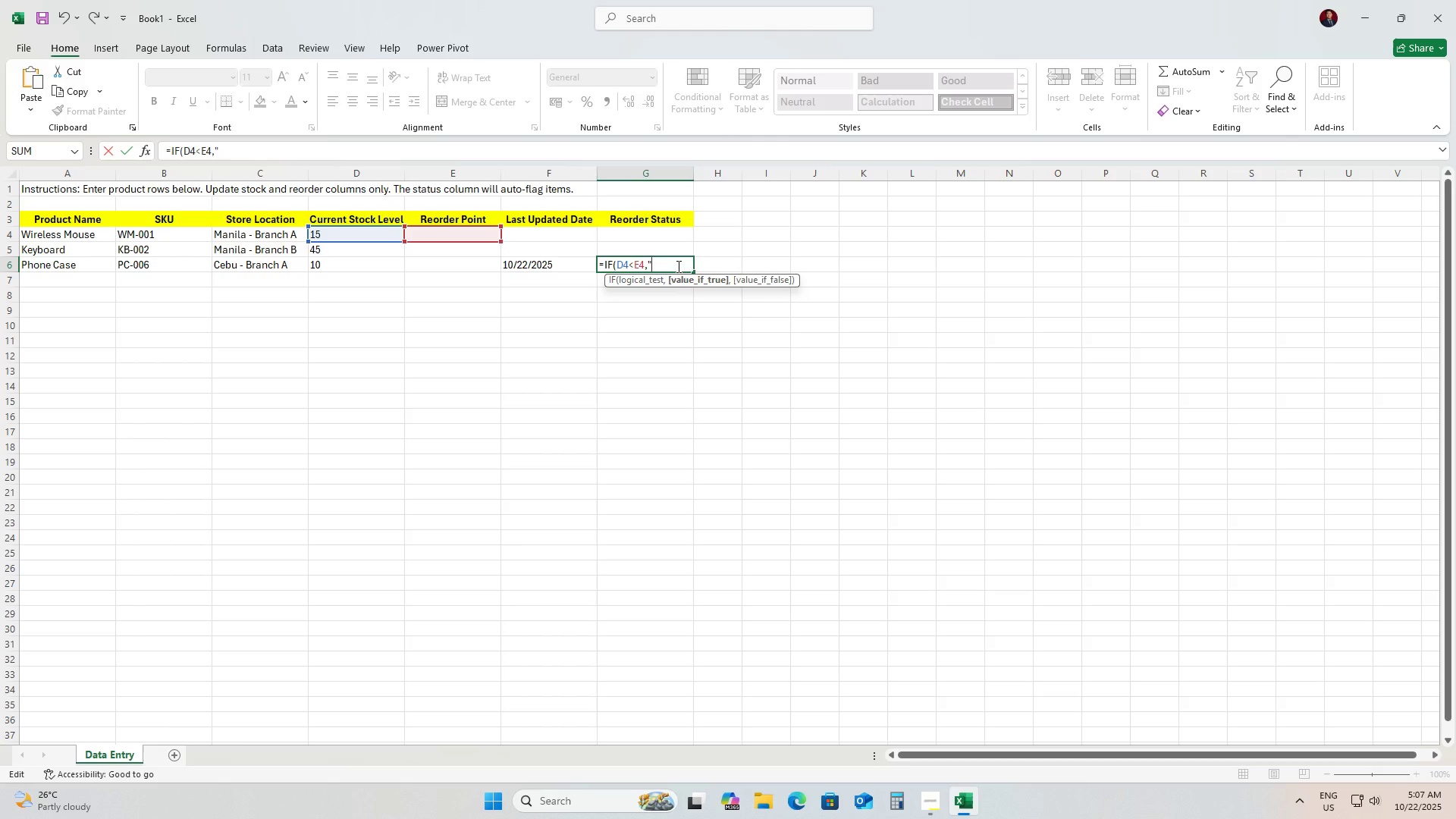 
wait(5.27)
 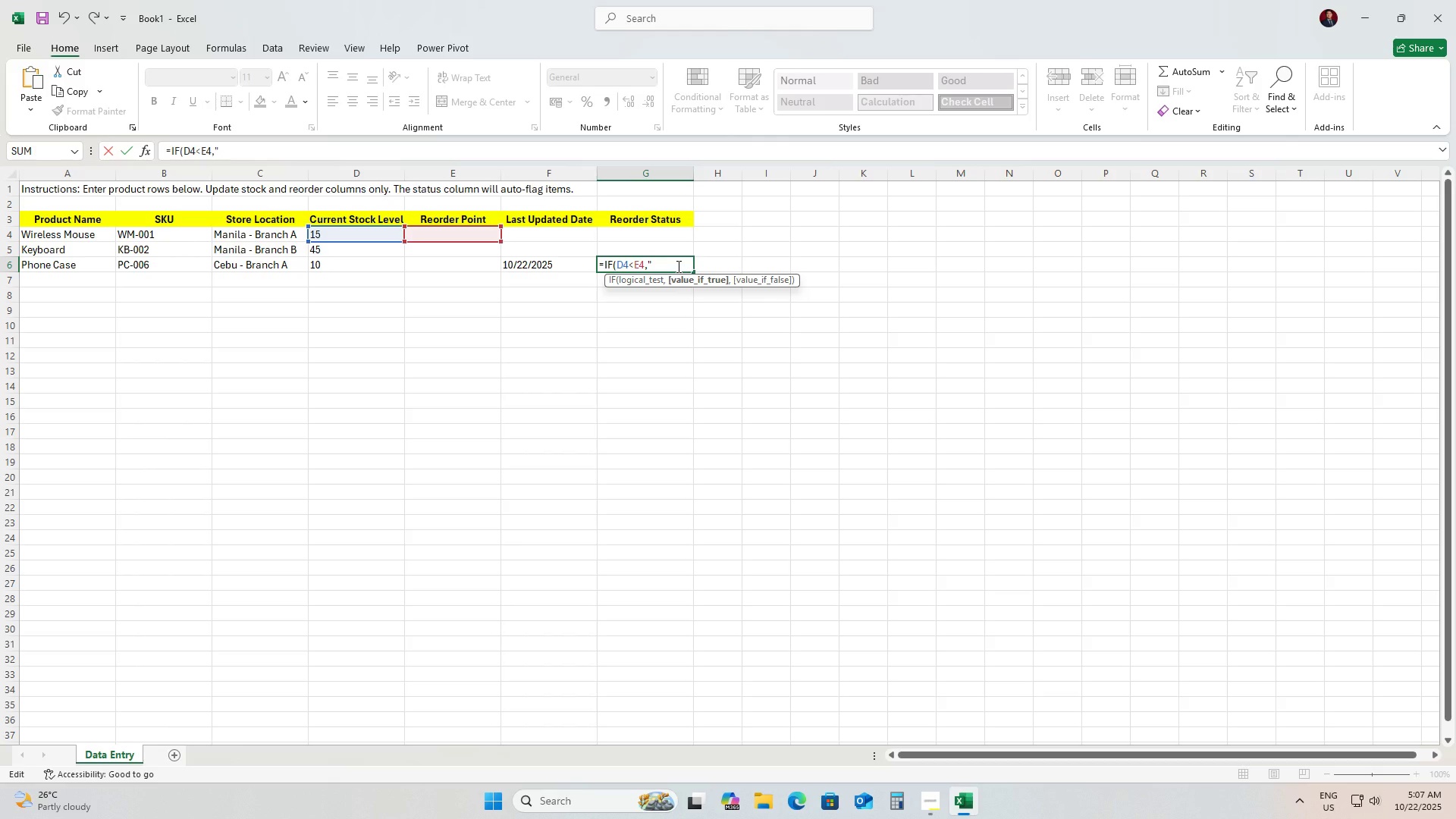 
key(Alt+Numpad2)
 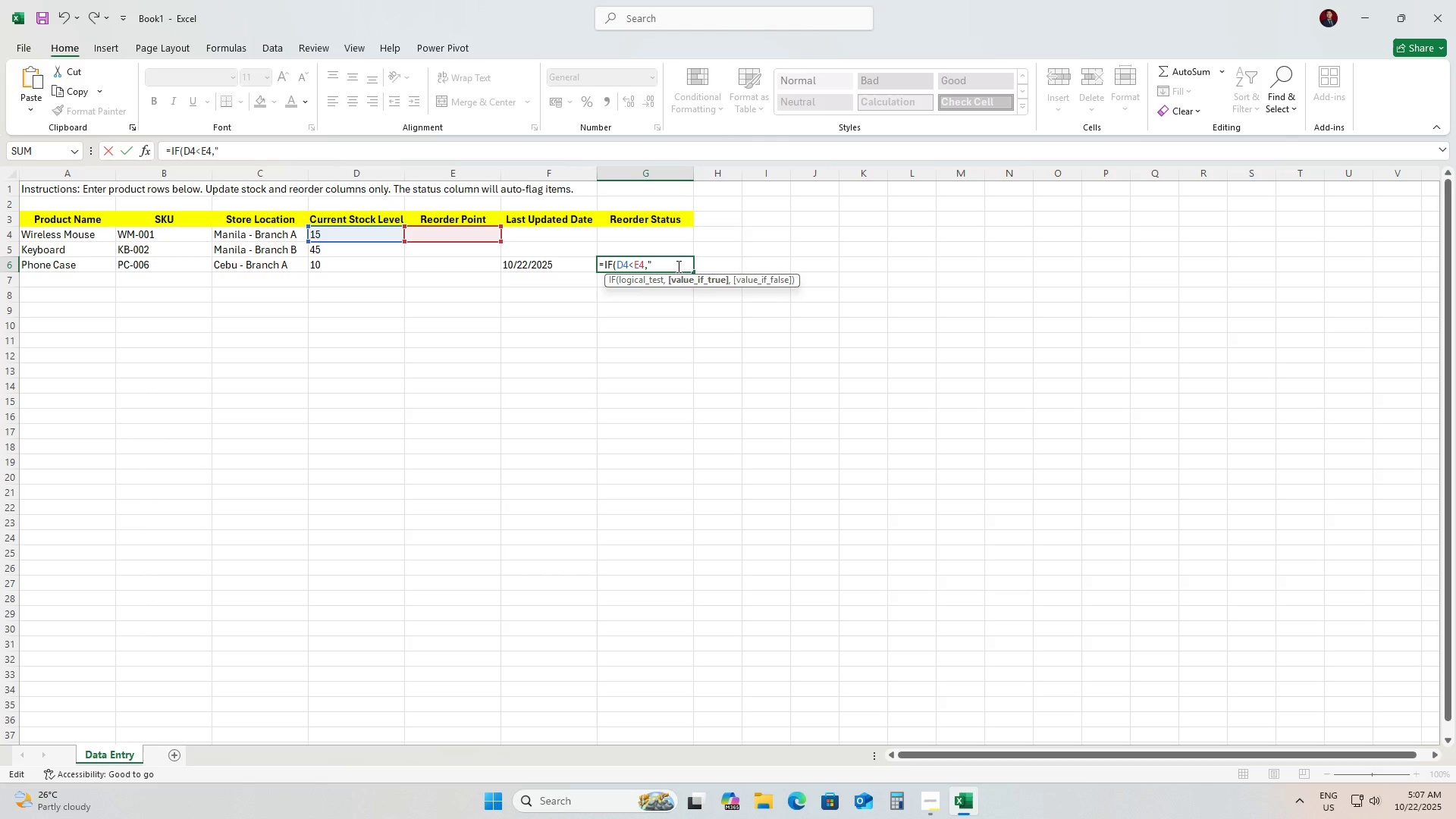 
key(Alt+Numpad6)
 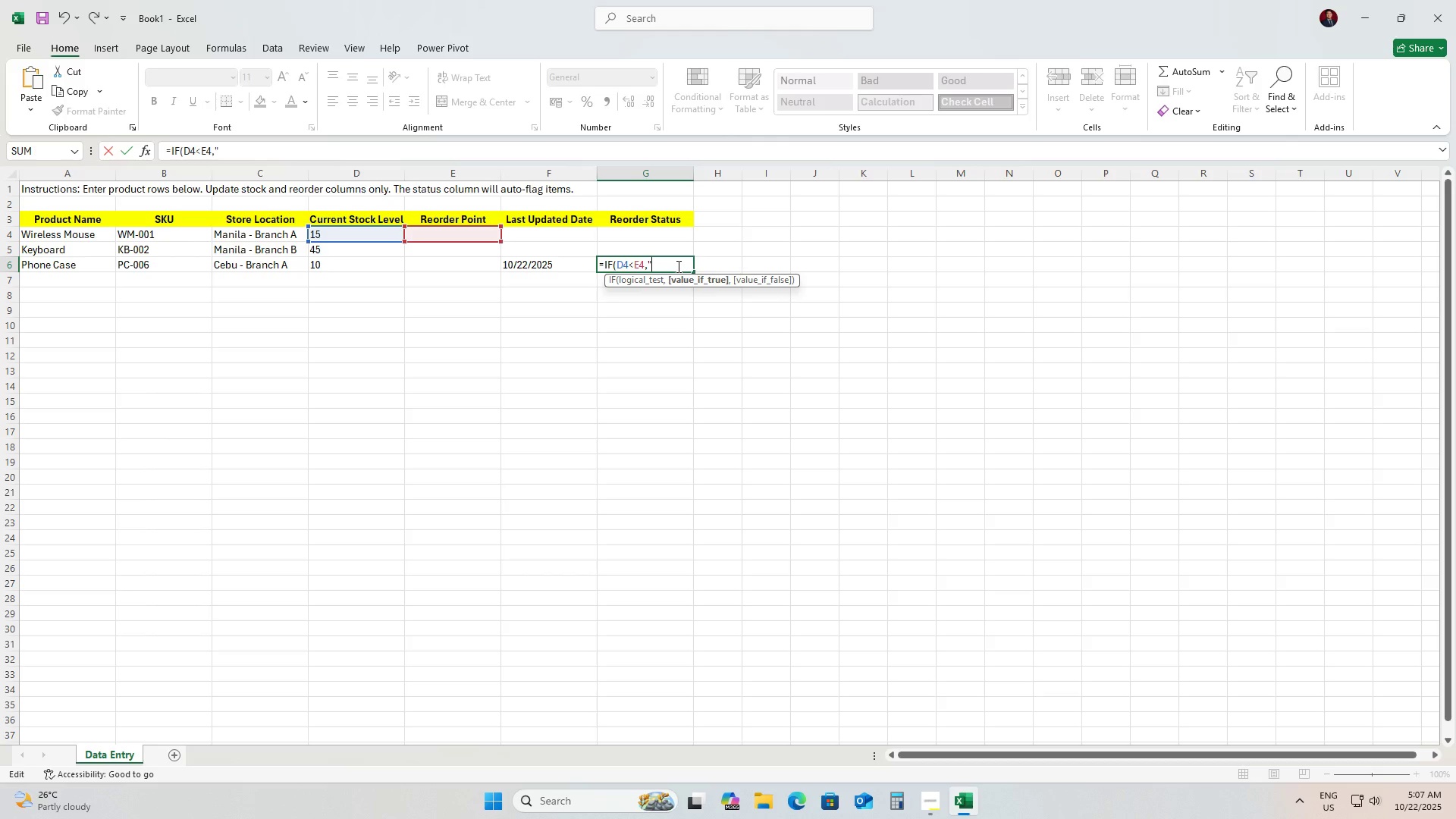 
key(Alt+A)
 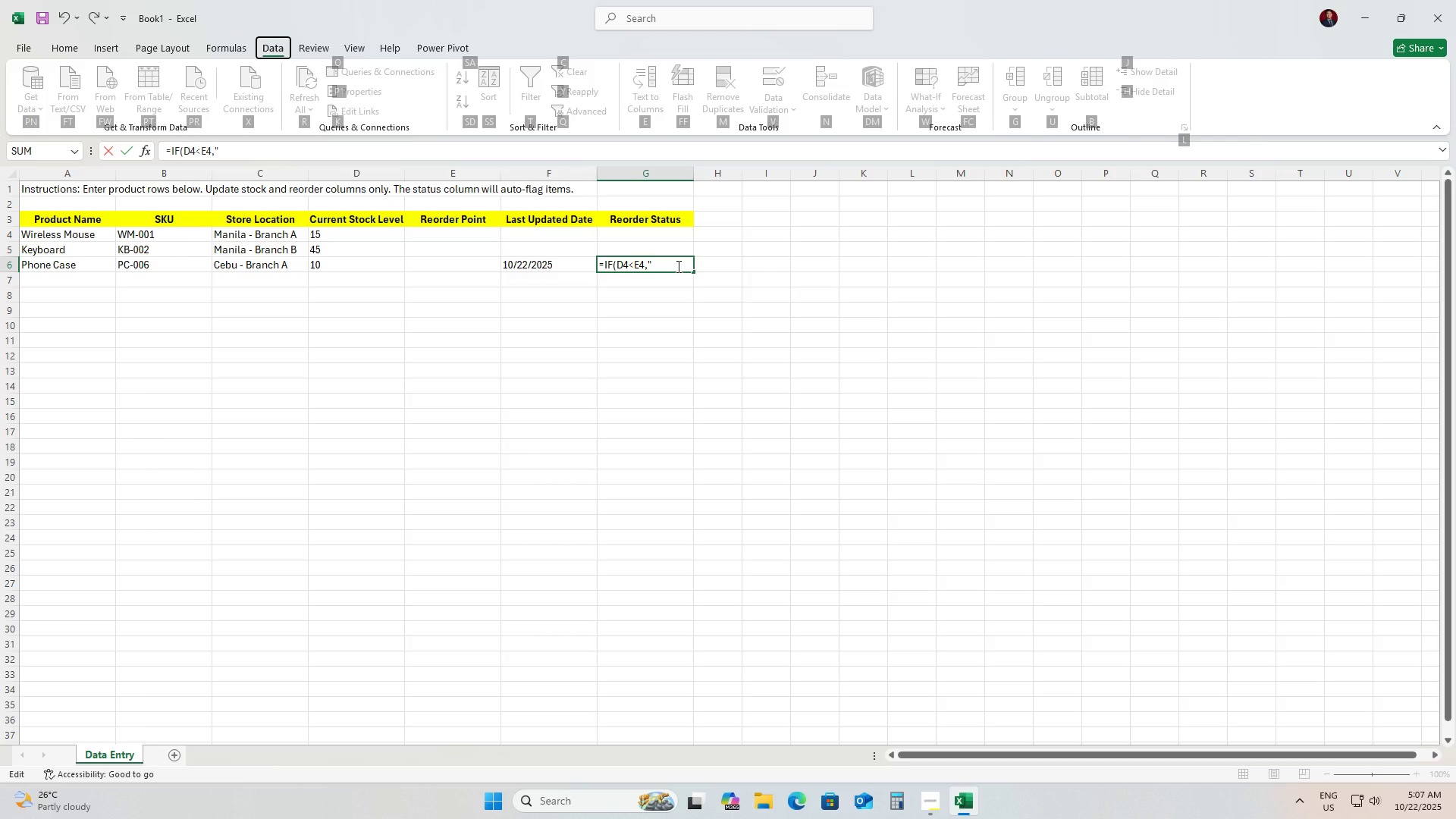 
key(Alt+Numpad0)
 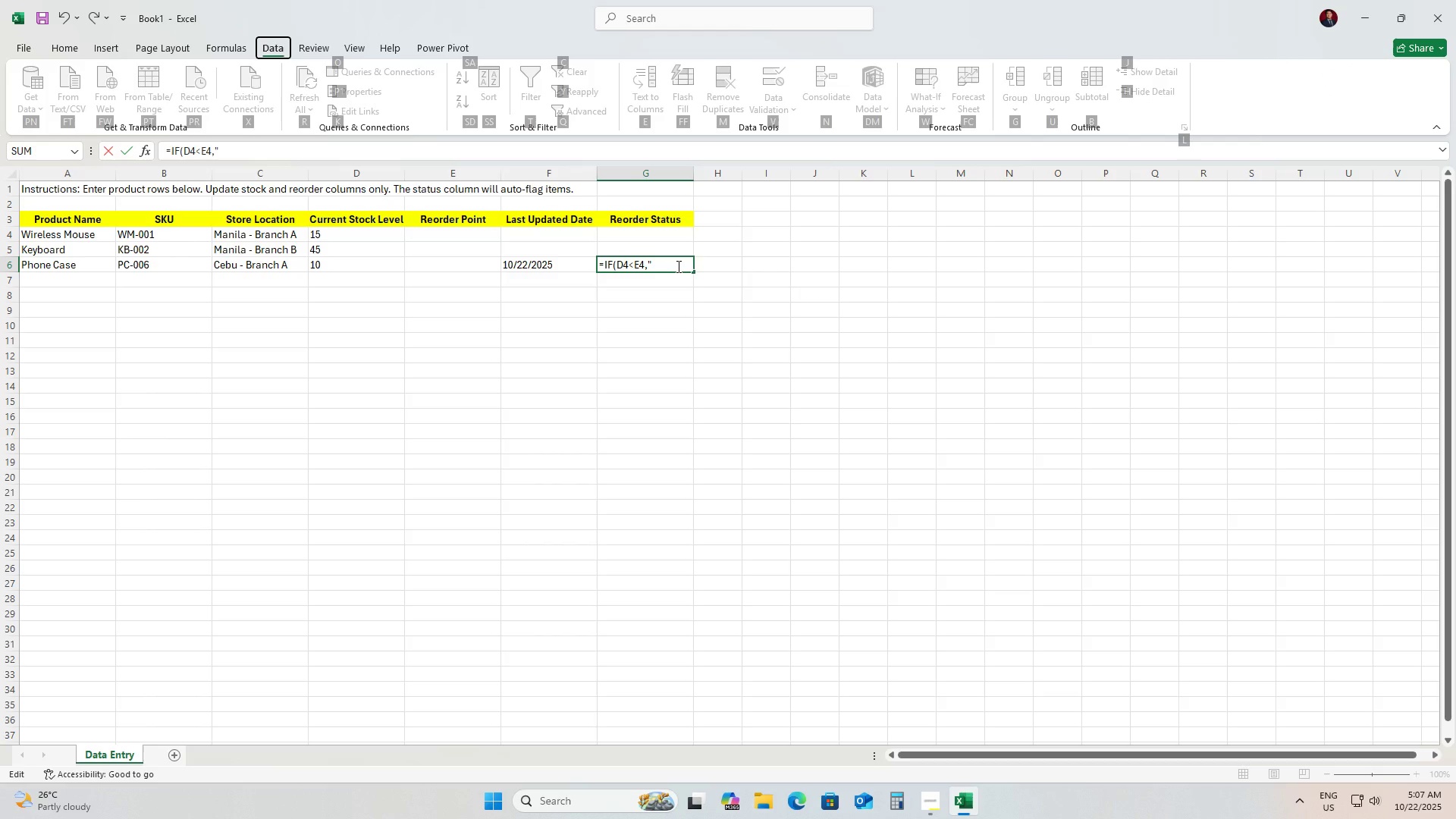 
left_click([677, 266])
 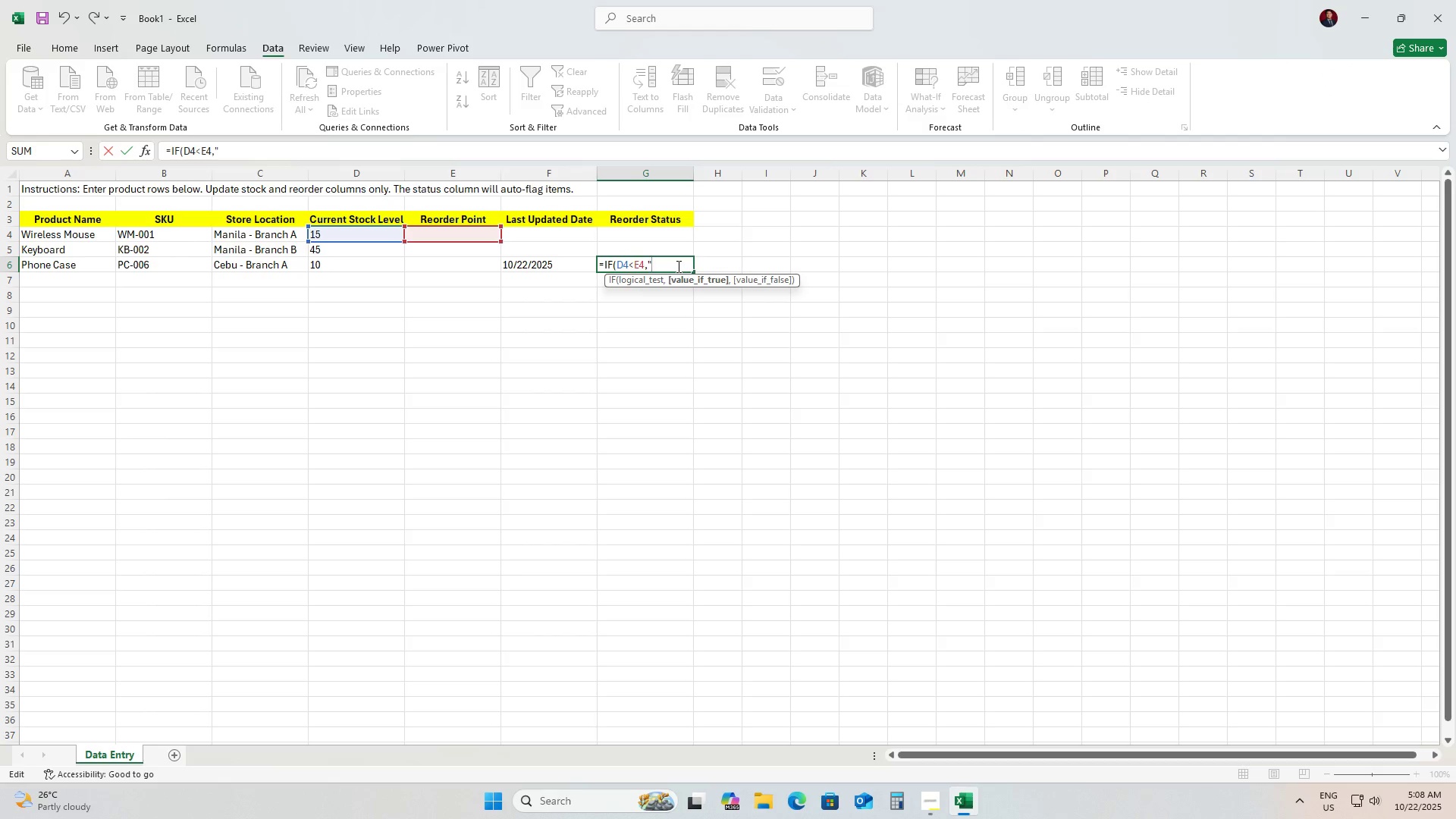 
hold_key(key=AltLeft, duration=1.53)
 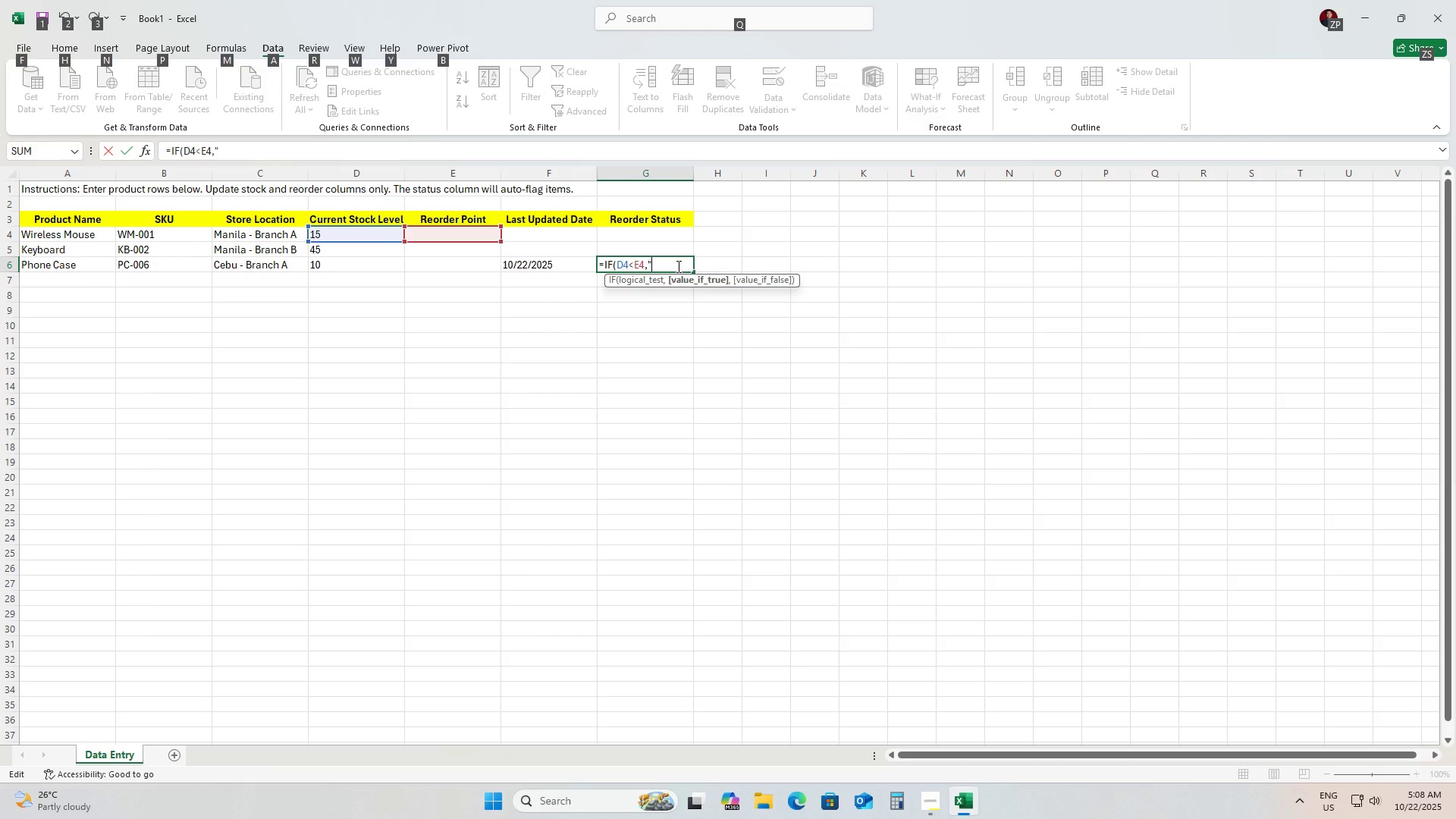 
hold_key(key=AltLeft, duration=1.52)
 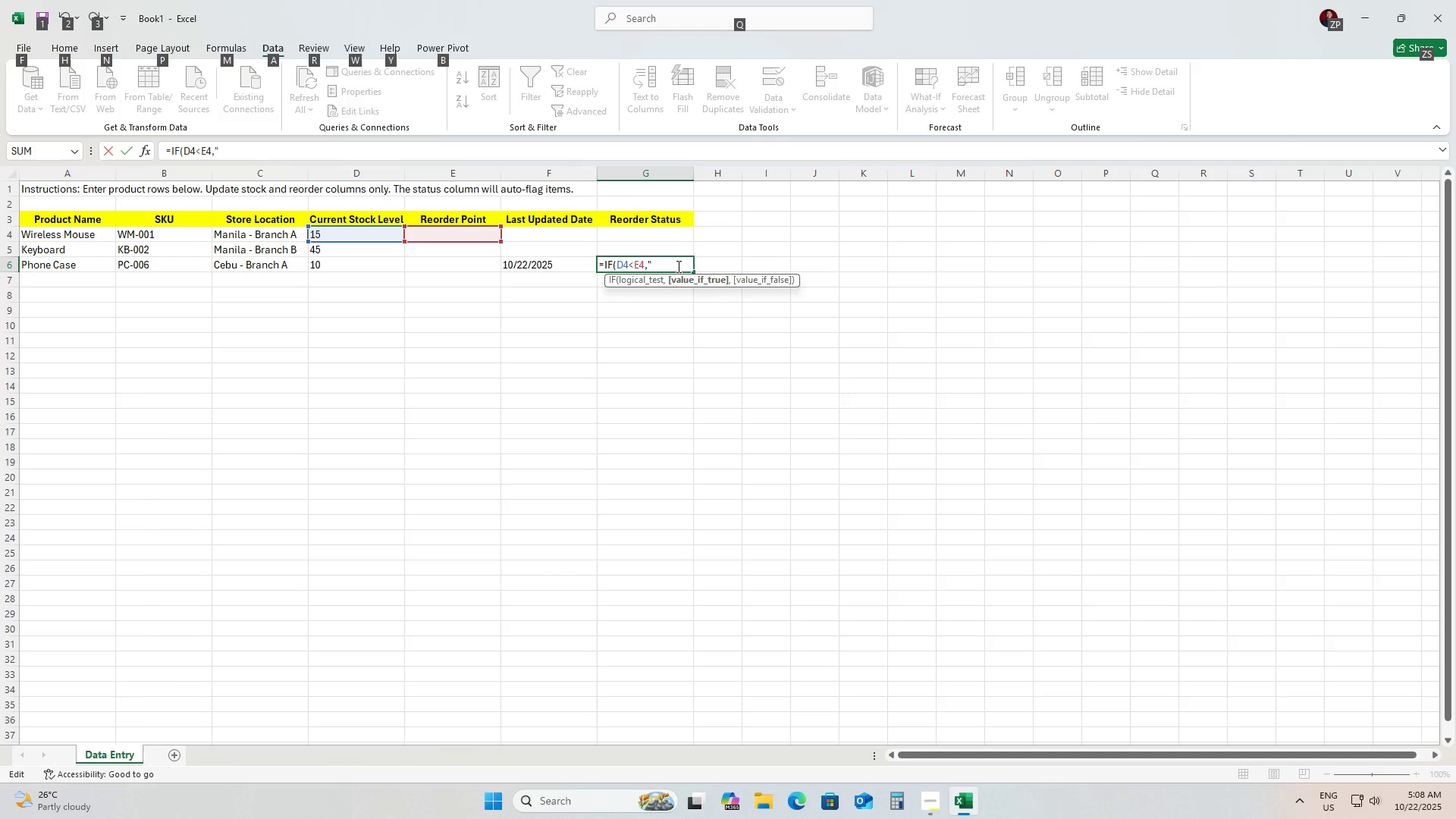 
hold_key(key=AltLeft, duration=1.52)
 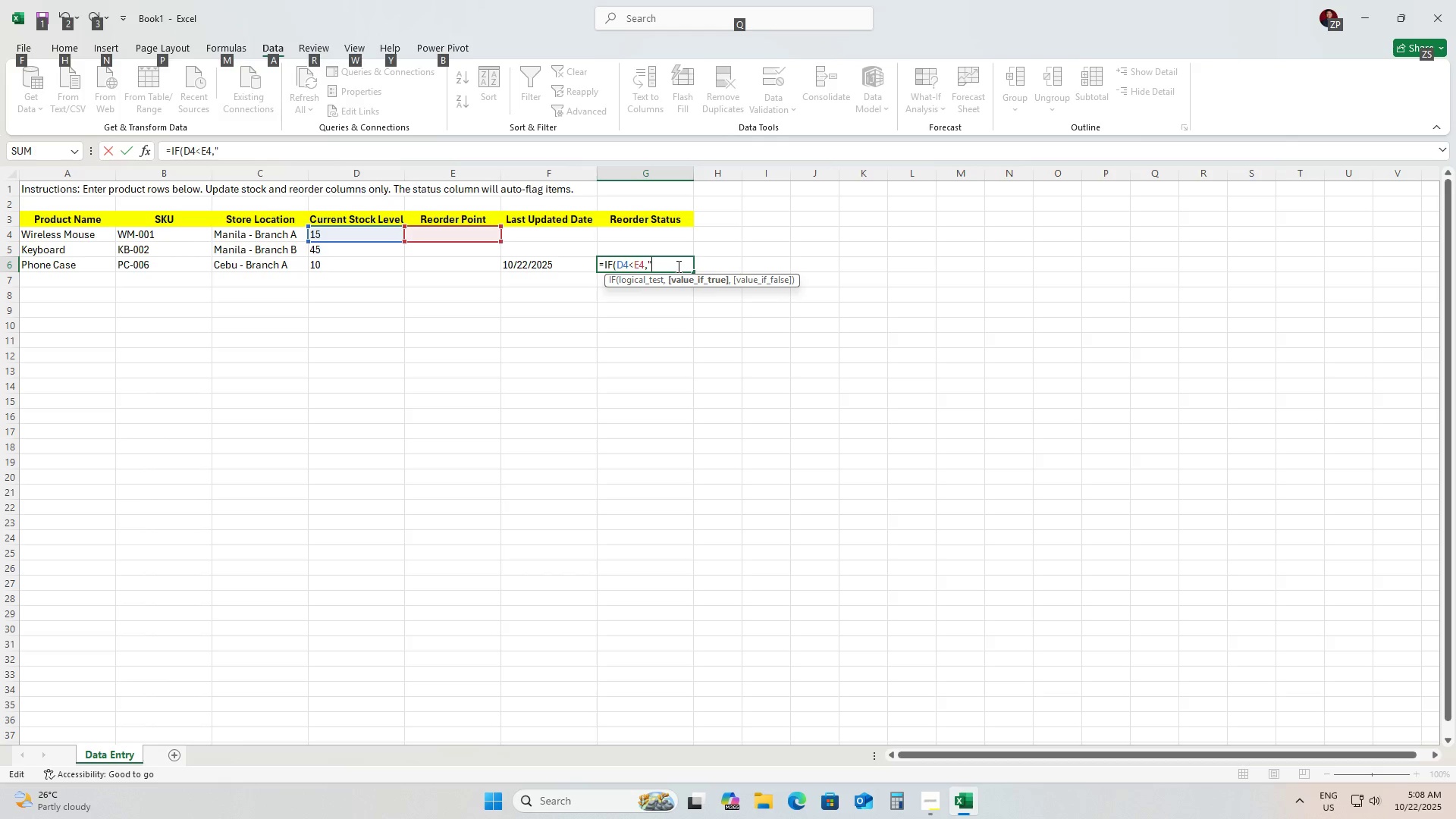 
hold_key(key=AltLeft, duration=1.52)
 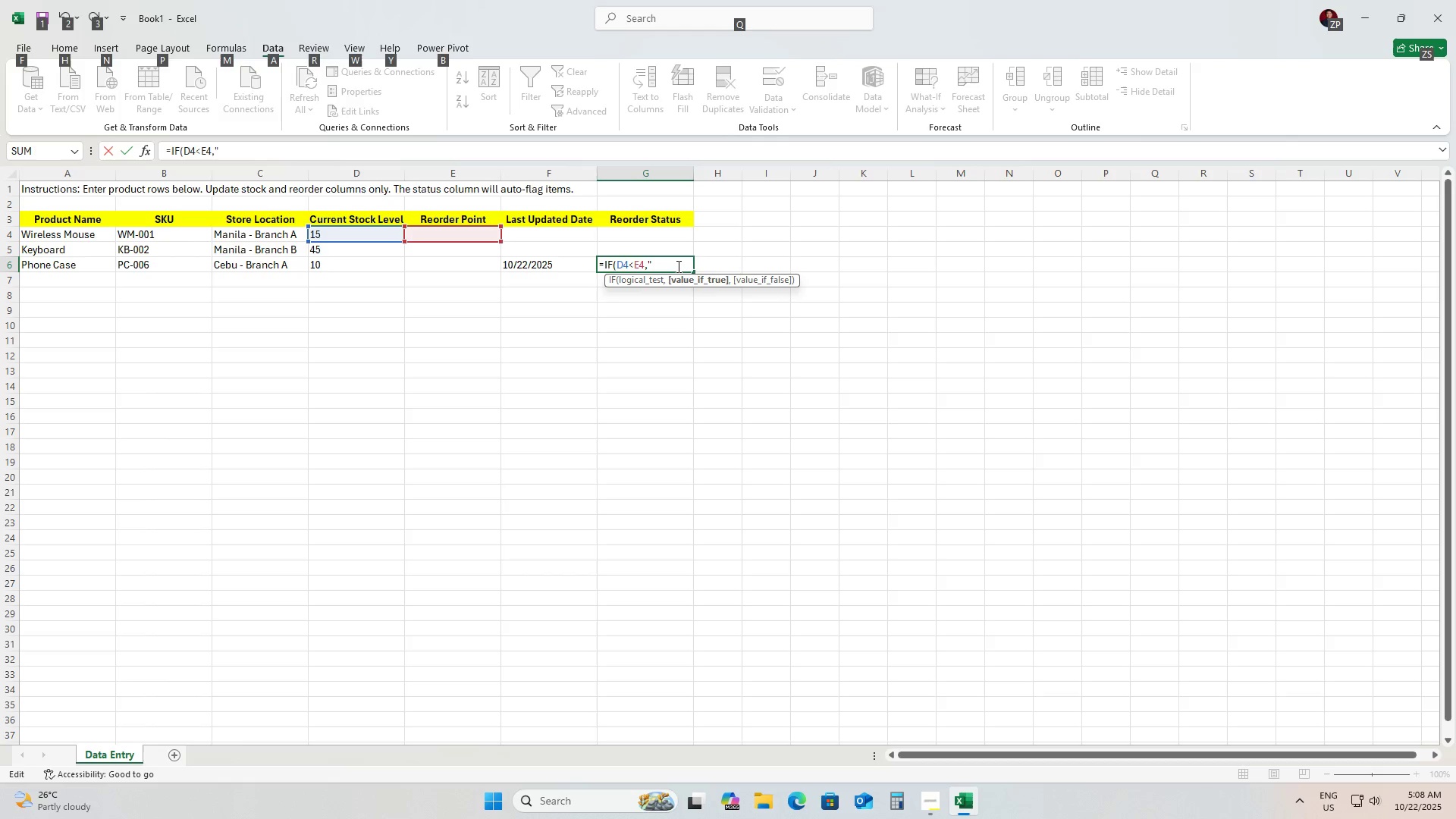 
hold_key(key=AltLeft, duration=1.52)
 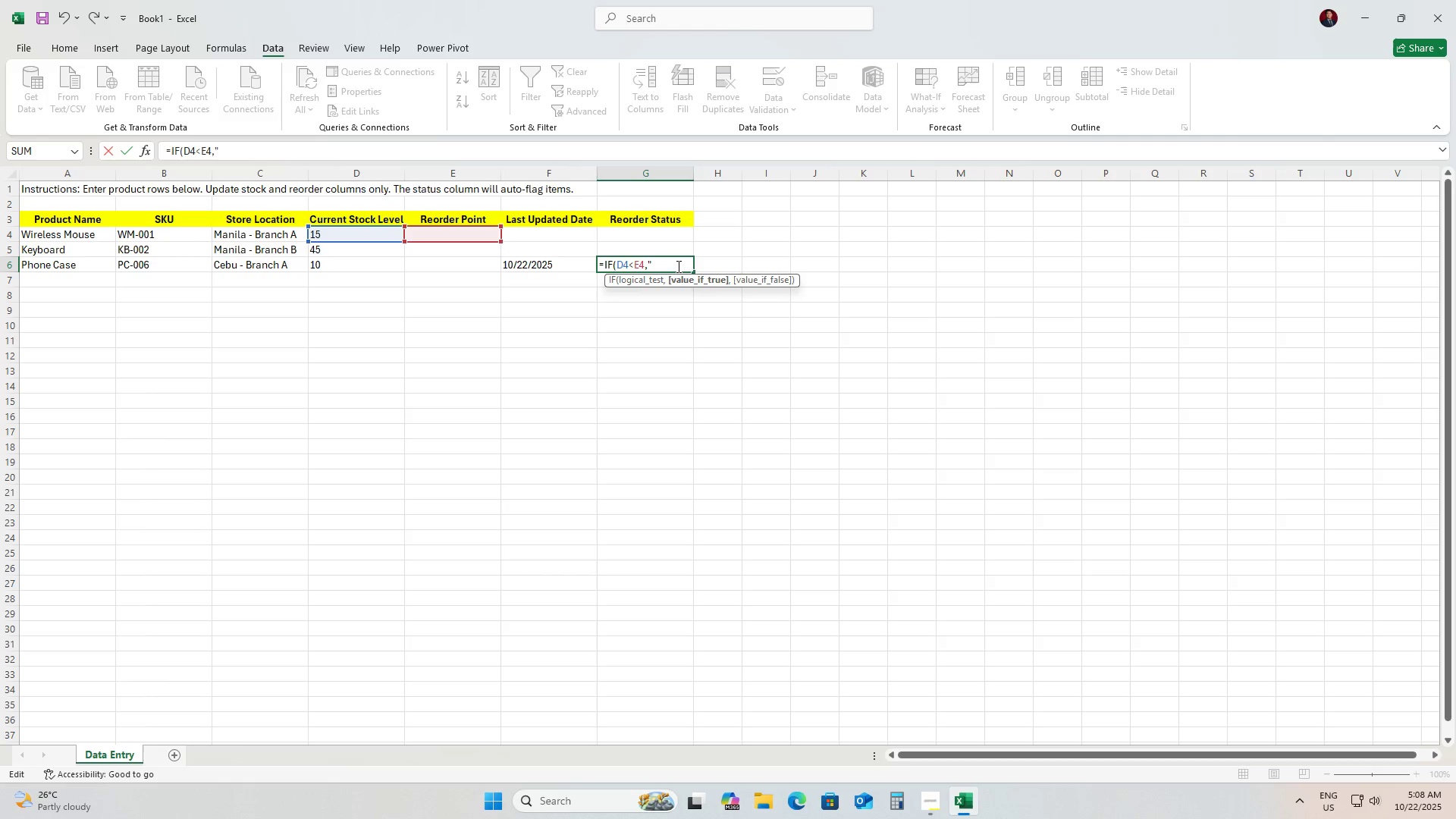 
key(Alt+X)
 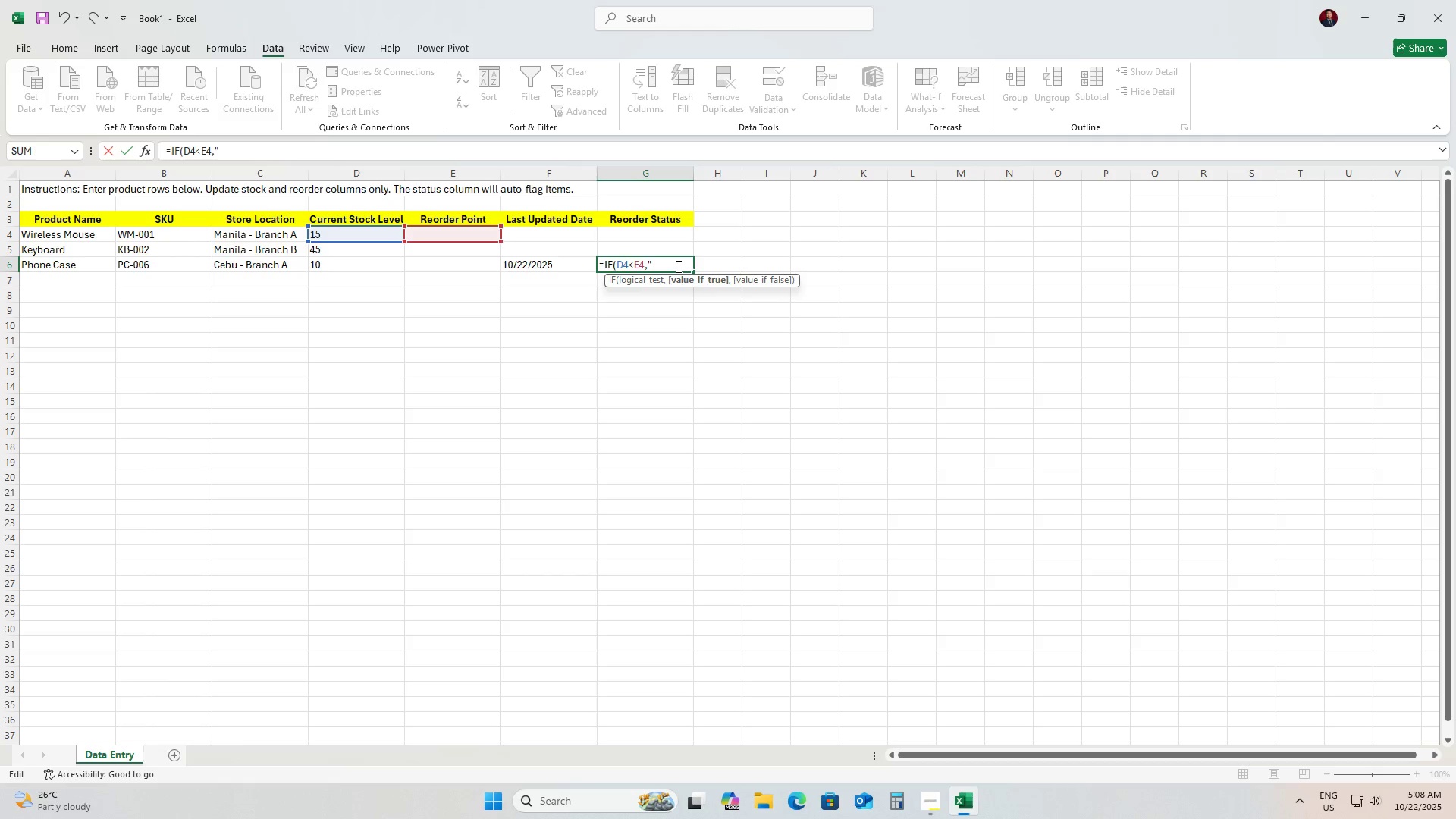 
key(Backspace)
 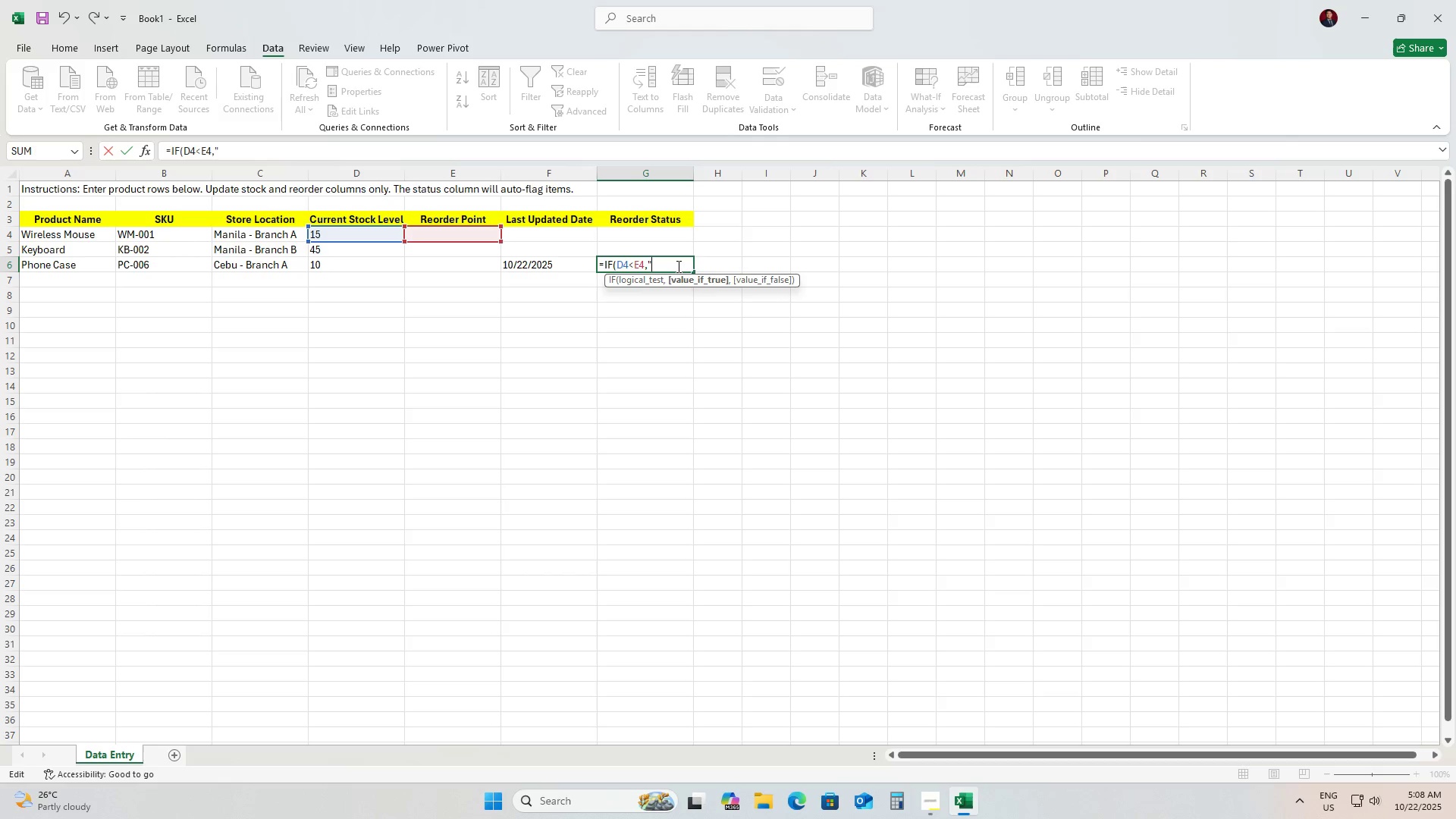 
wait(12.96)
 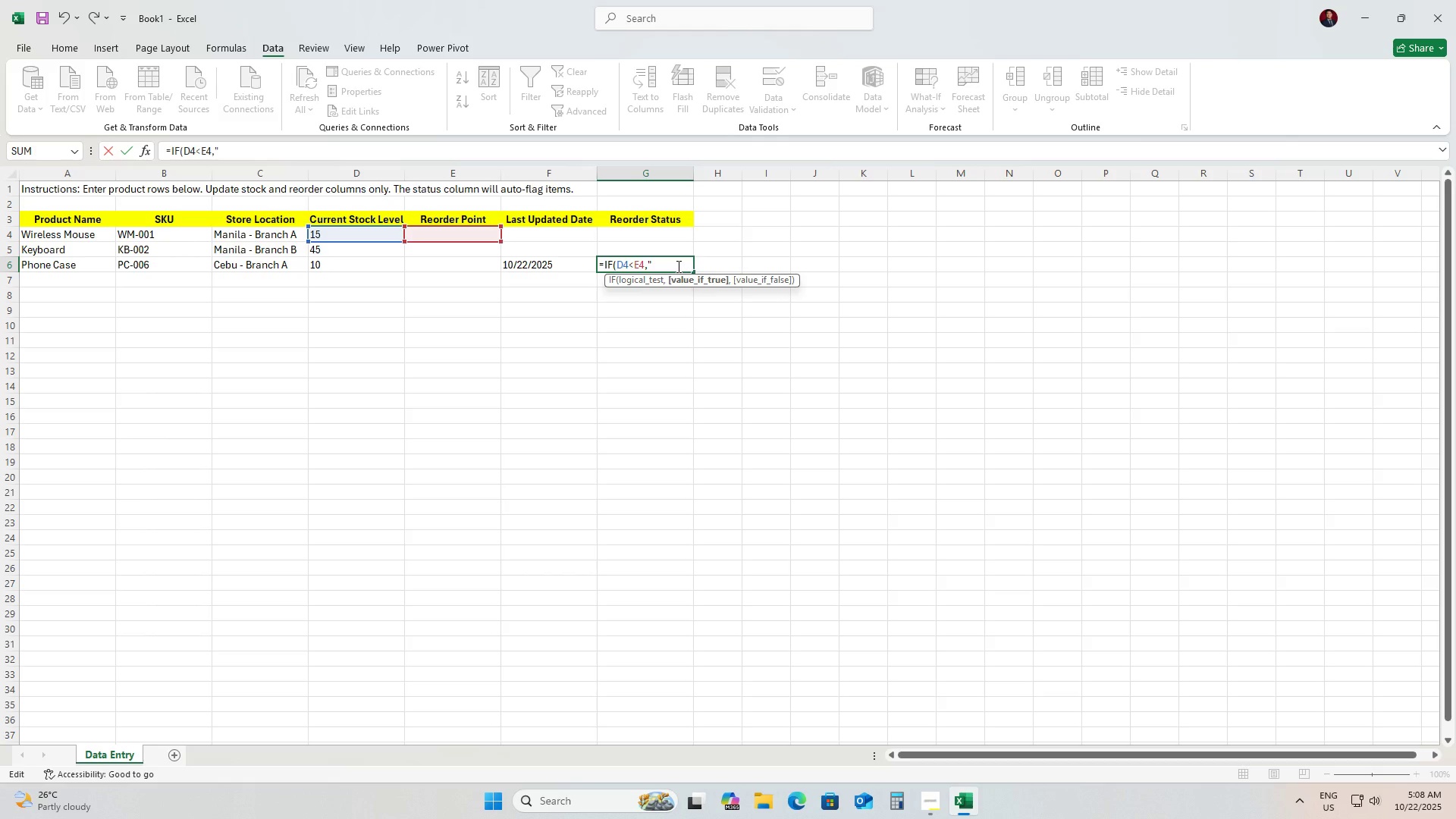 
key(Alt+Numpad2)
 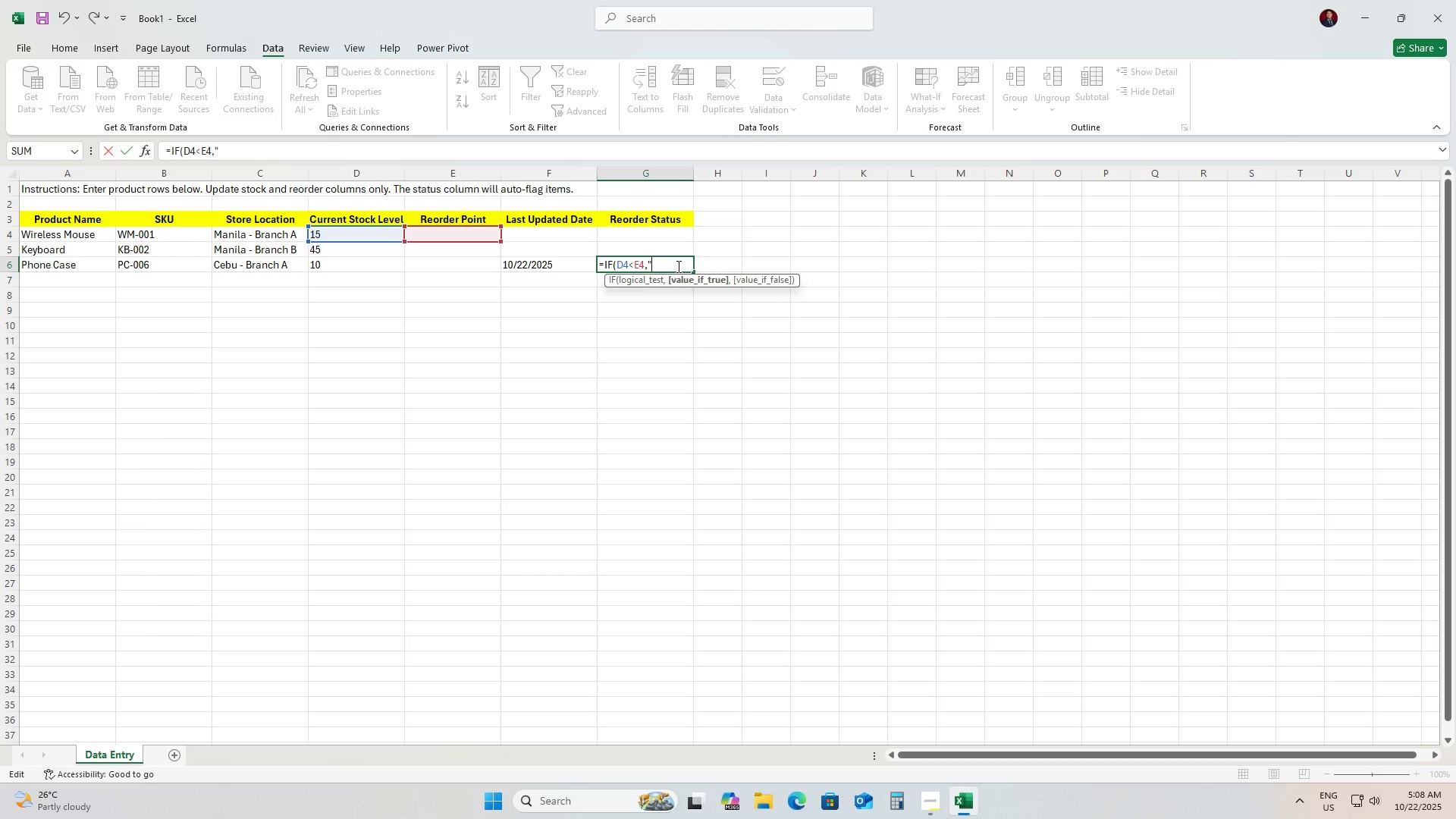 
key(Alt+Numpad6)
 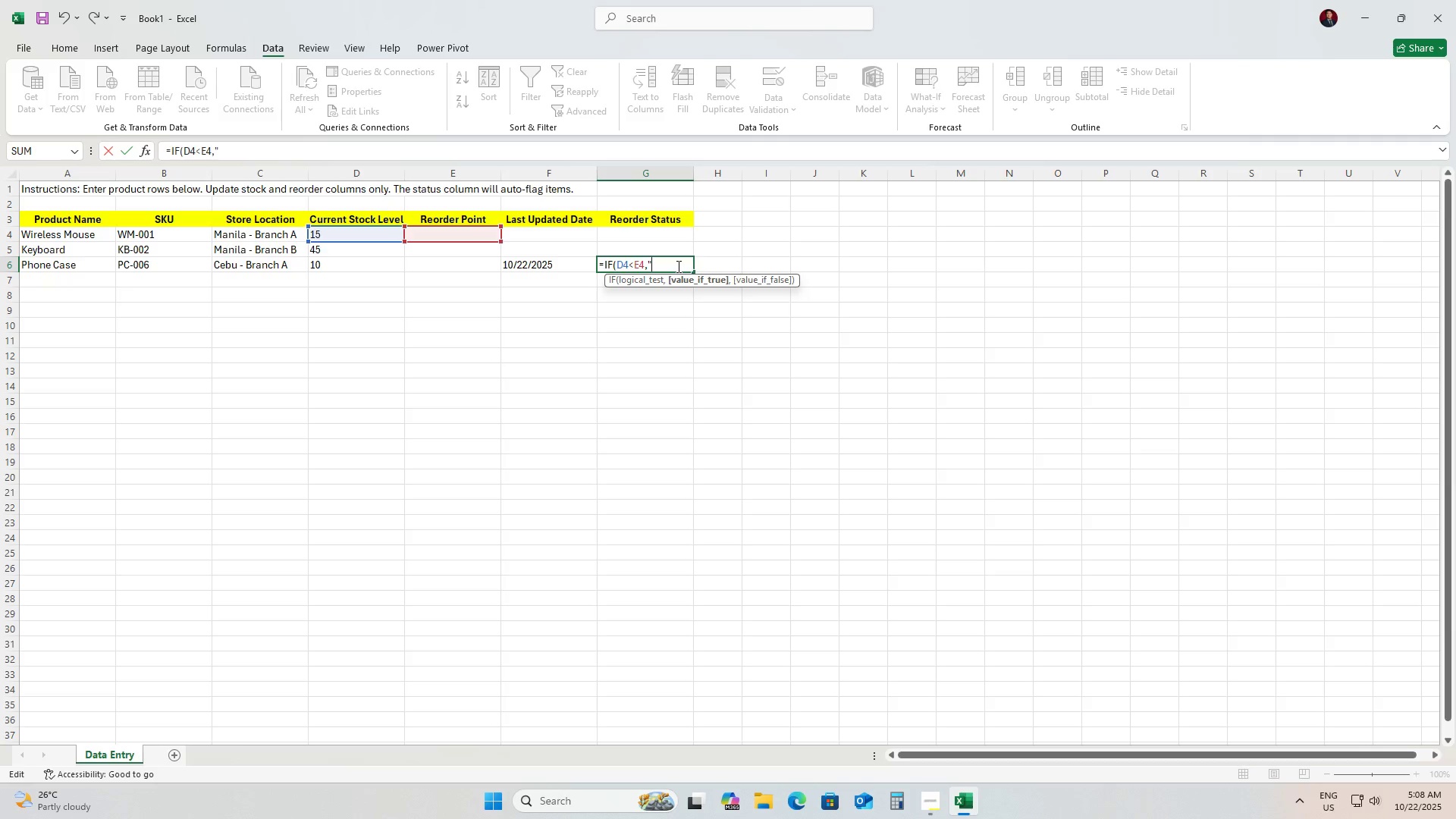 
key(Alt+A)
 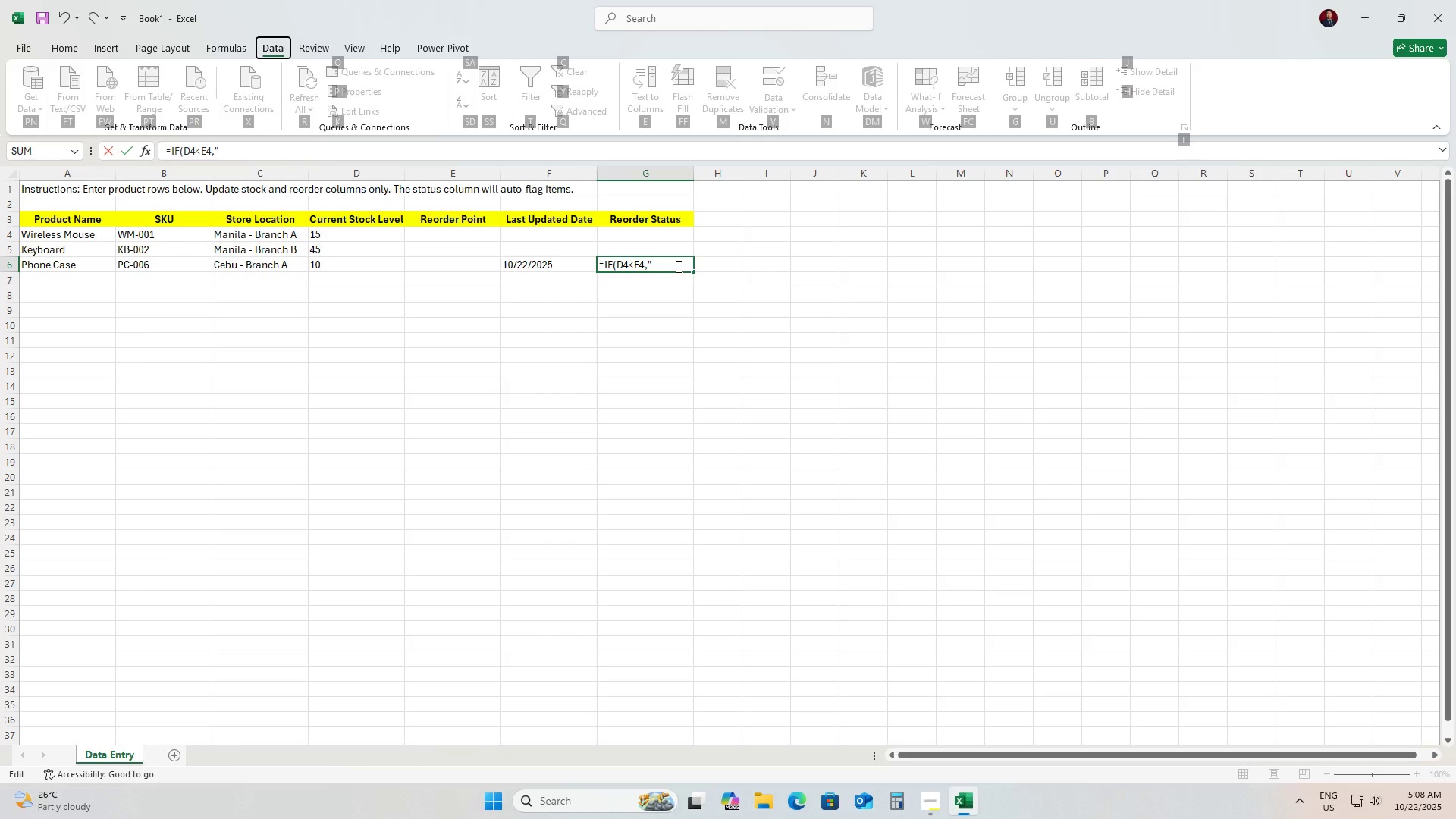 
key(Alt+Numpad0)
 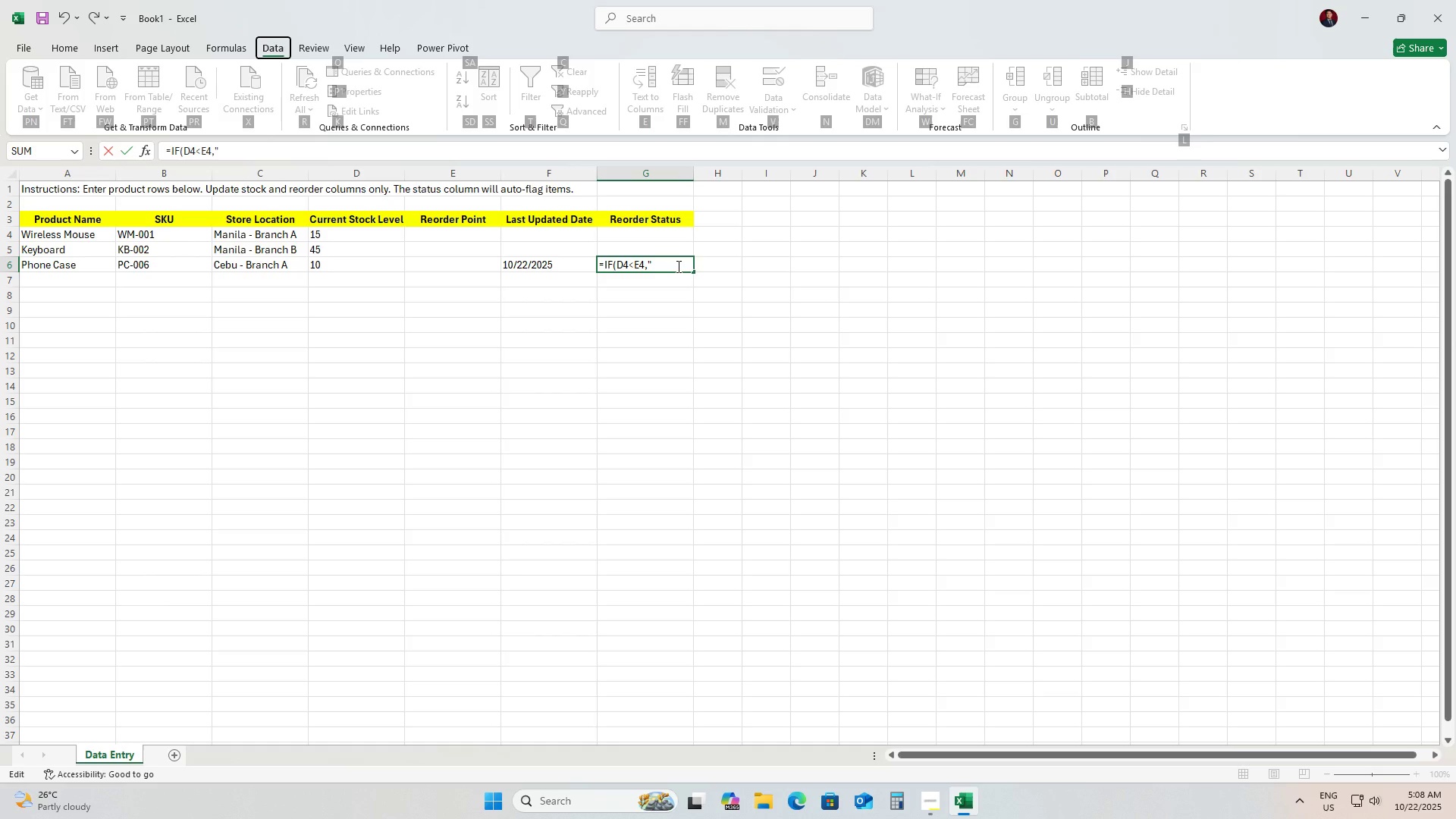 
left_click([677, 266])
 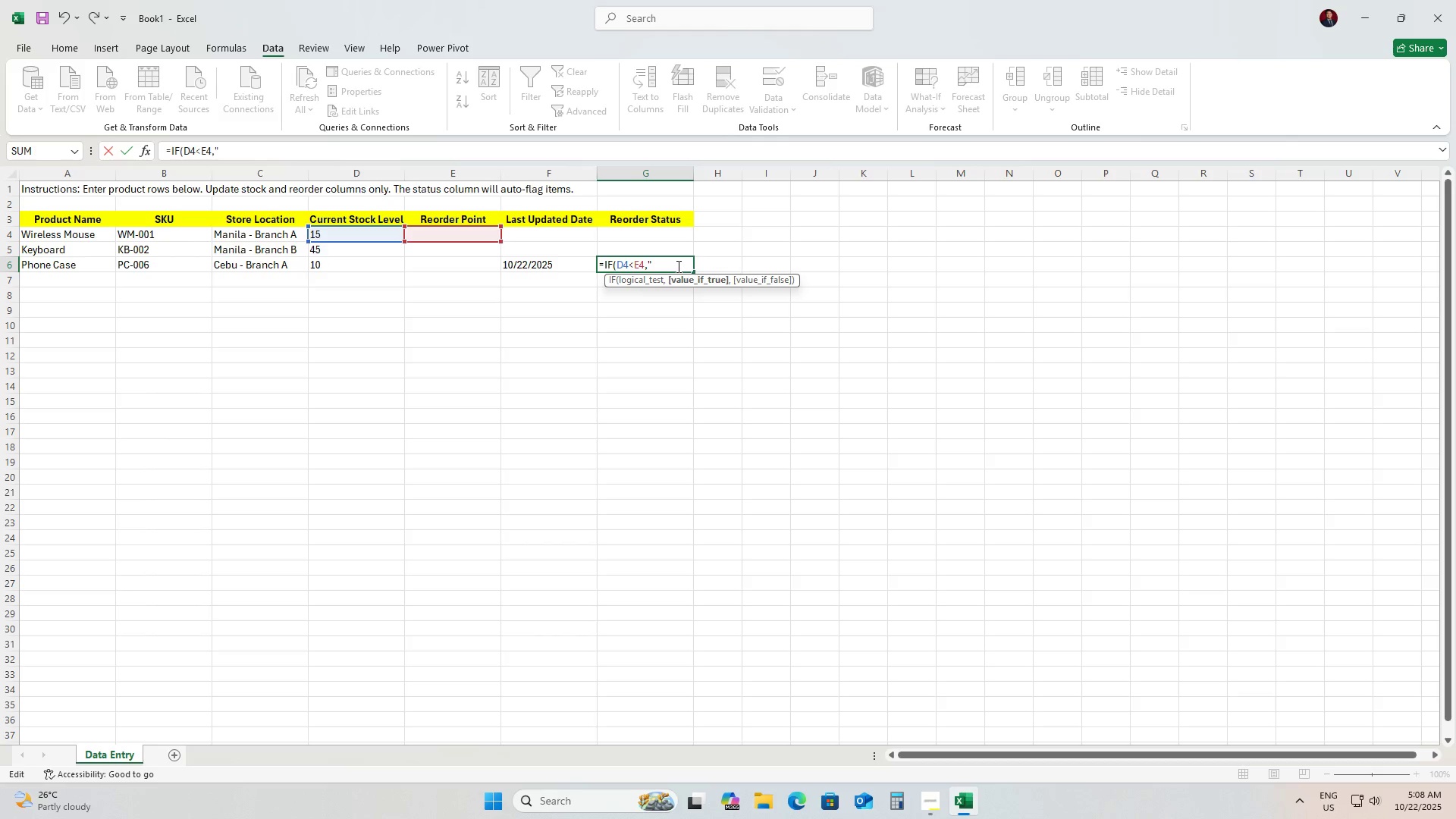 
key(Alt+Numpad2)
 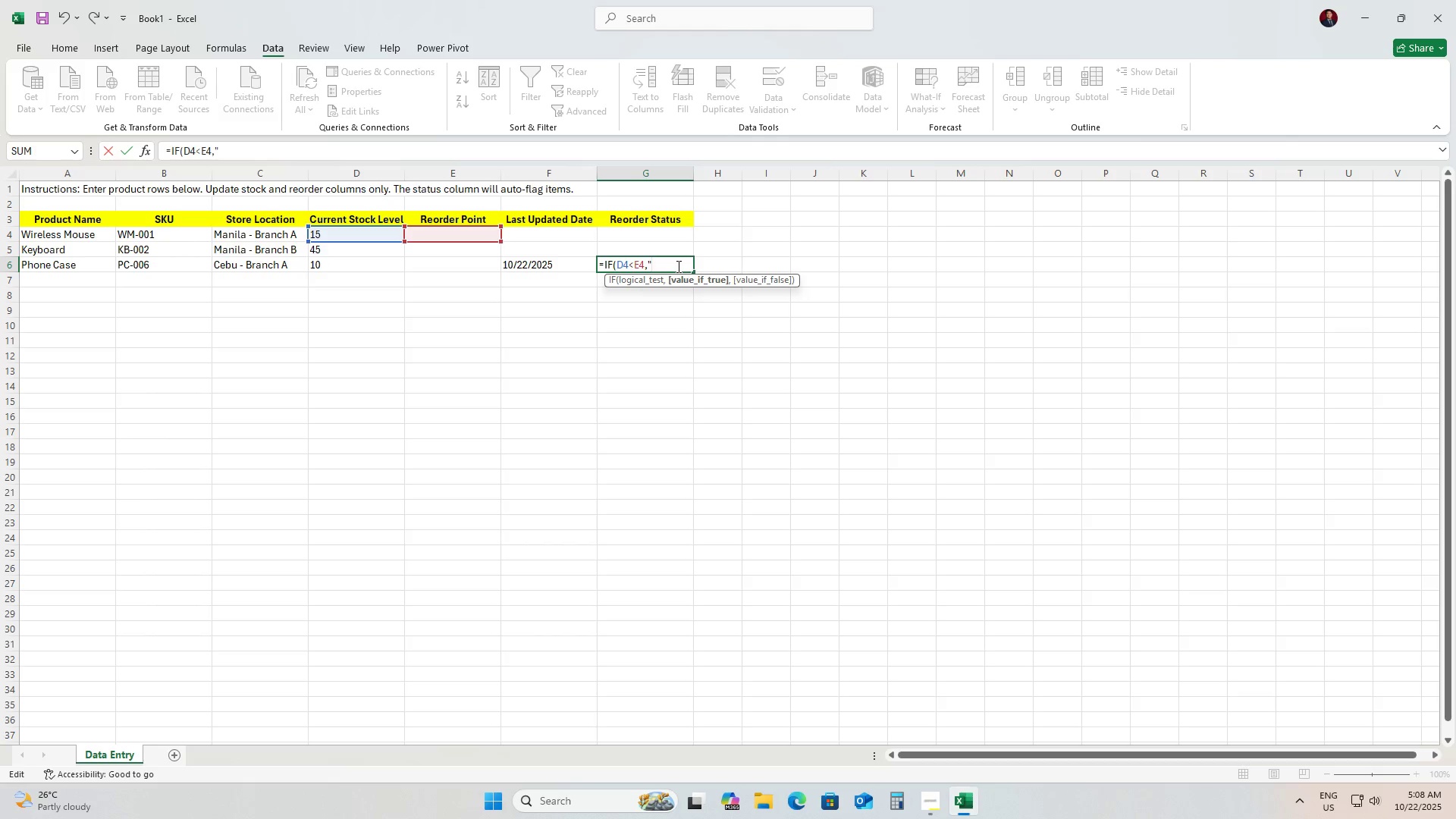 
key(Alt+Numpad6)
 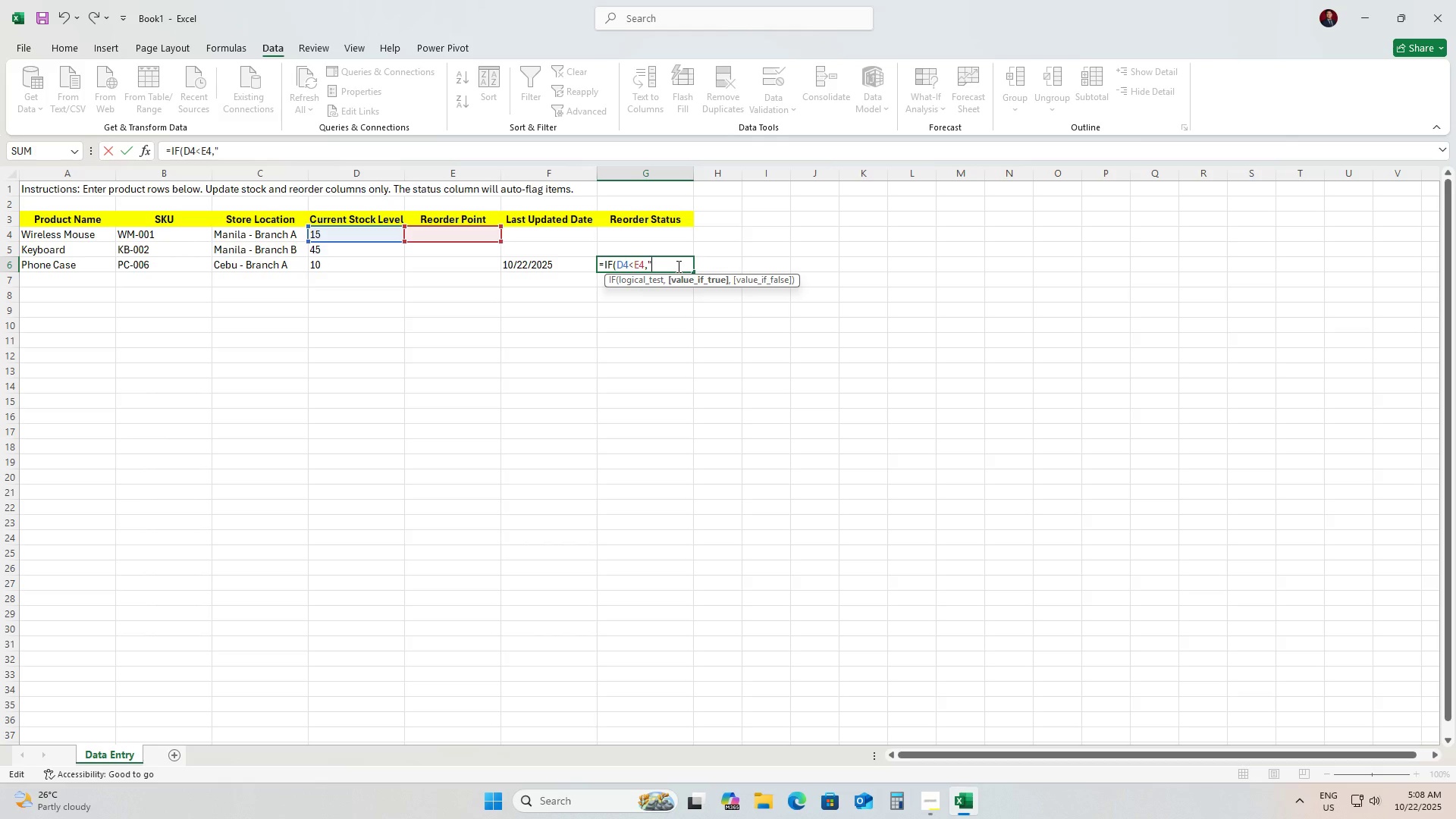 
key(Alt+A)
 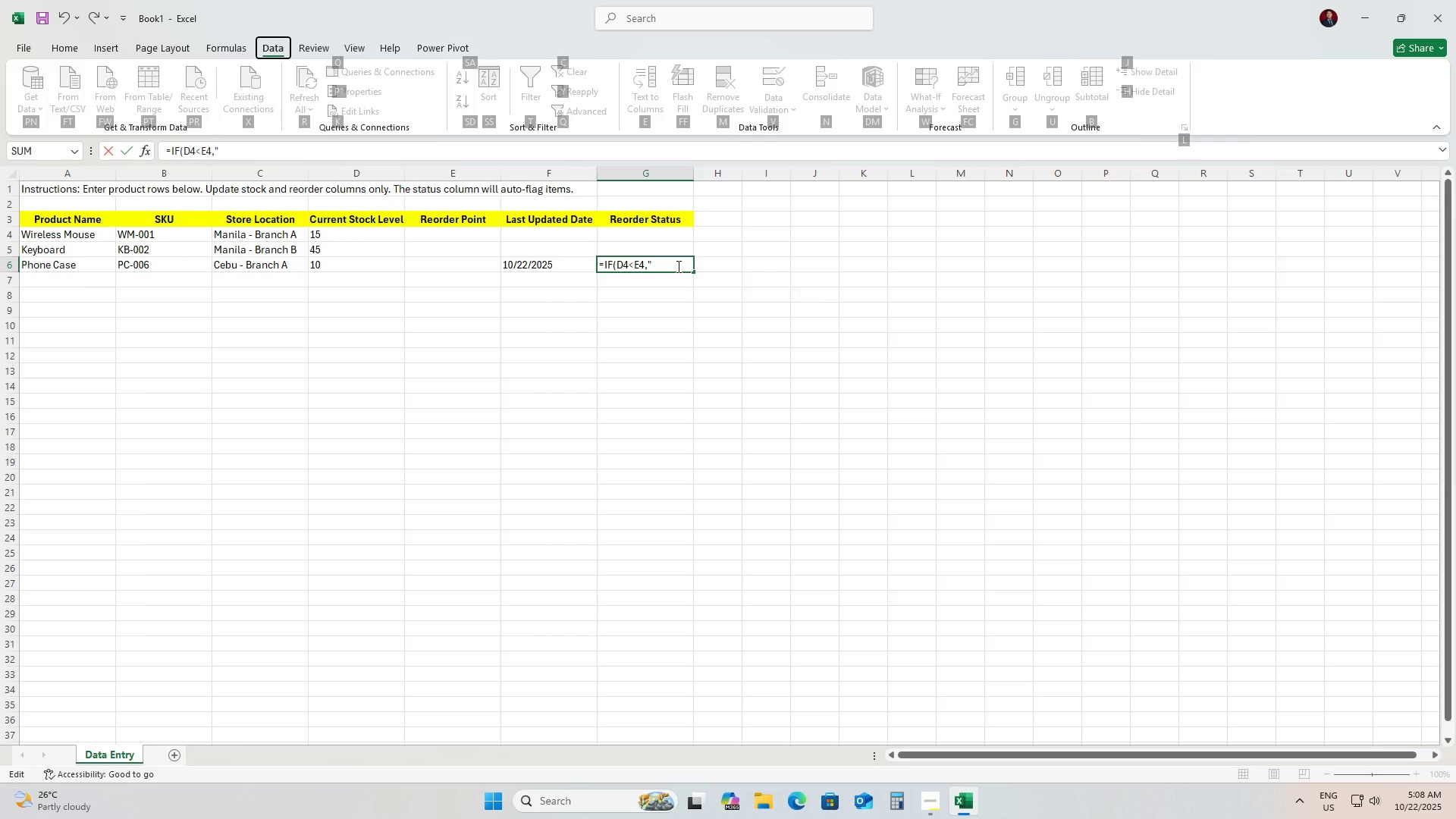 
key(Alt+O)
 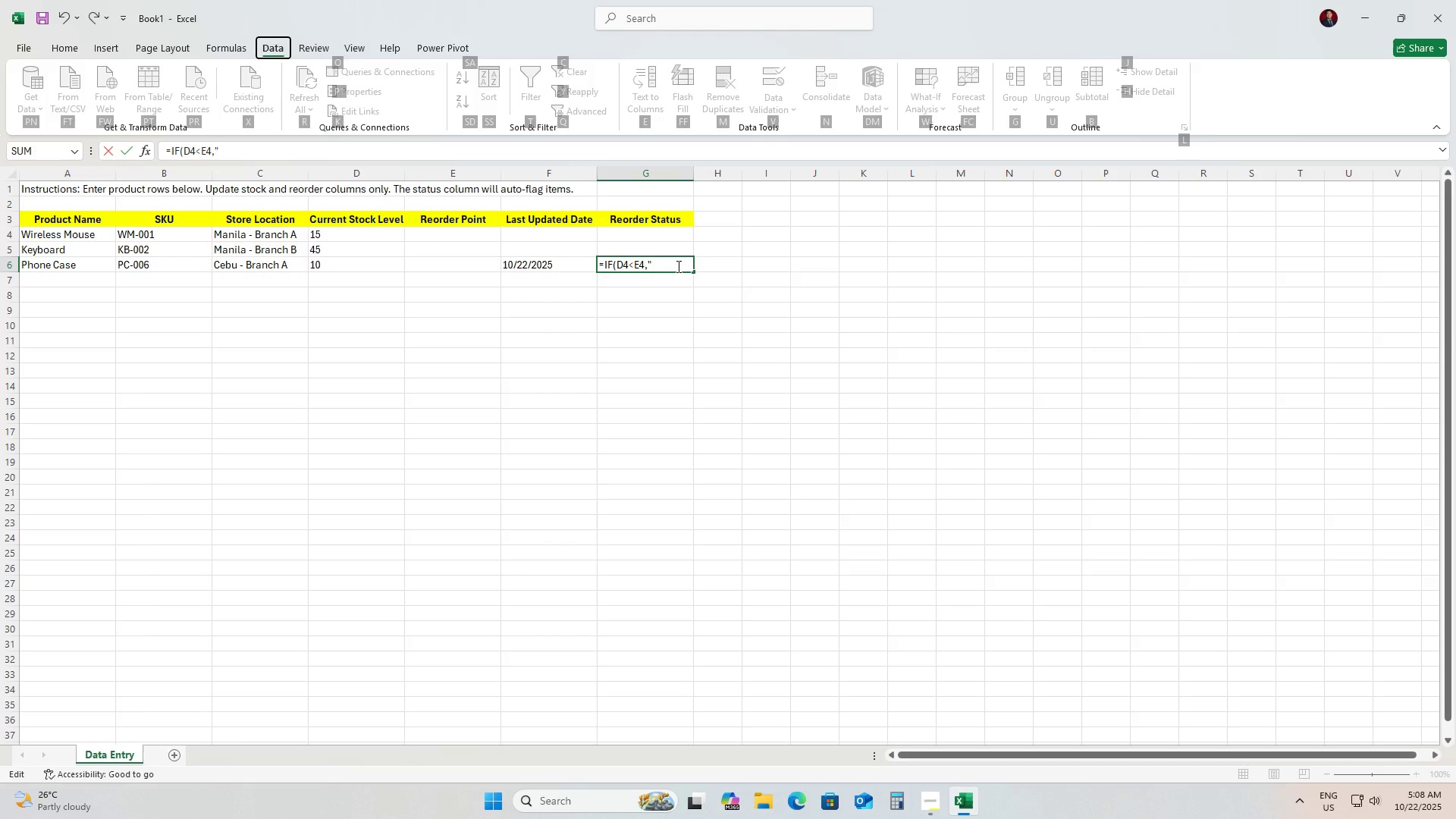 
left_click([677, 266])
 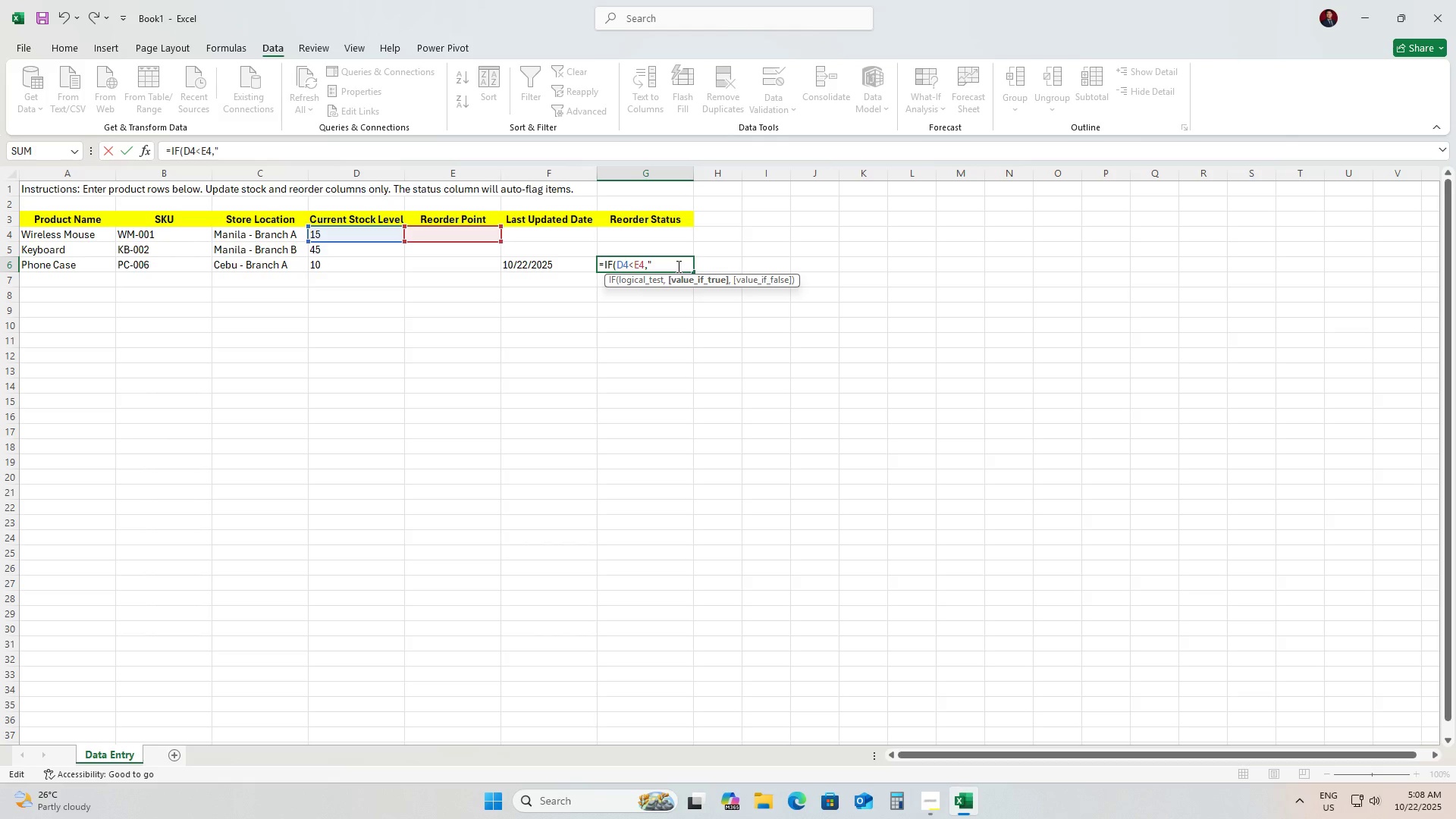 
double_click([677, 266])
 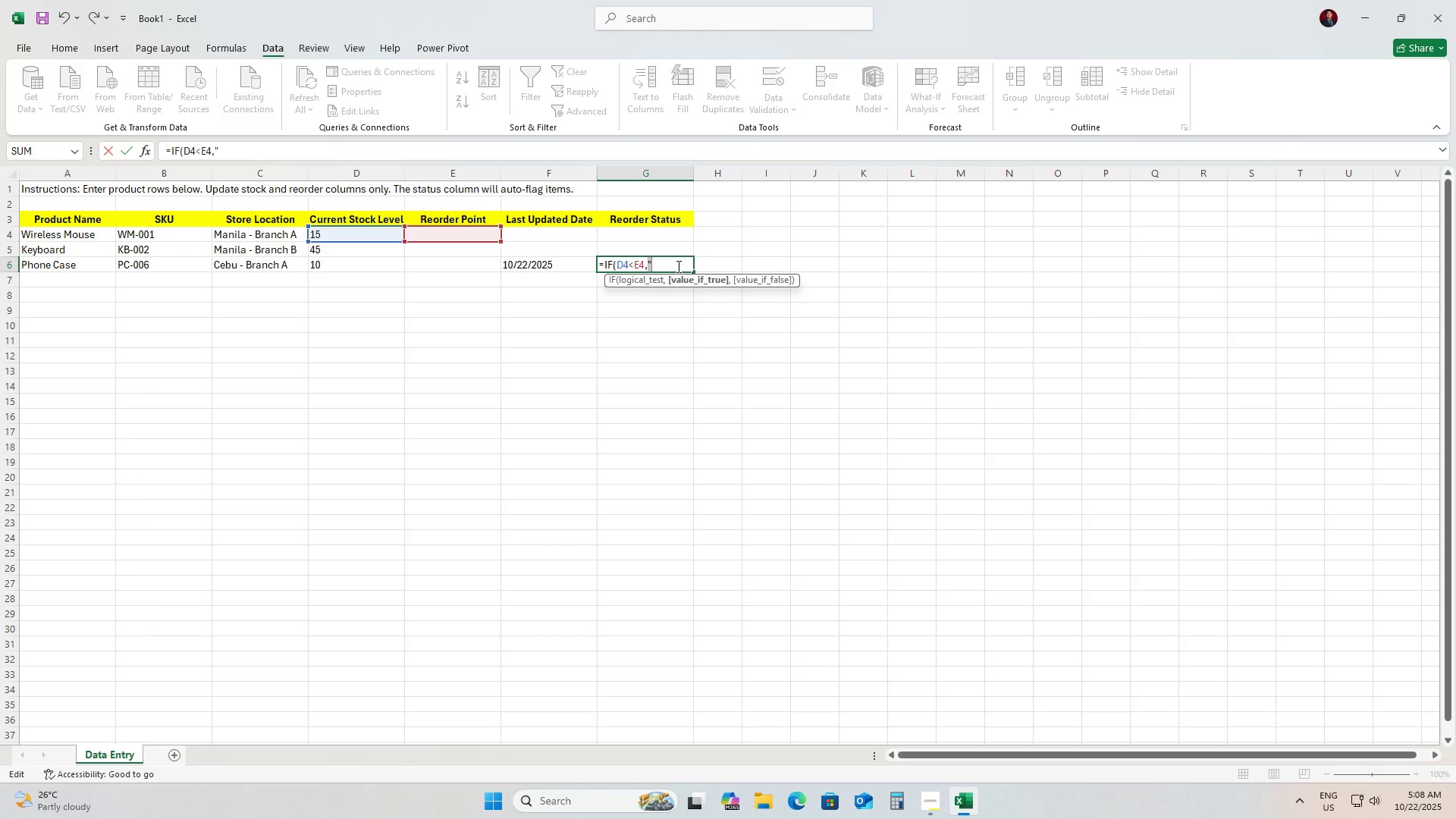 
left_click([677, 266])
 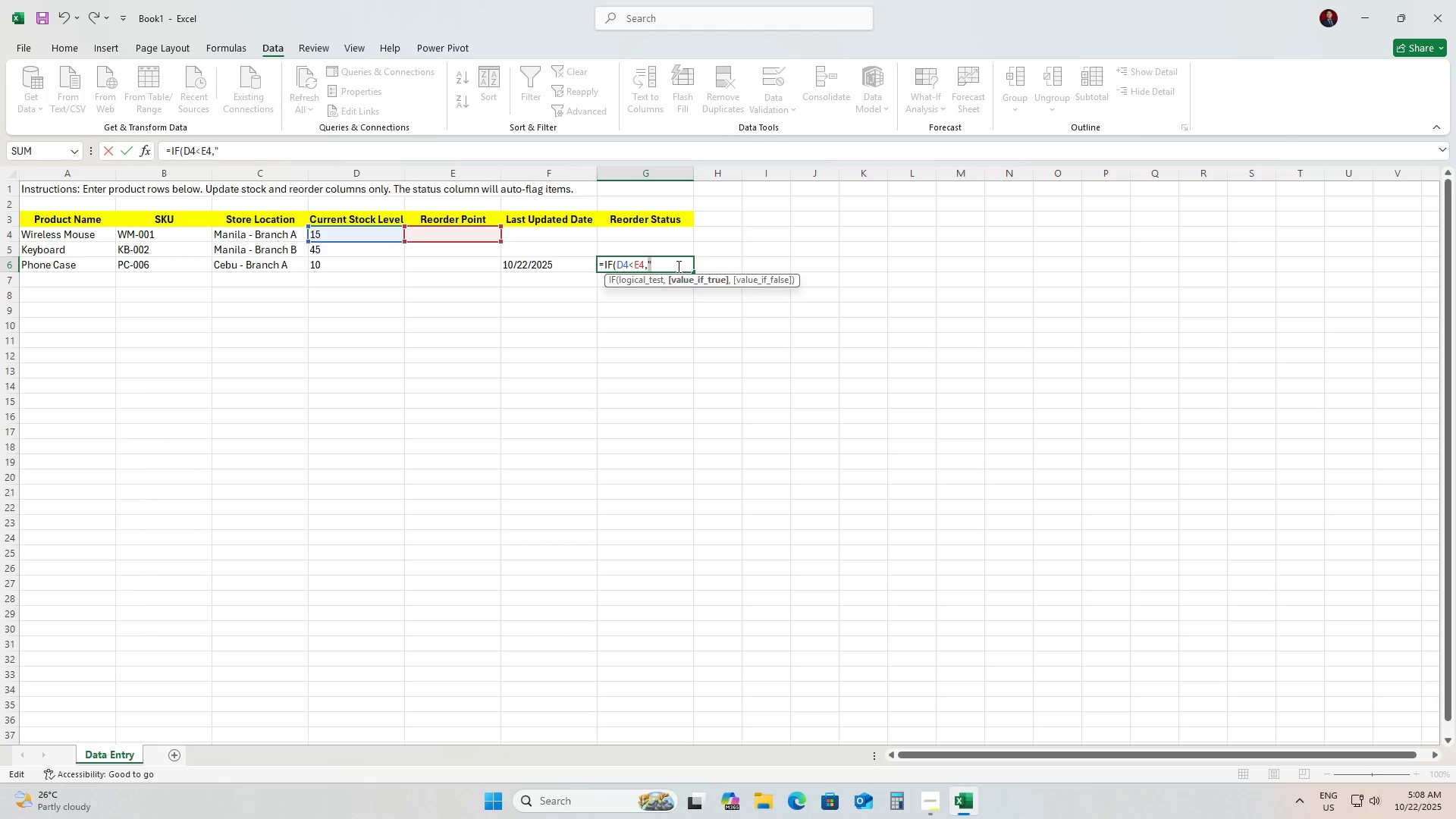 
double_click([677, 266])
 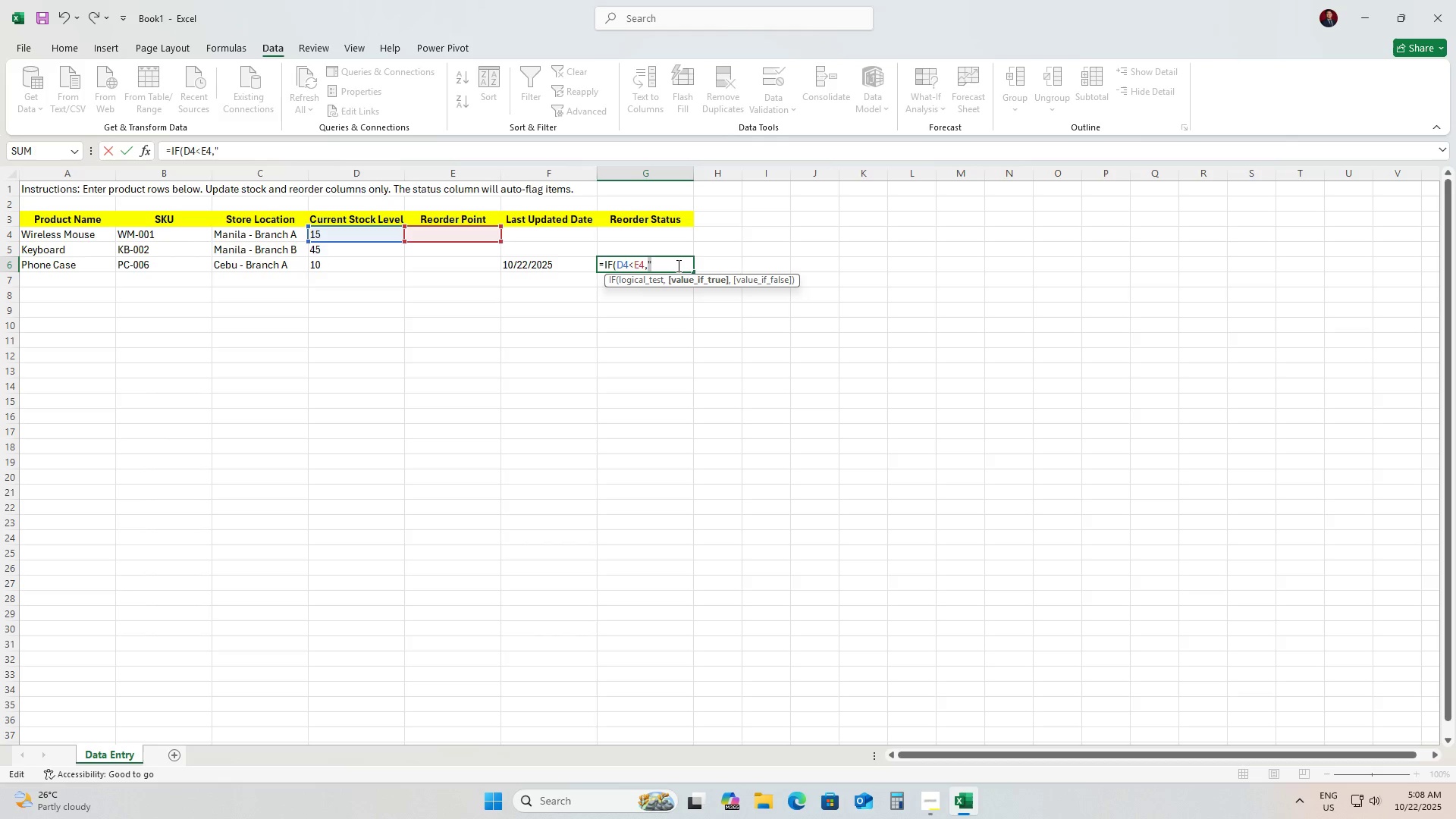 
left_click([677, 265])
 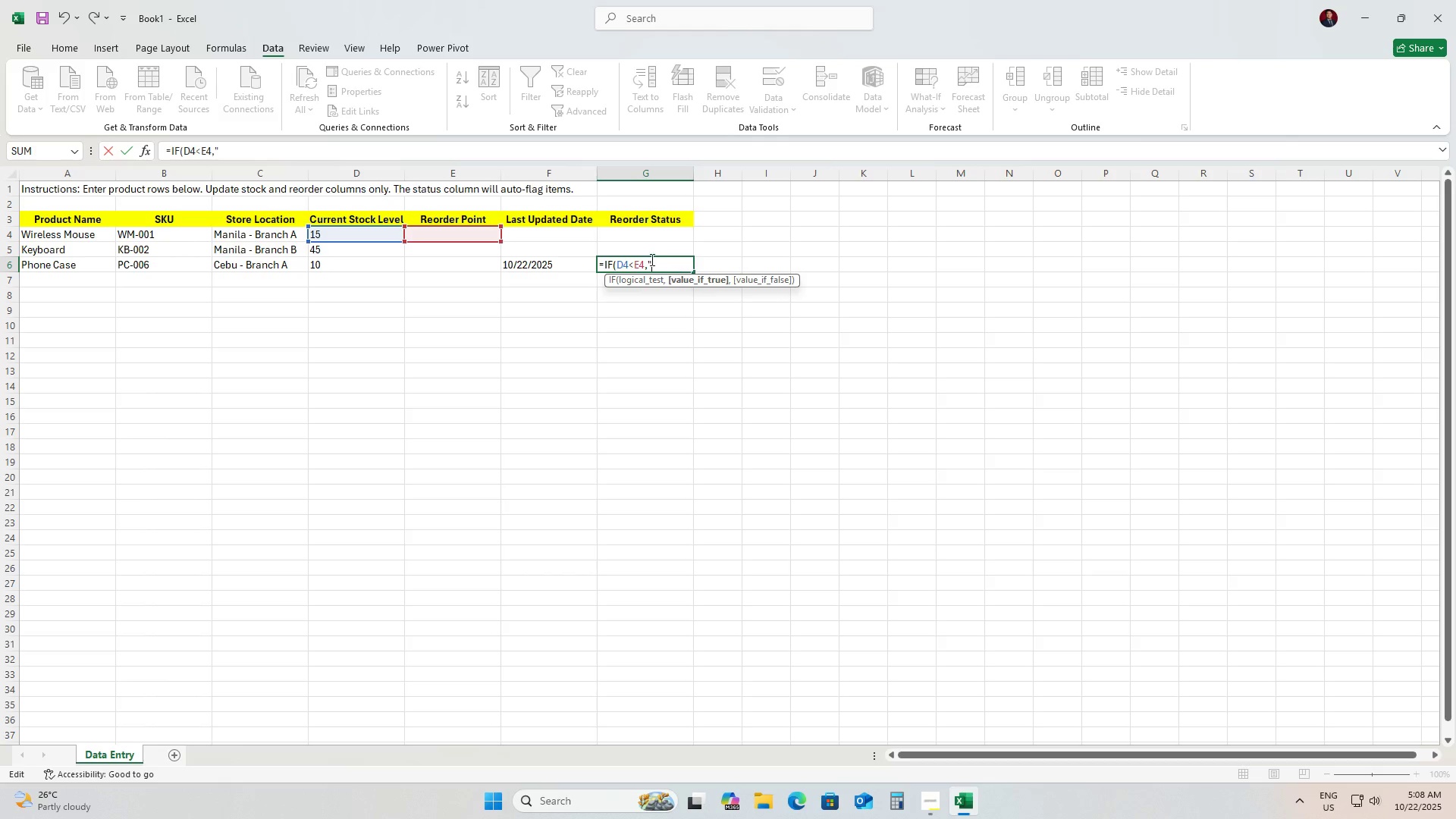 
left_click([104, 42])
 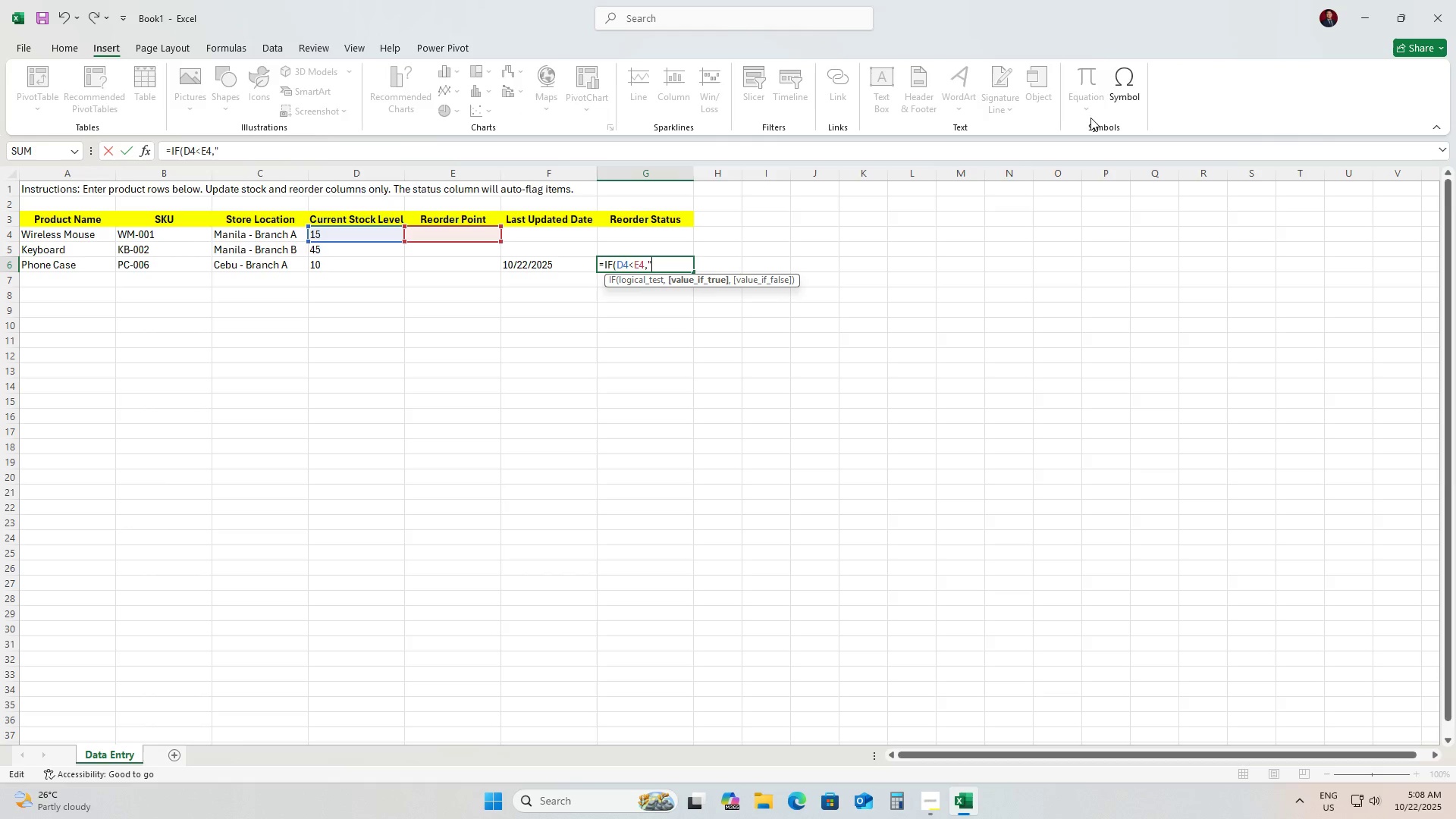 
left_click([1128, 98])
 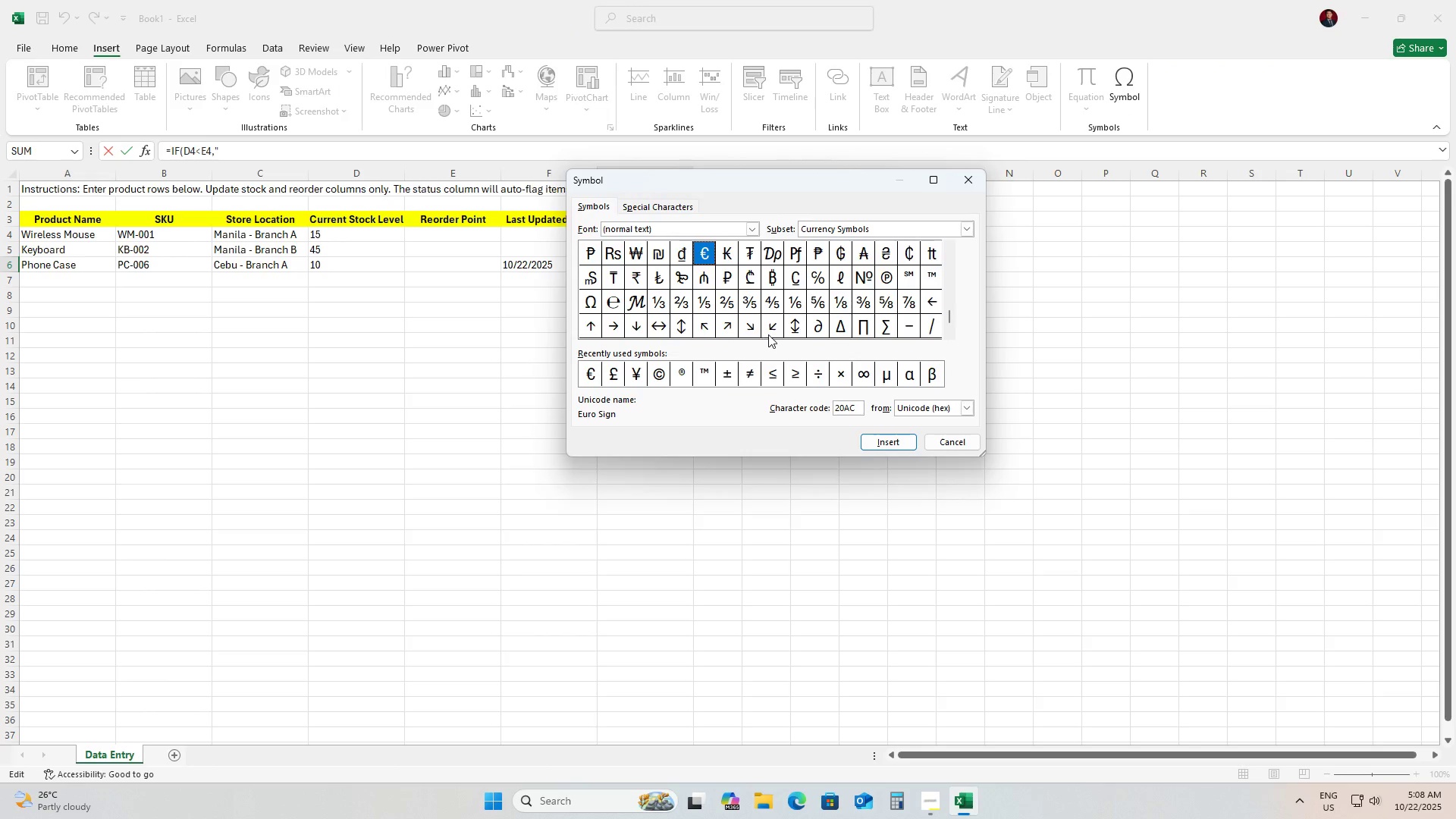 
scroll: coordinate [761, 365], scroll_direction: down, amount: 12.0
 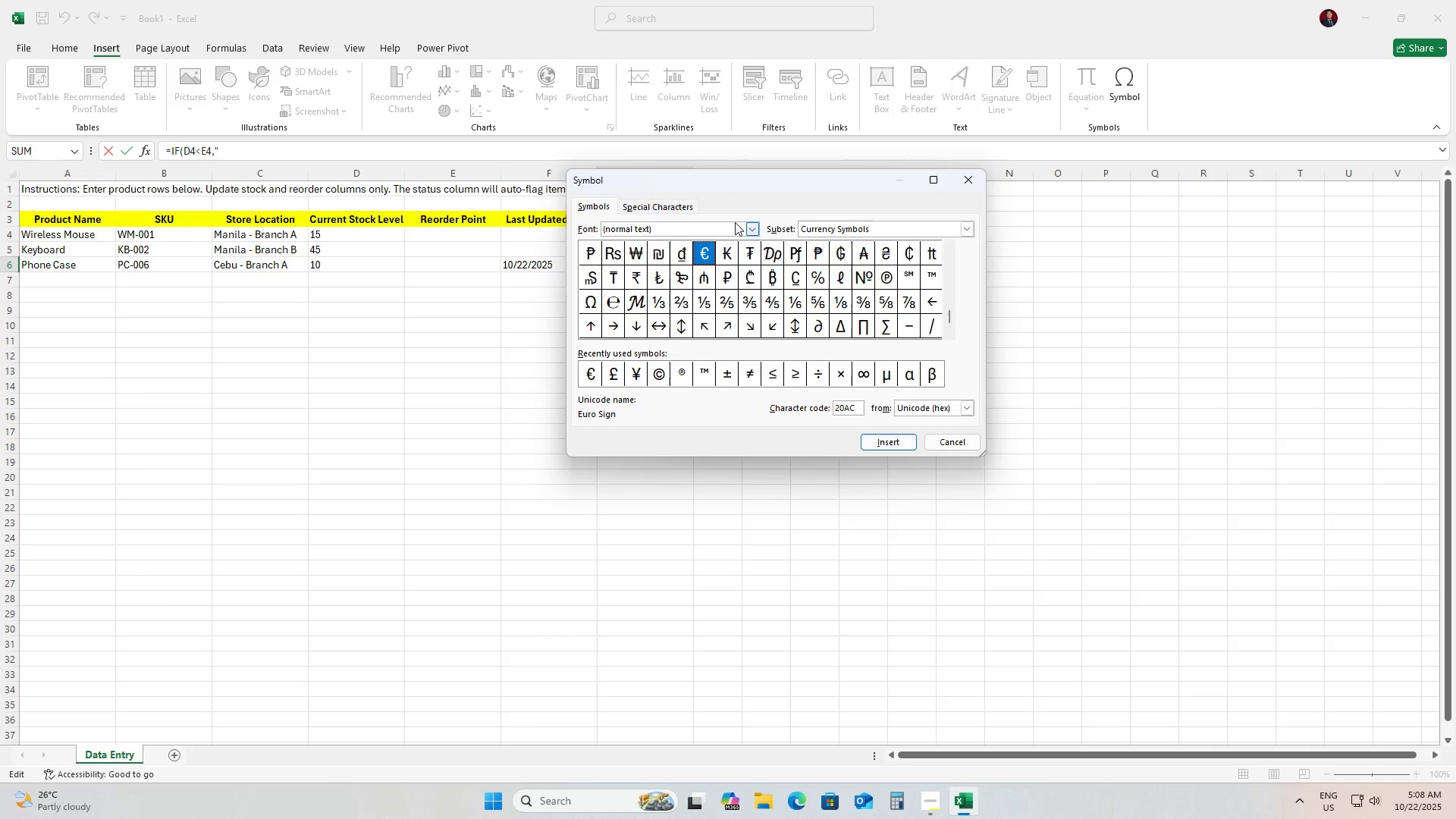 
left_click([676, 206])
 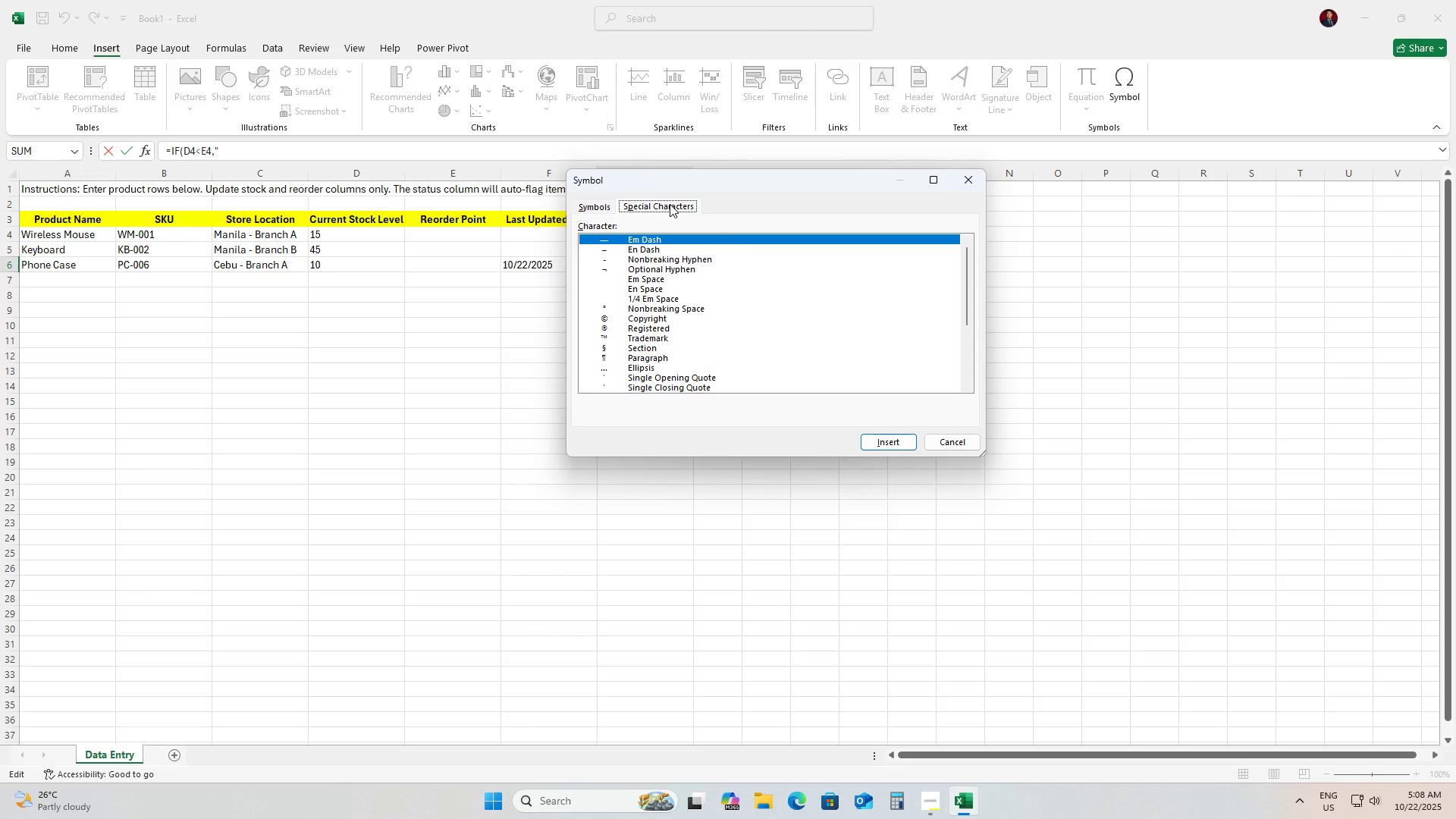 
scroll: coordinate [700, 347], scroll_direction: down, amount: 10.0
 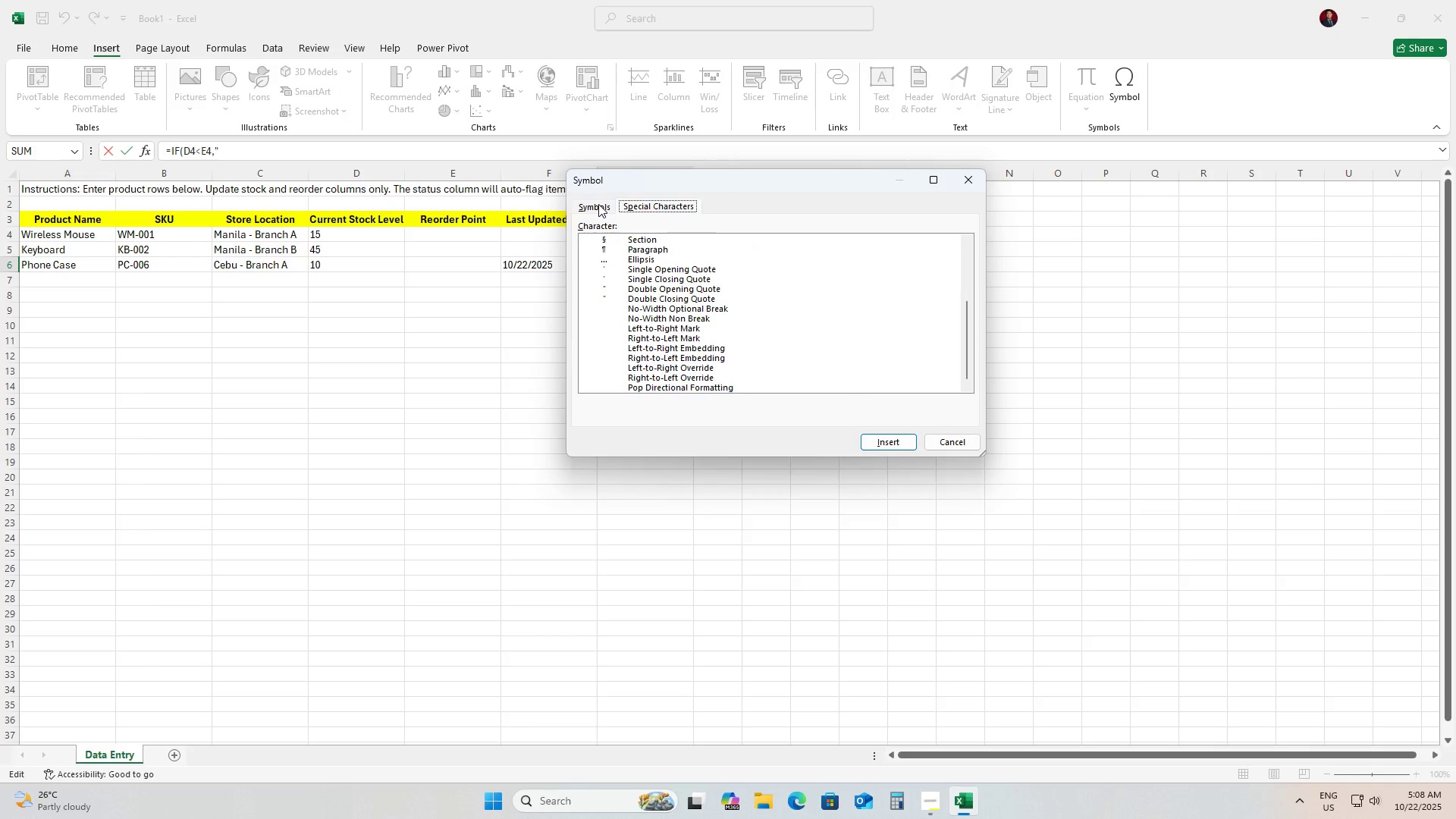 
left_click([598, 204])
 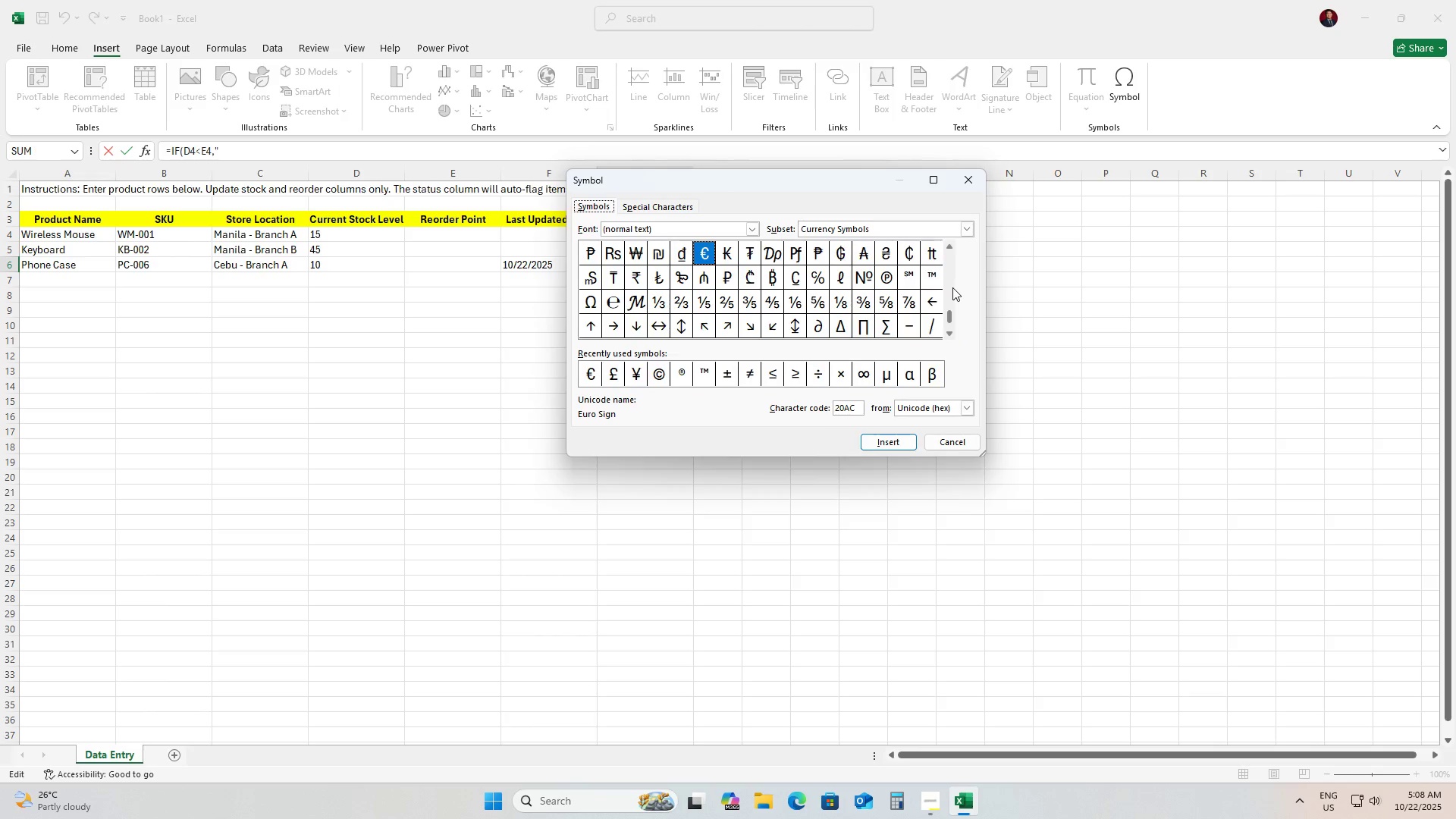 
left_click_drag(start_coordinate=[952, 316], to_coordinate=[952, 309])
 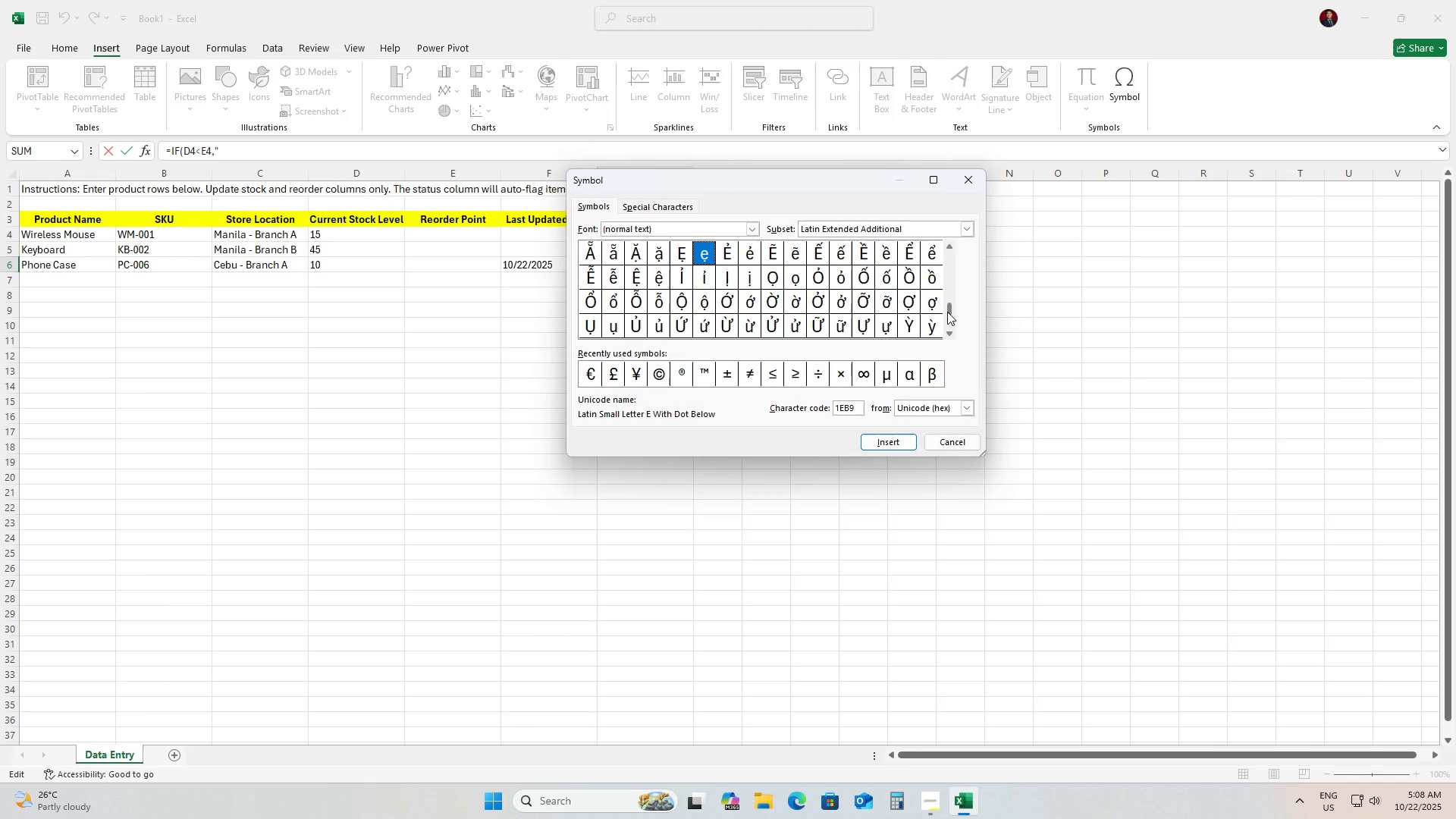 
left_click_drag(start_coordinate=[947, 312], to_coordinate=[946, 252])
 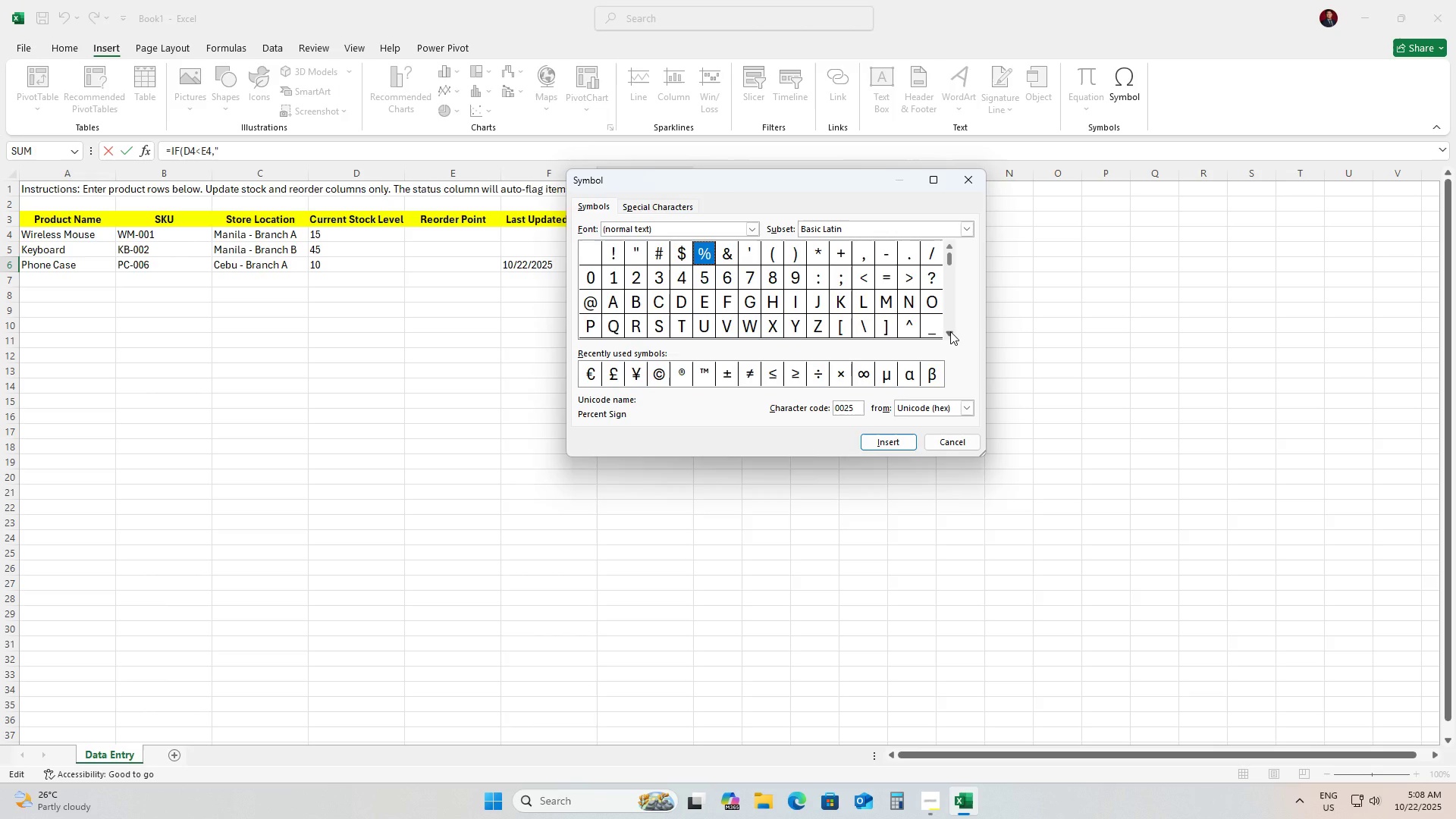 
key(ArrowDown)
 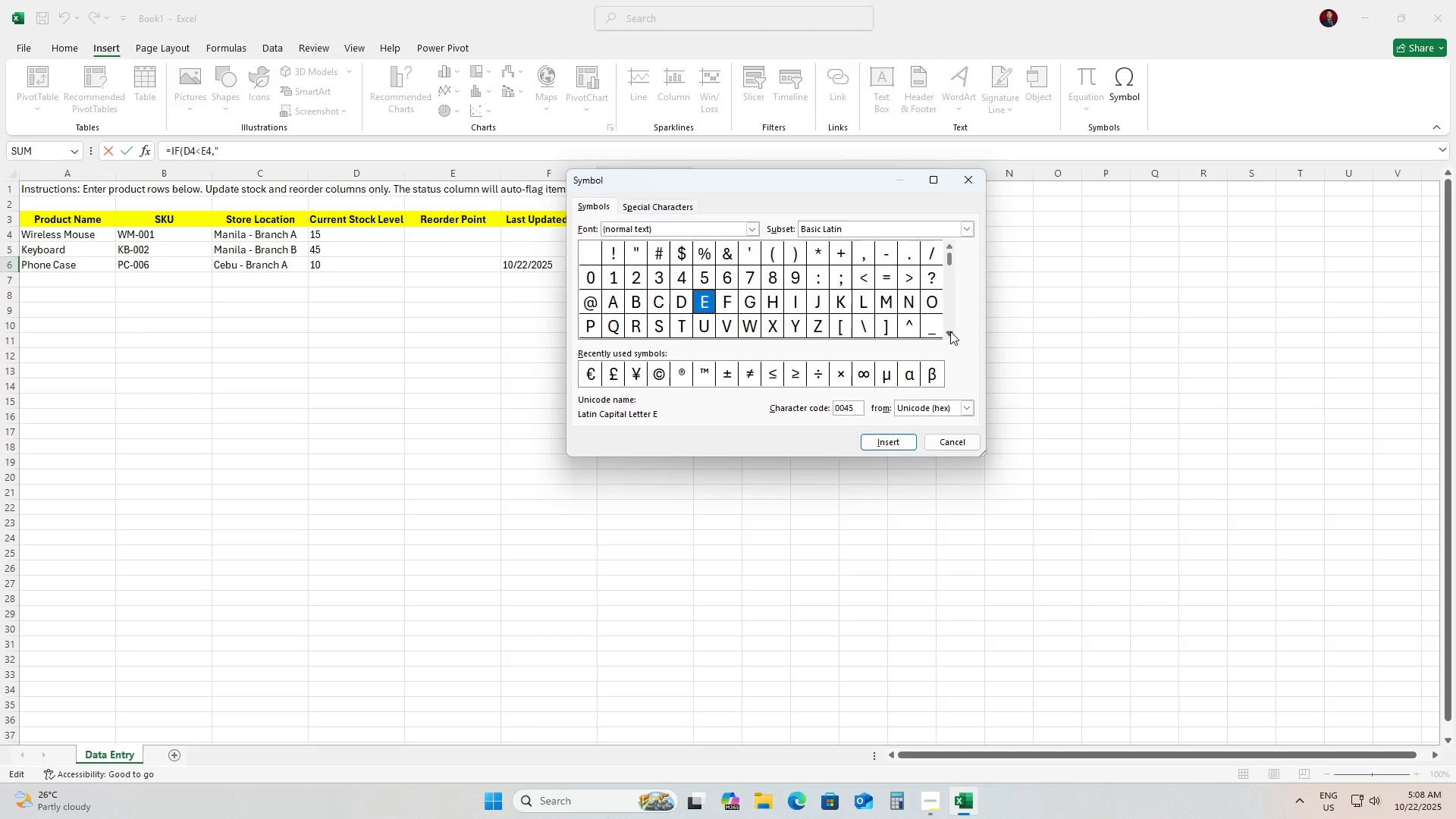 
key(ArrowDown)
 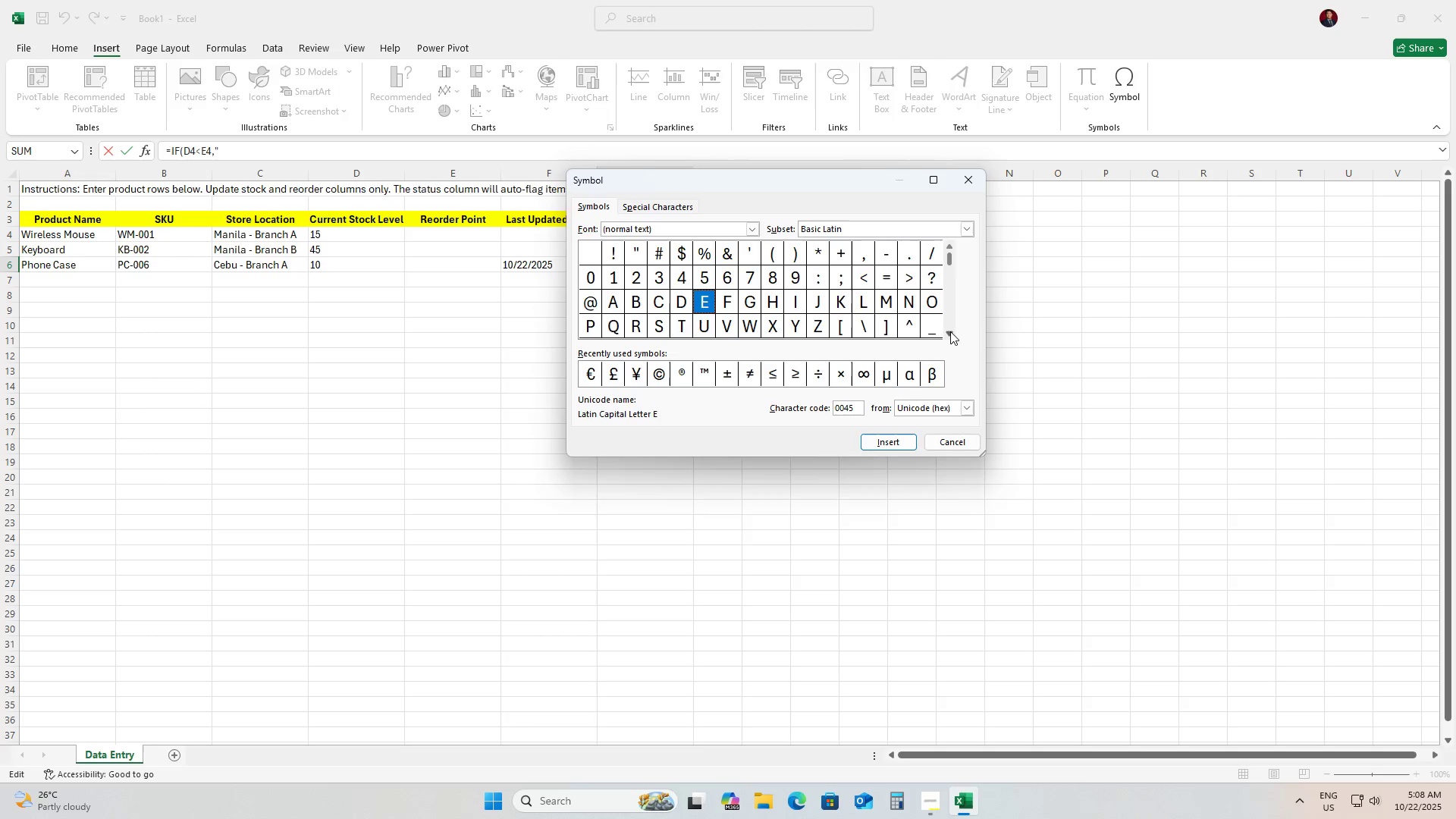 
key(ArrowDown)
 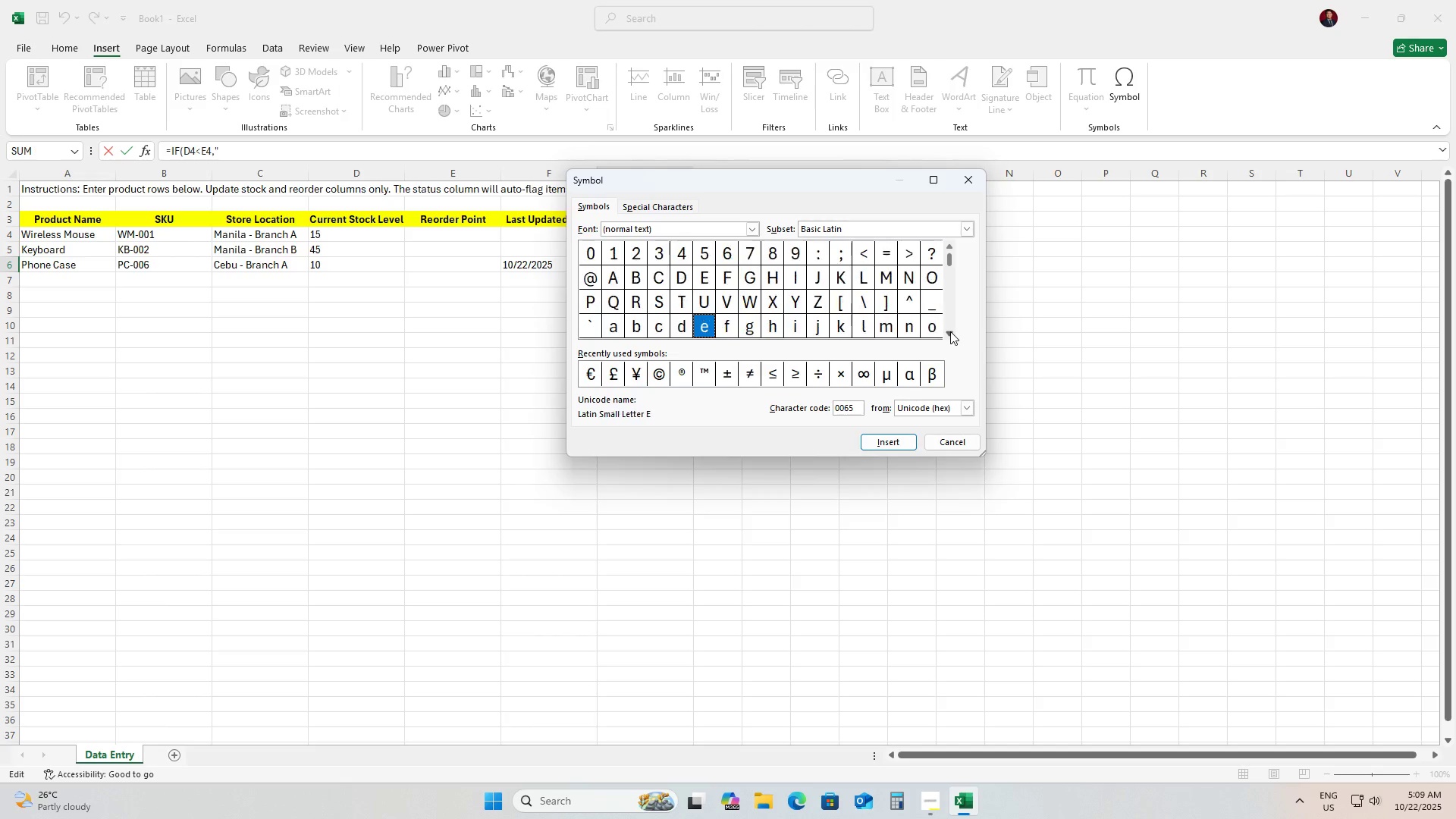 
key(ArrowDown)
 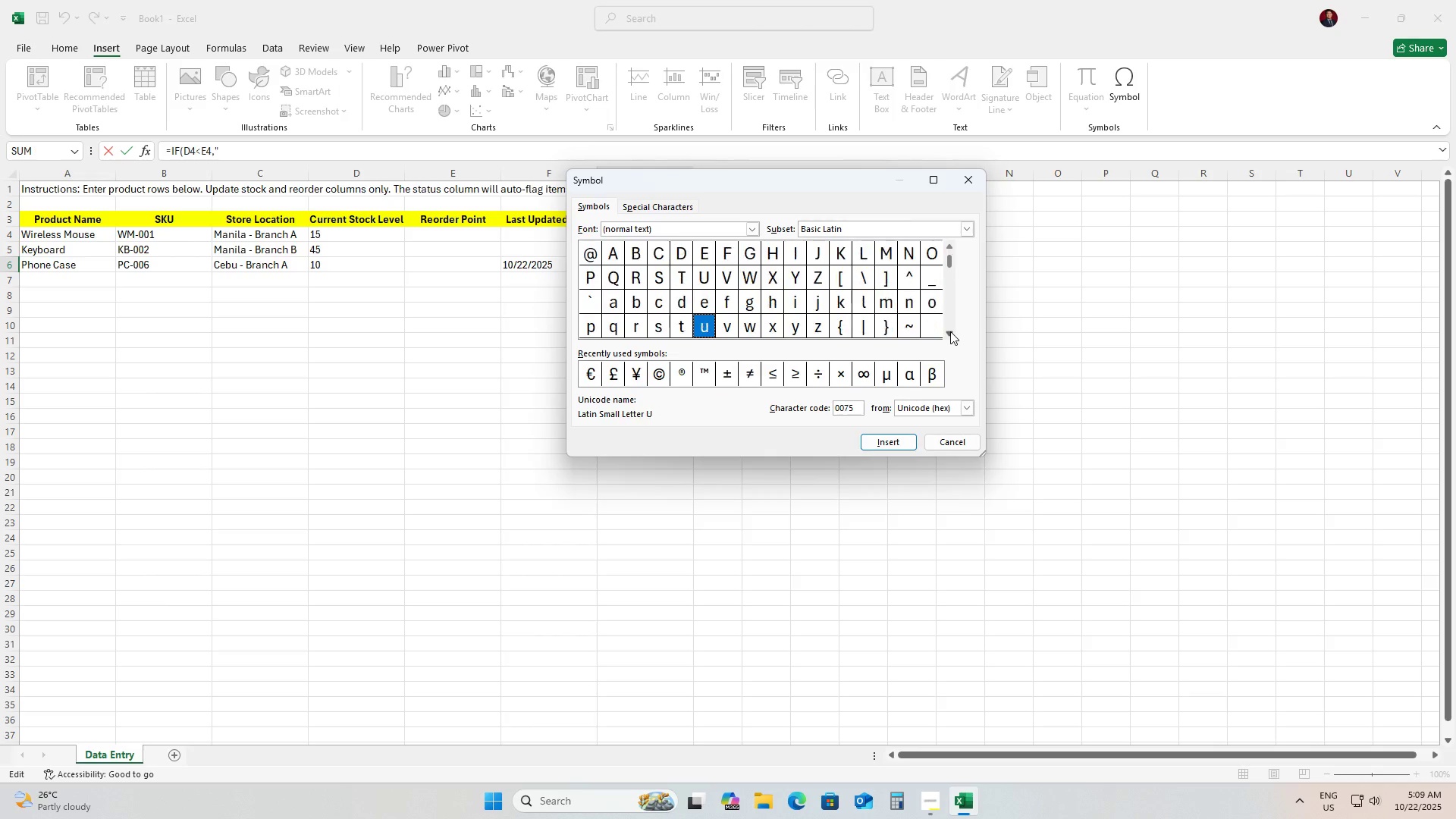 
key(ArrowDown)
 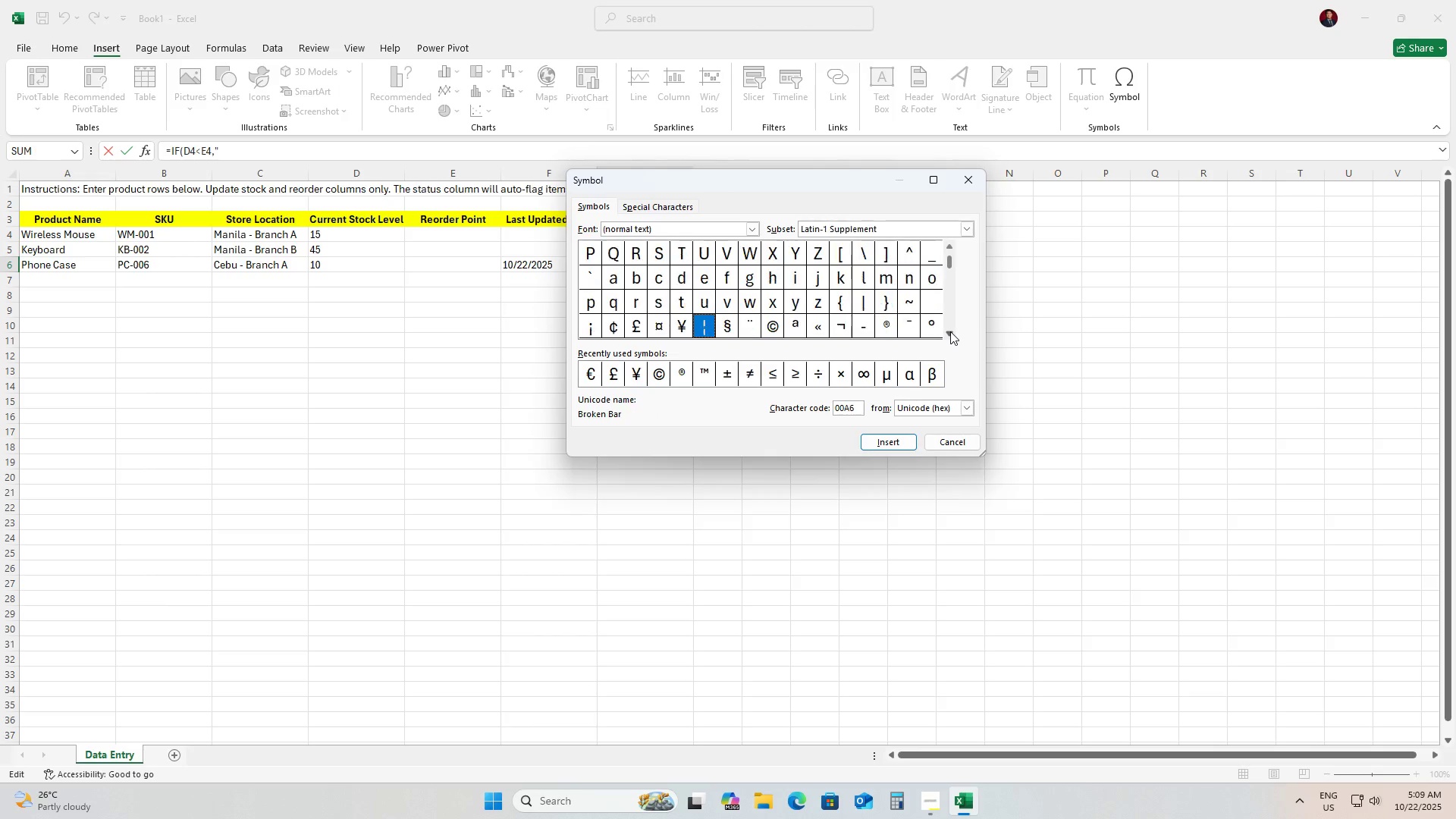 
key(ArrowDown)
 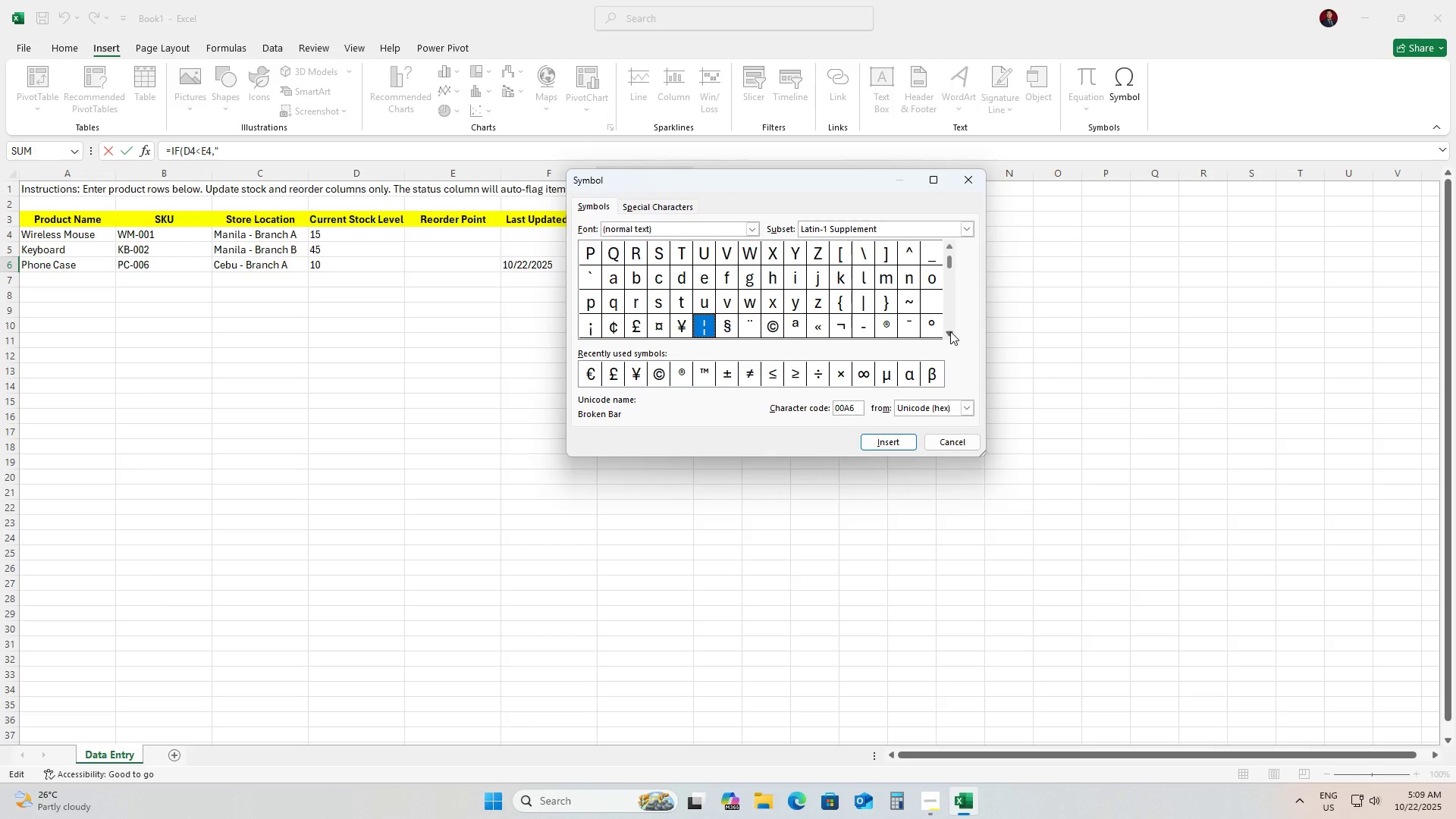 
key(ArrowDown)
 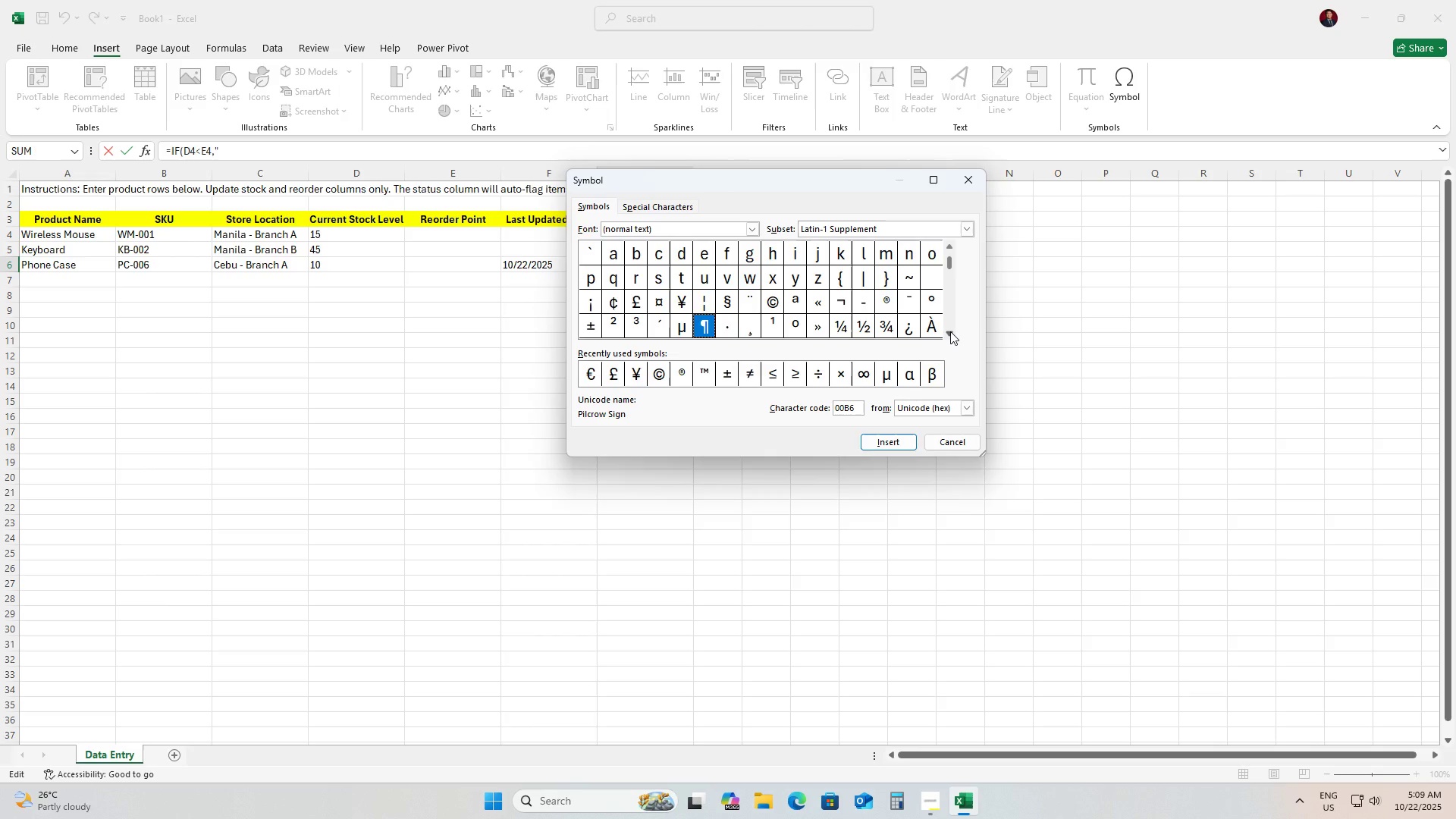 
key(ArrowDown)
 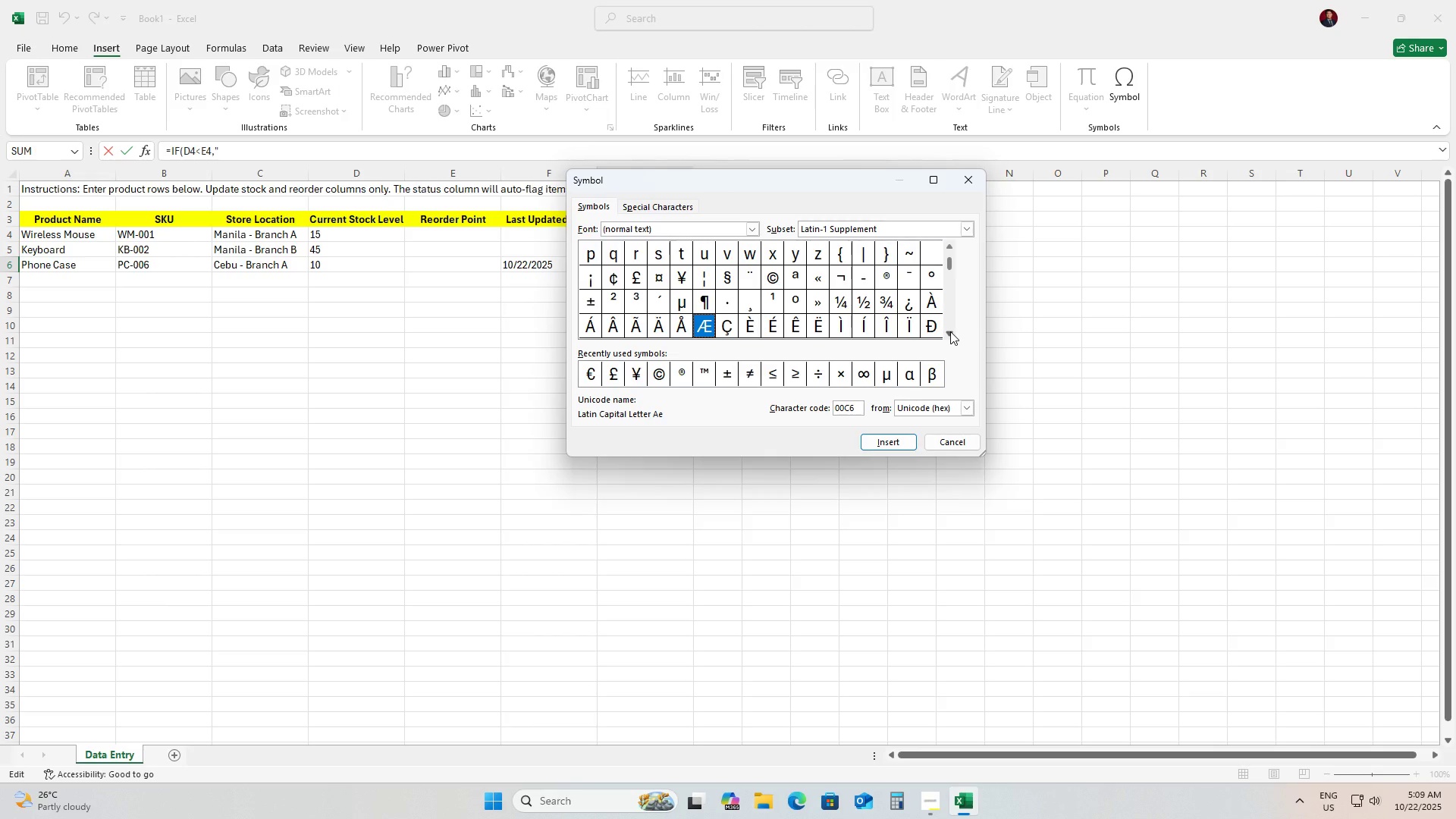 
key(ArrowDown)
 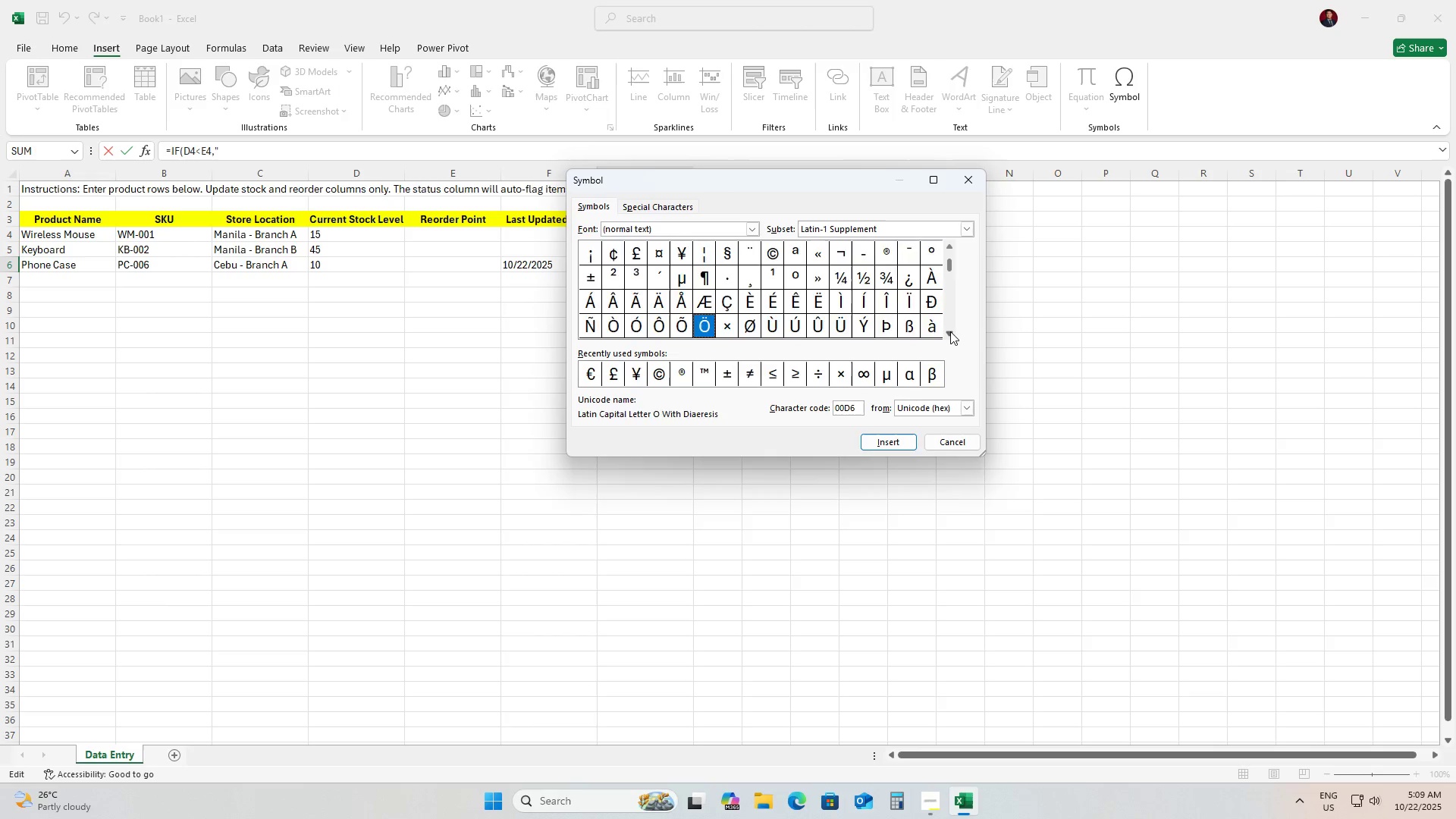 
key(ArrowDown)
 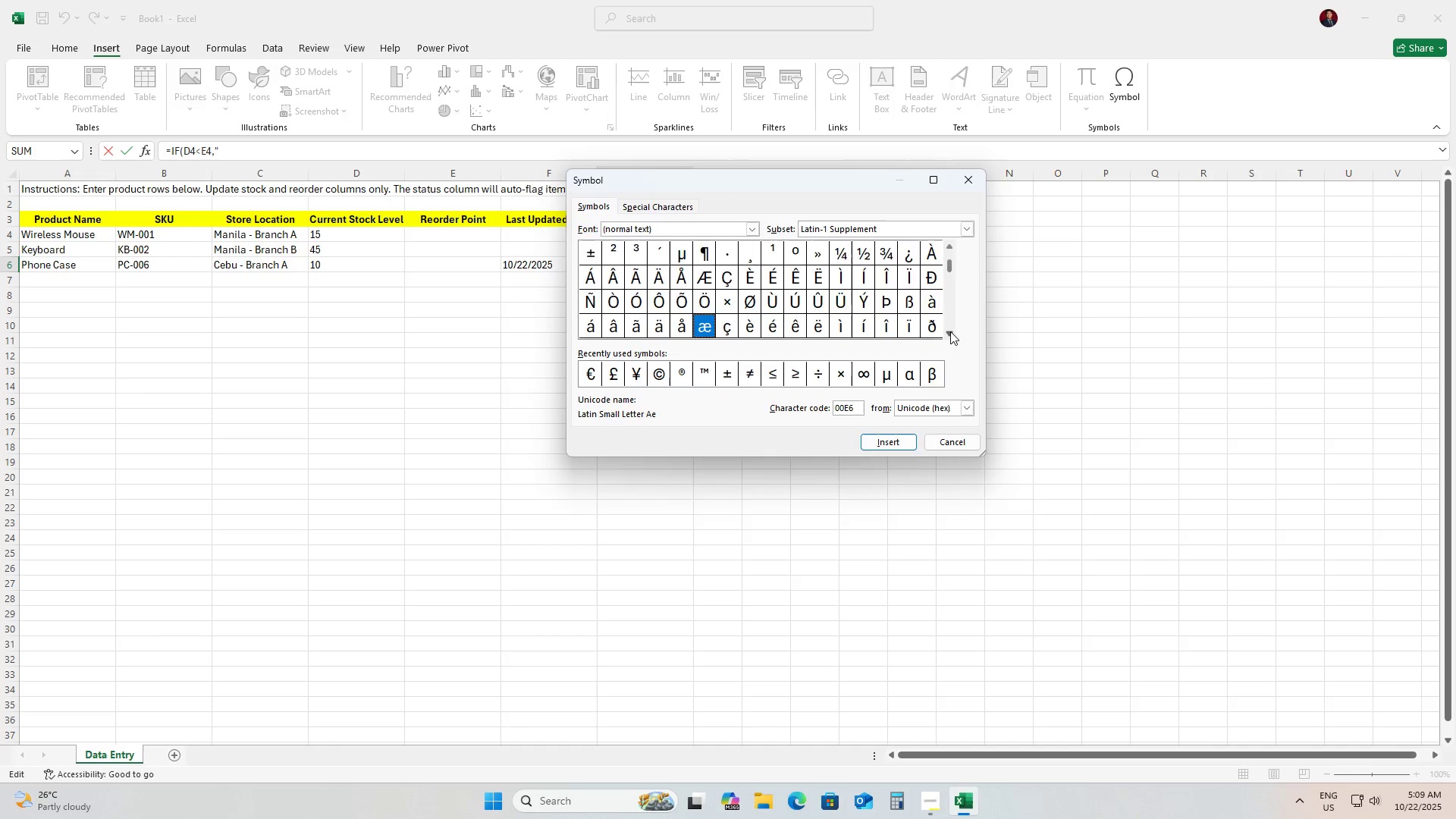 
key(ArrowDown)
 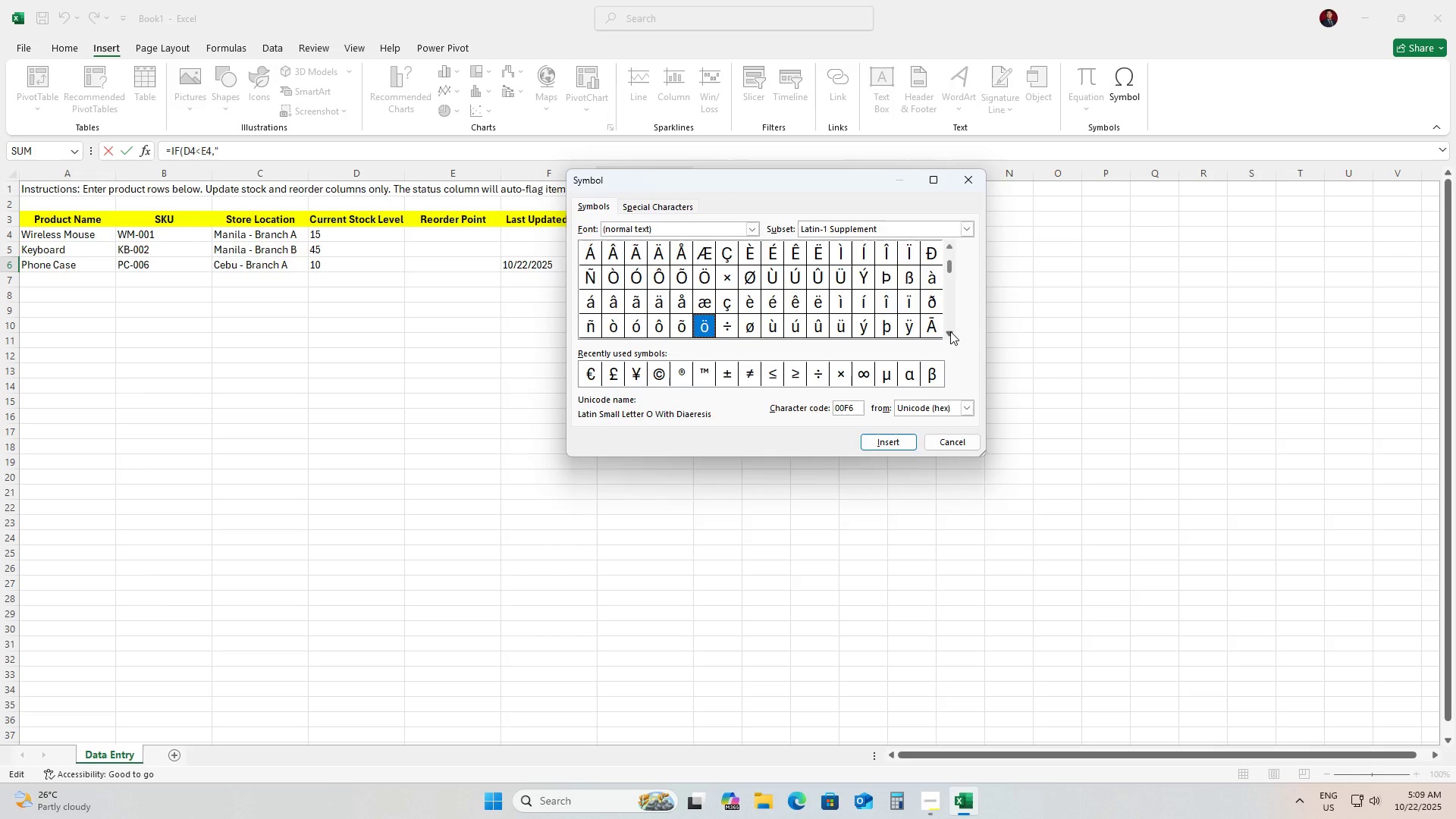 
key(ArrowDown)
 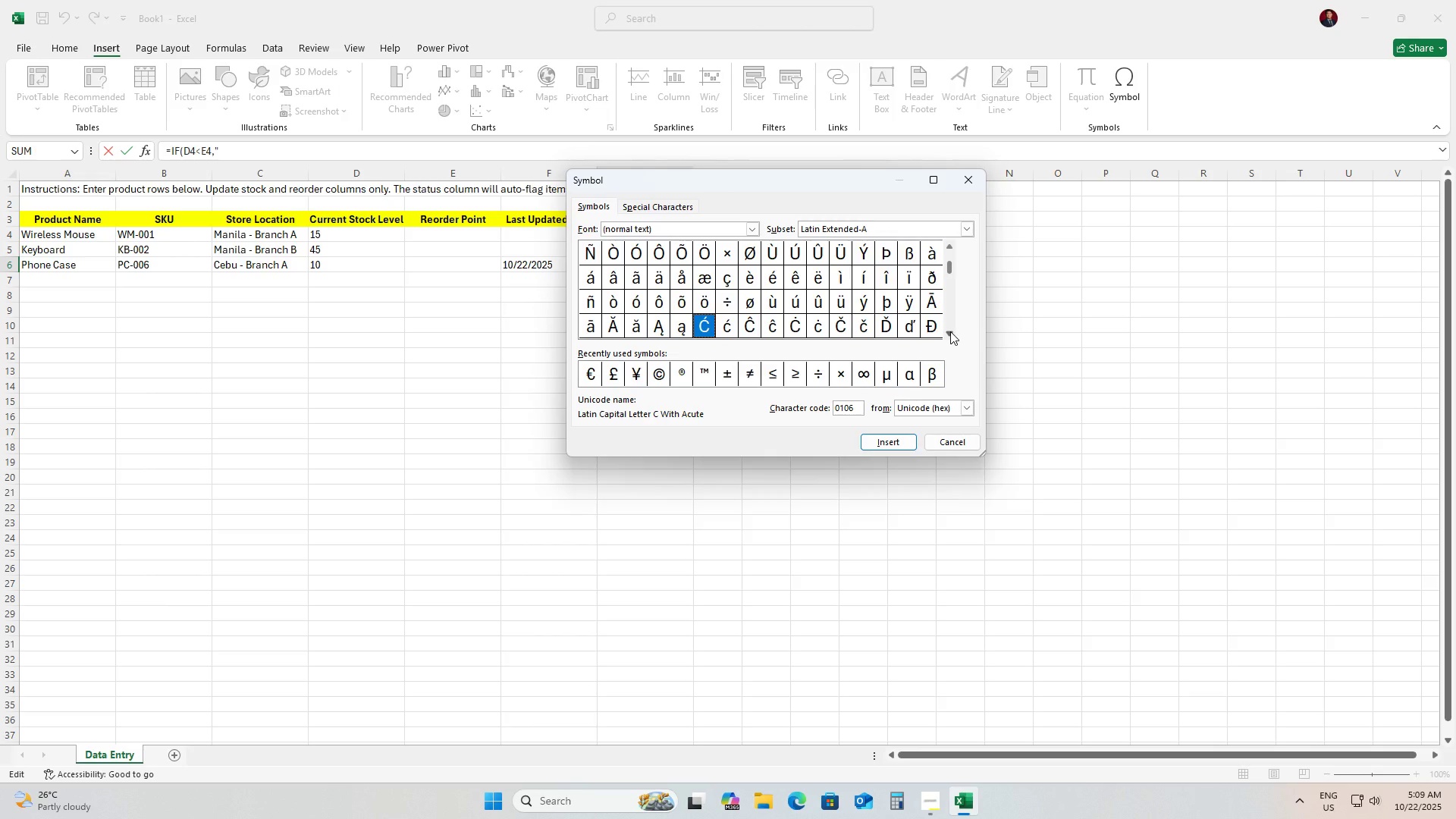 
key(ArrowDown)
 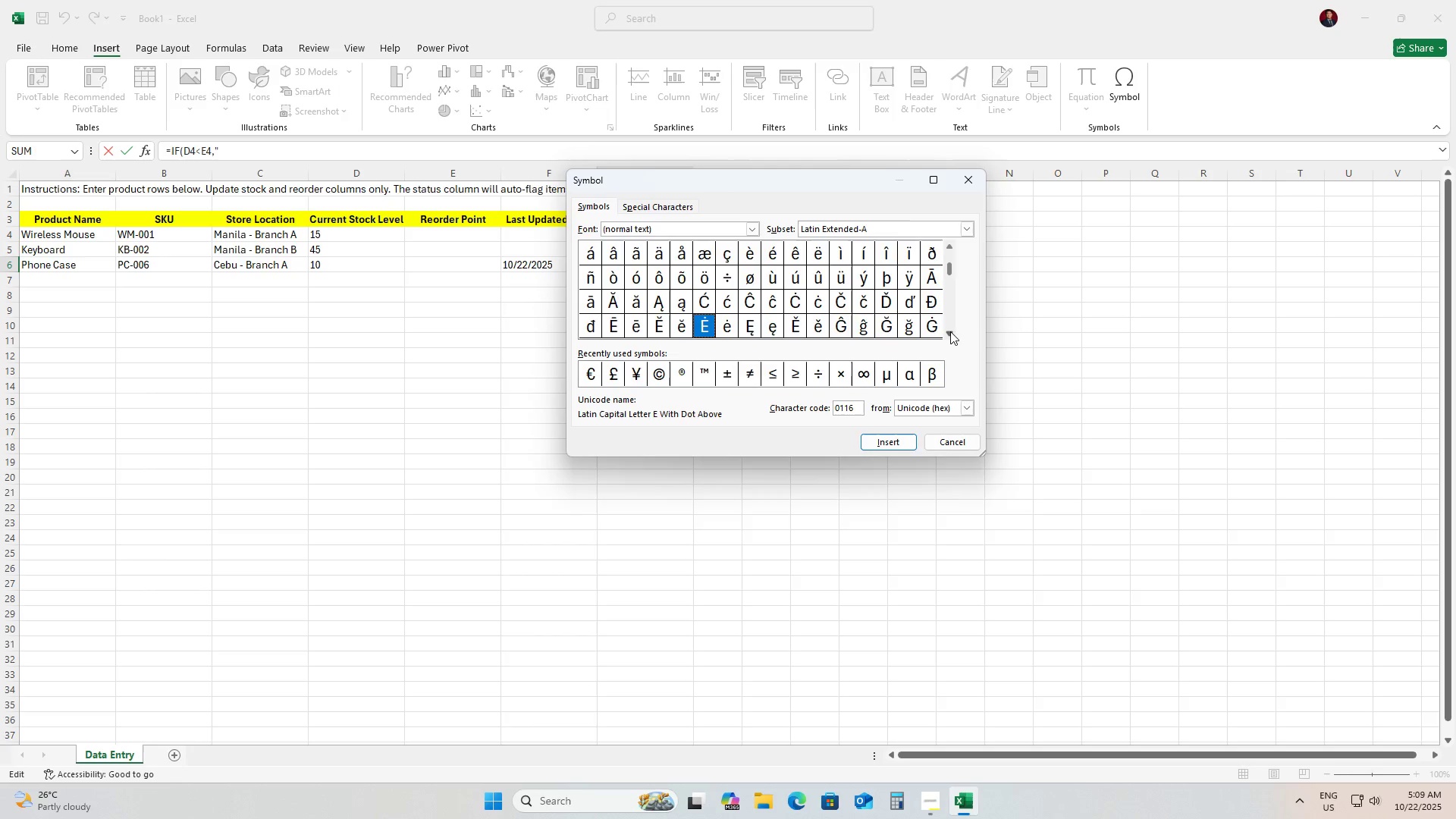 
key(ArrowDown)
 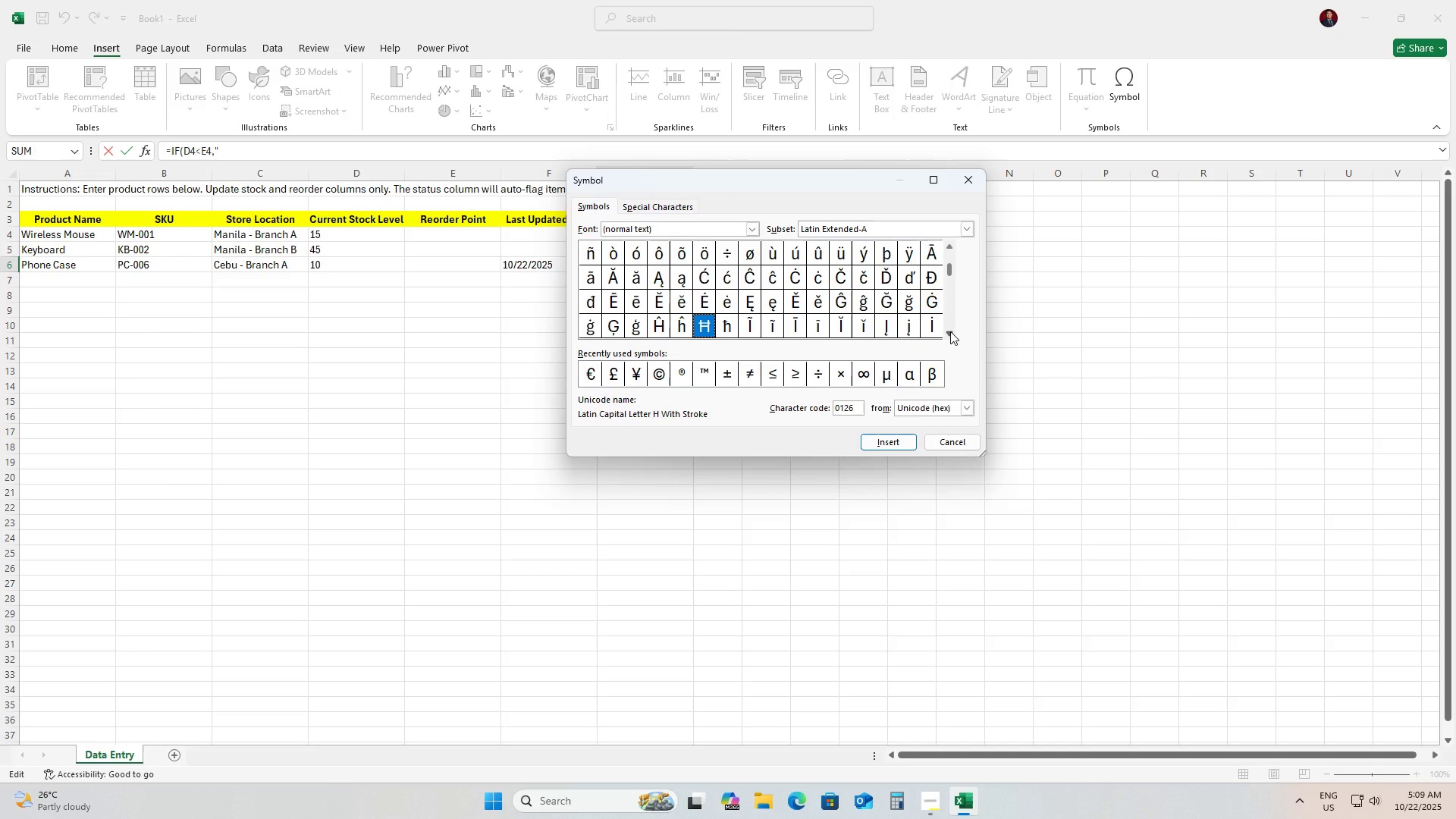 
key(ArrowDown)
 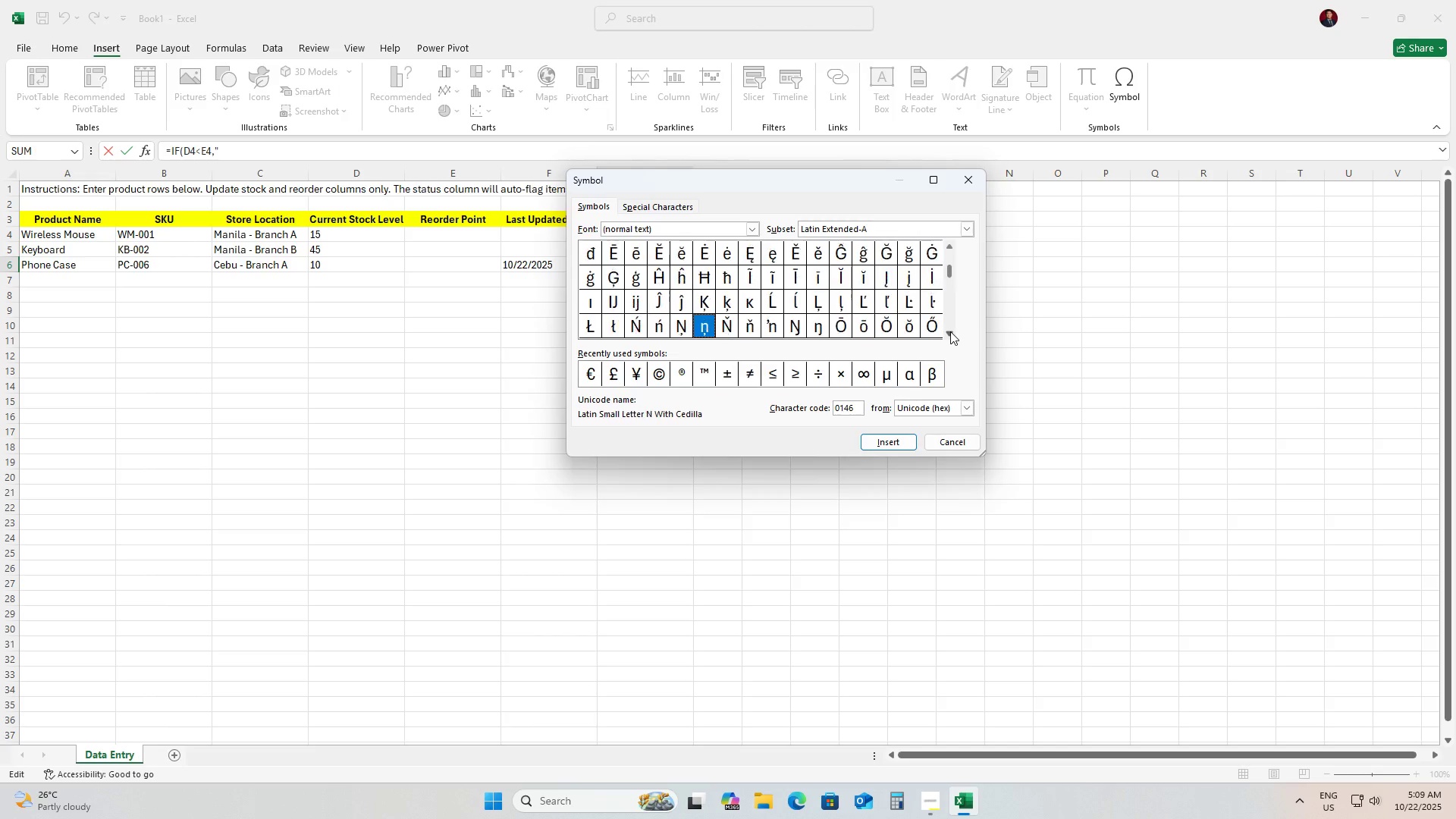 
key(ArrowDown)
 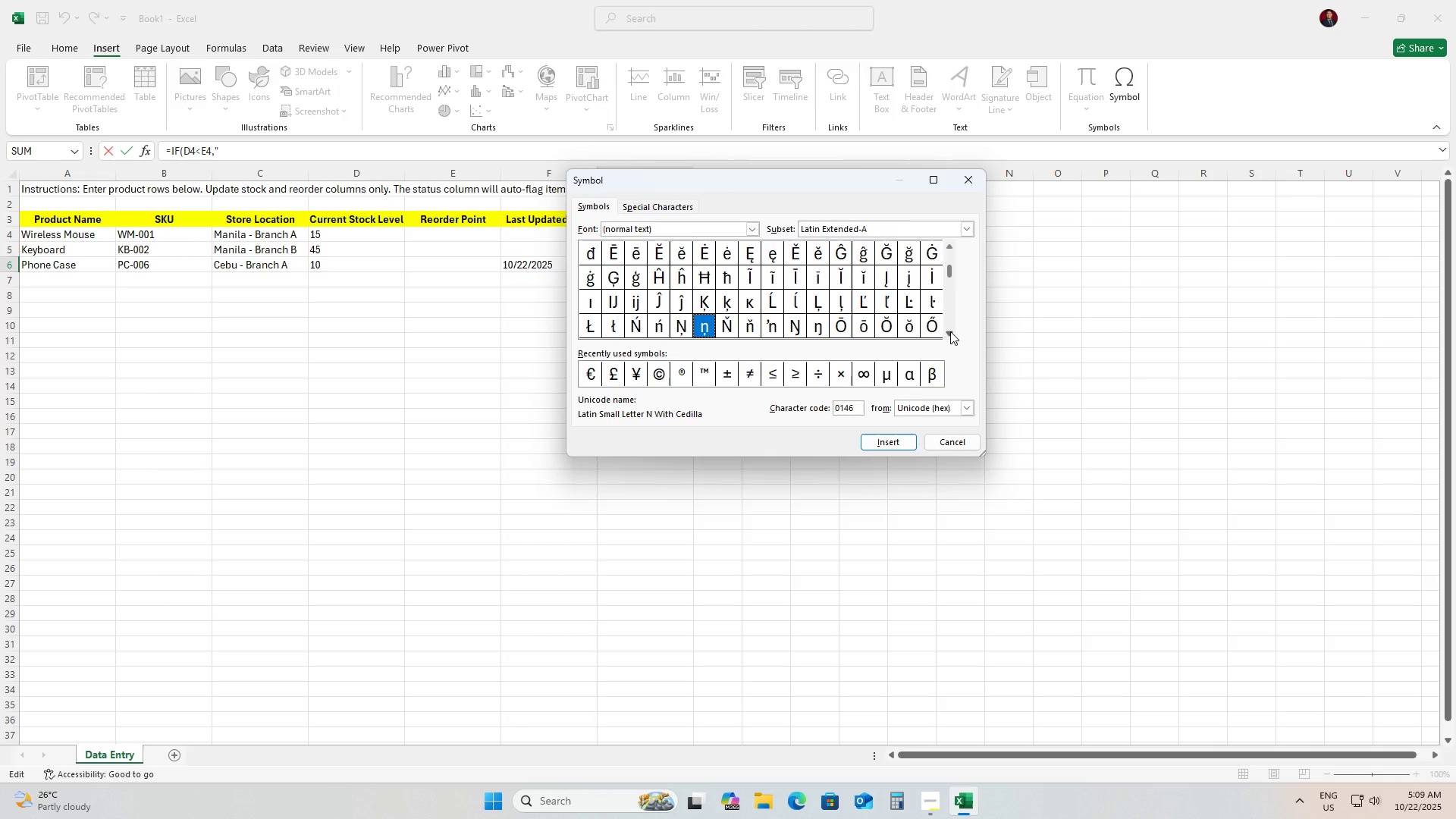 
key(ArrowDown)
 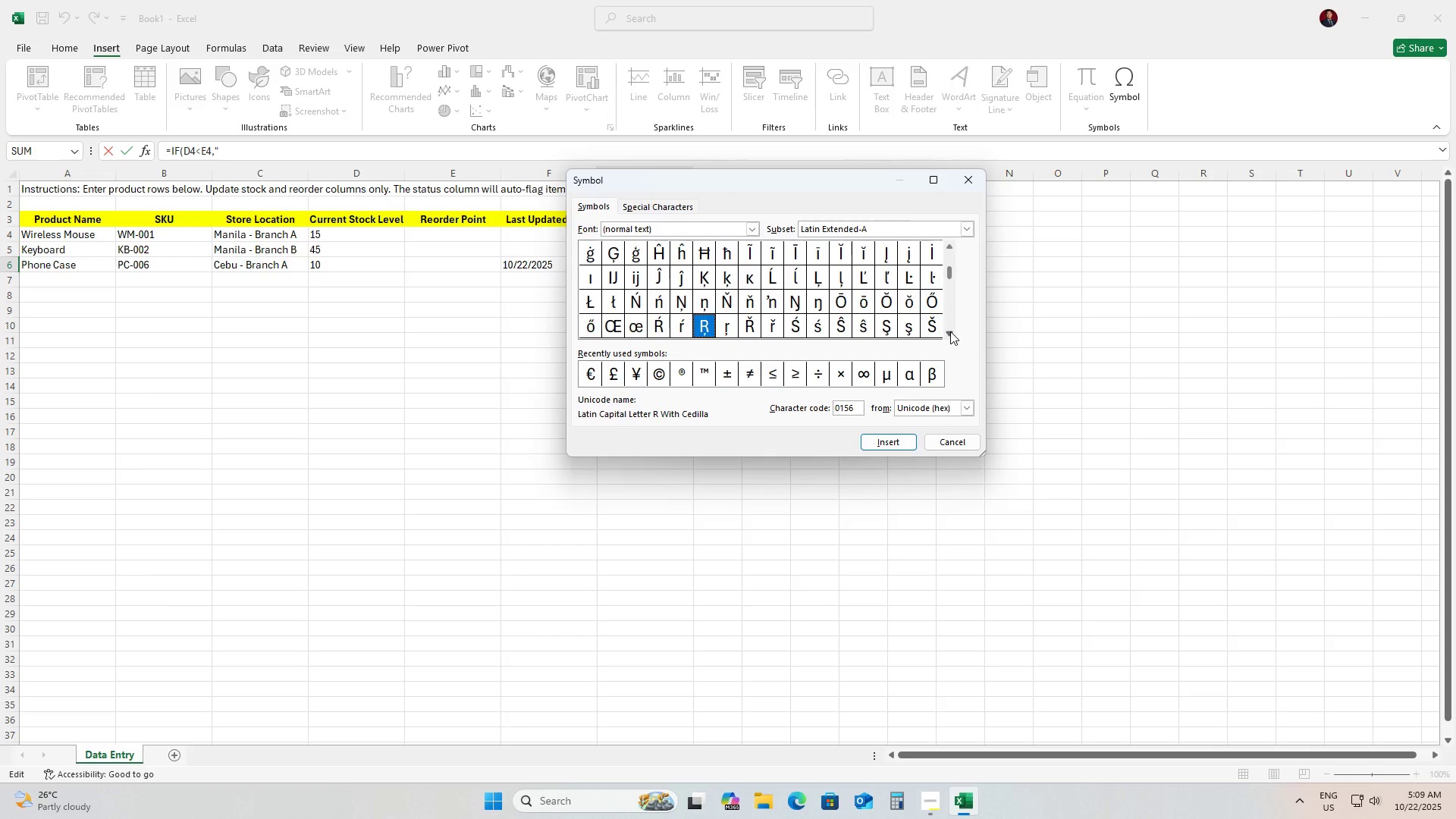 
key(ArrowDown)
 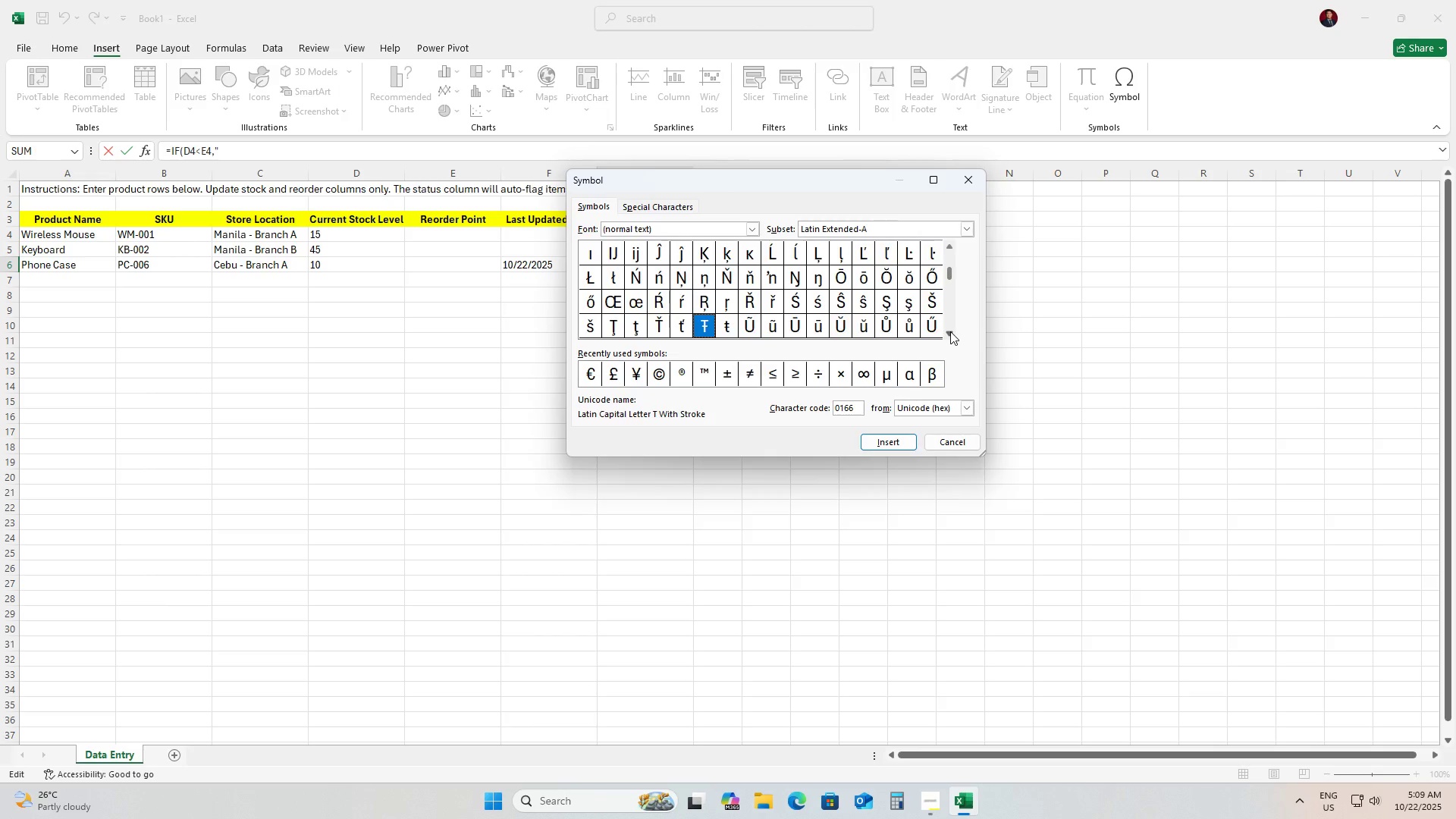 
key(ArrowDown)
 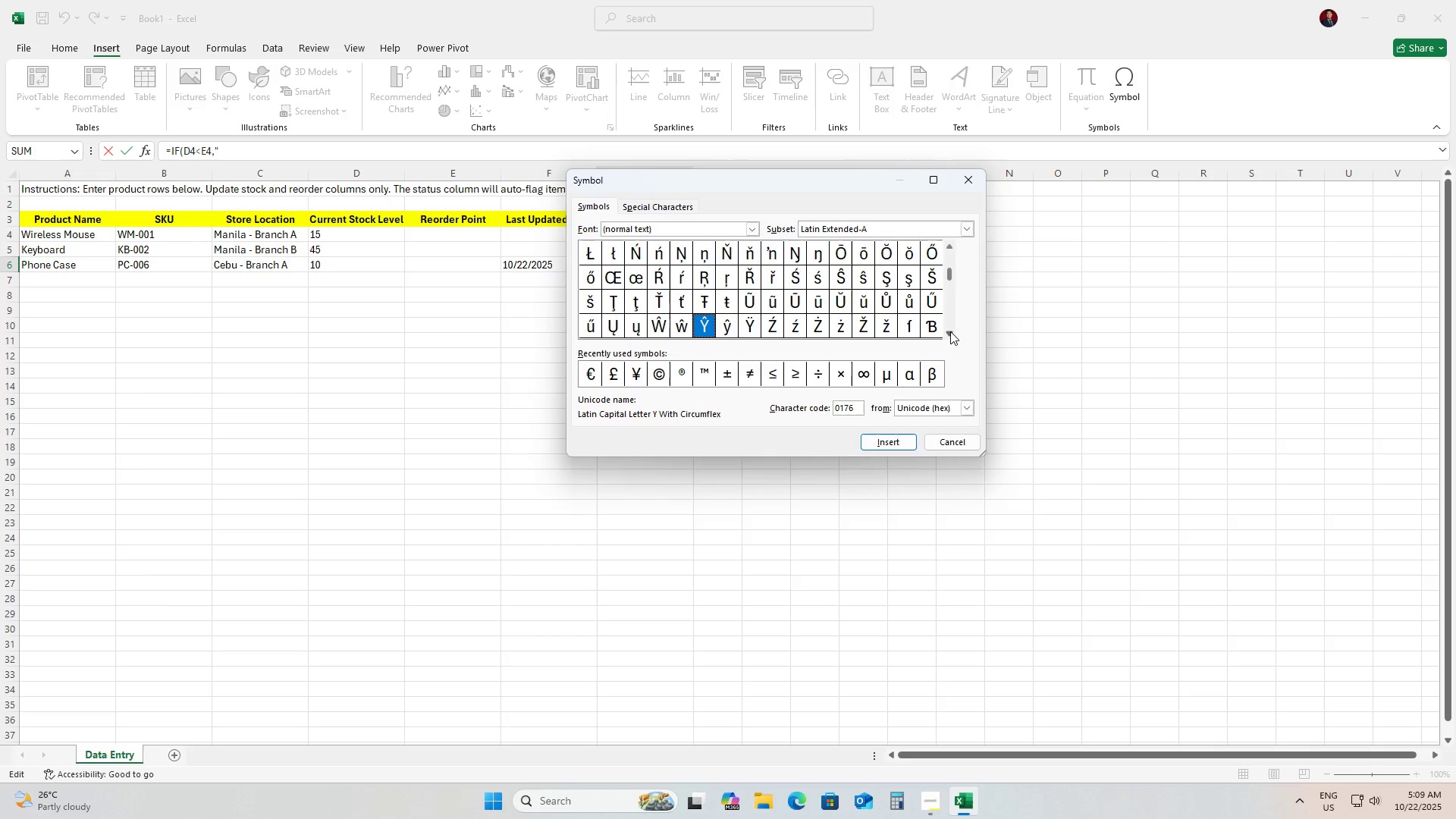 
key(ArrowDown)
 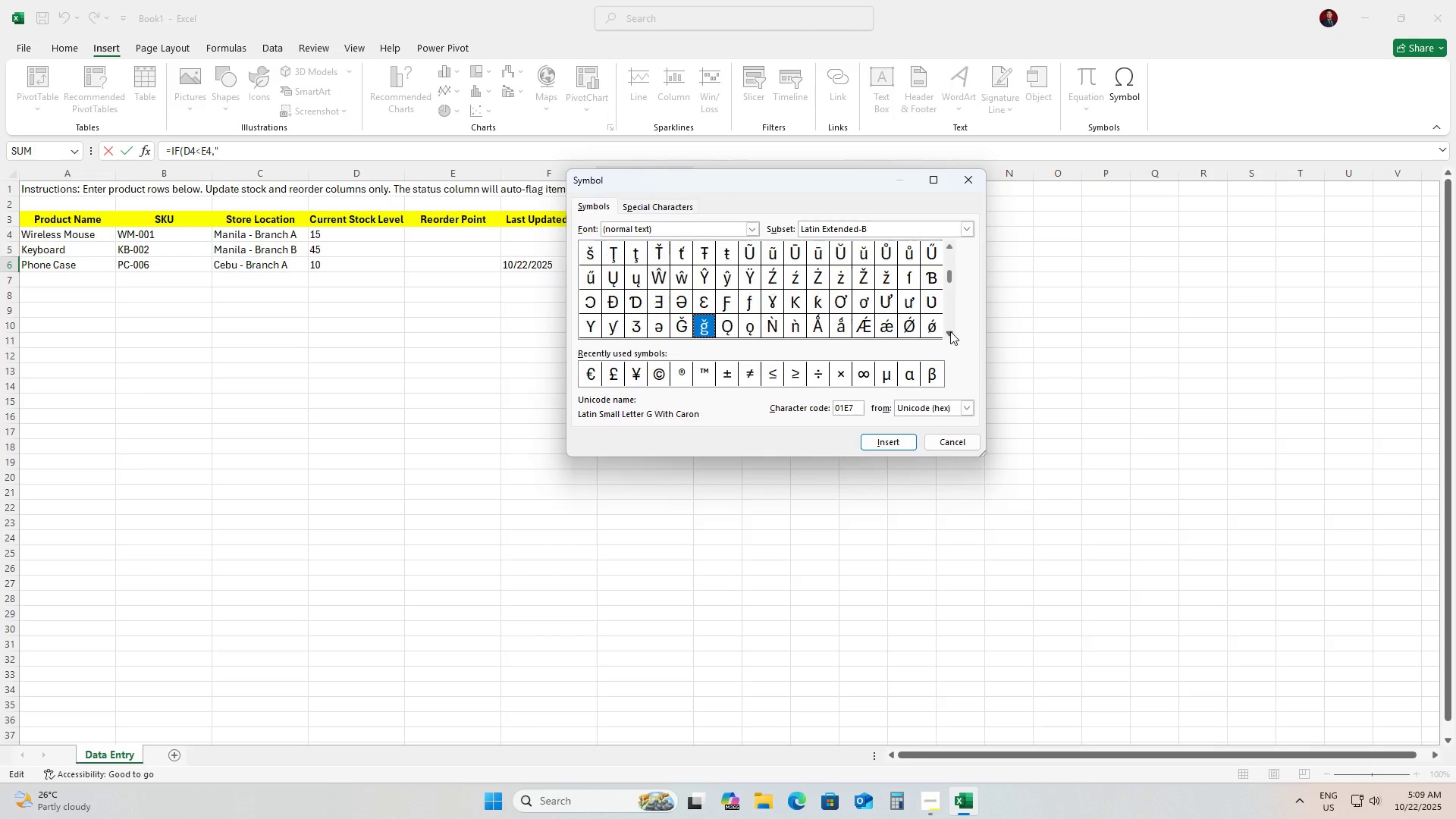 
key(ArrowDown)
 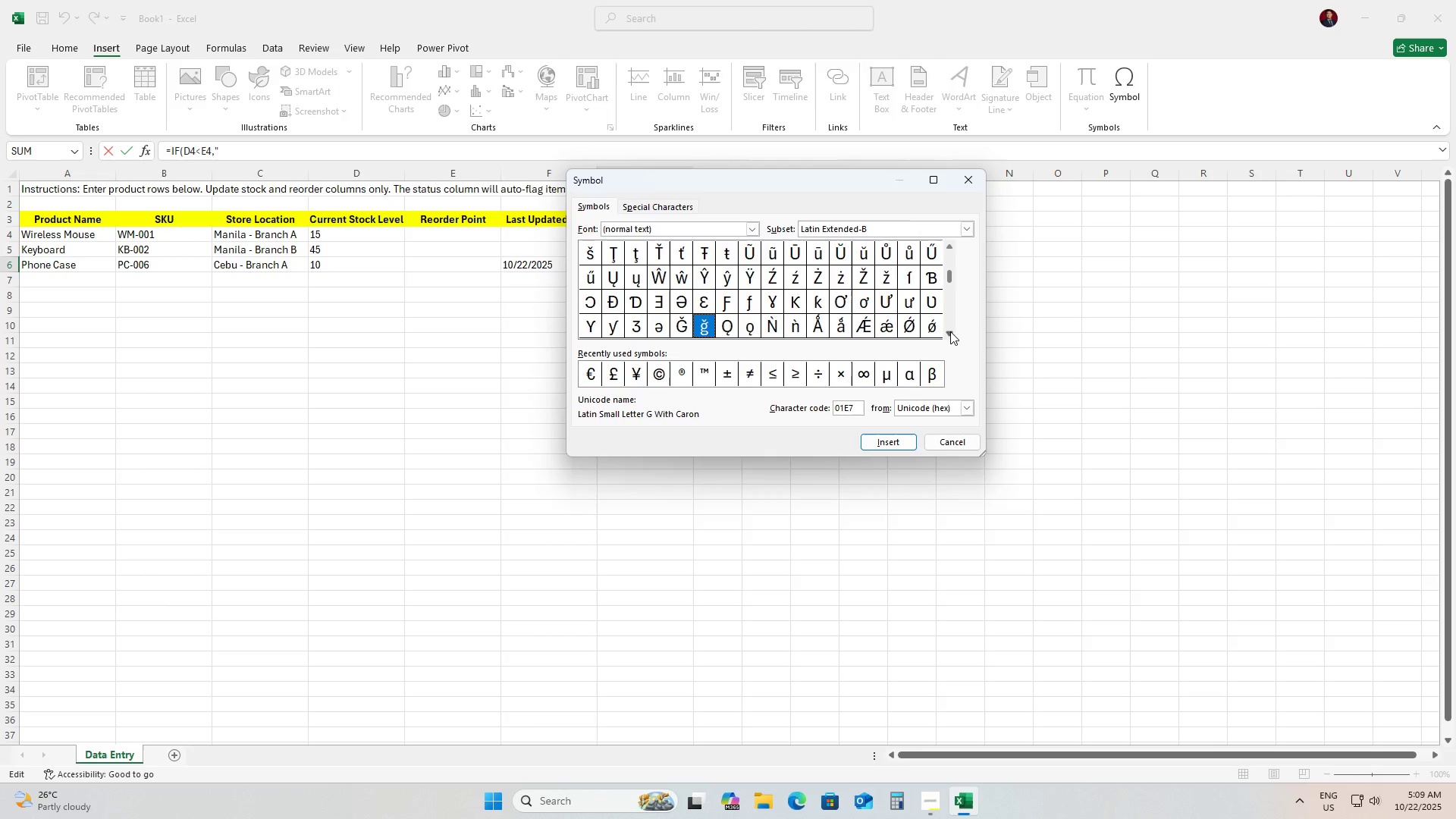 
key(ArrowDown)
 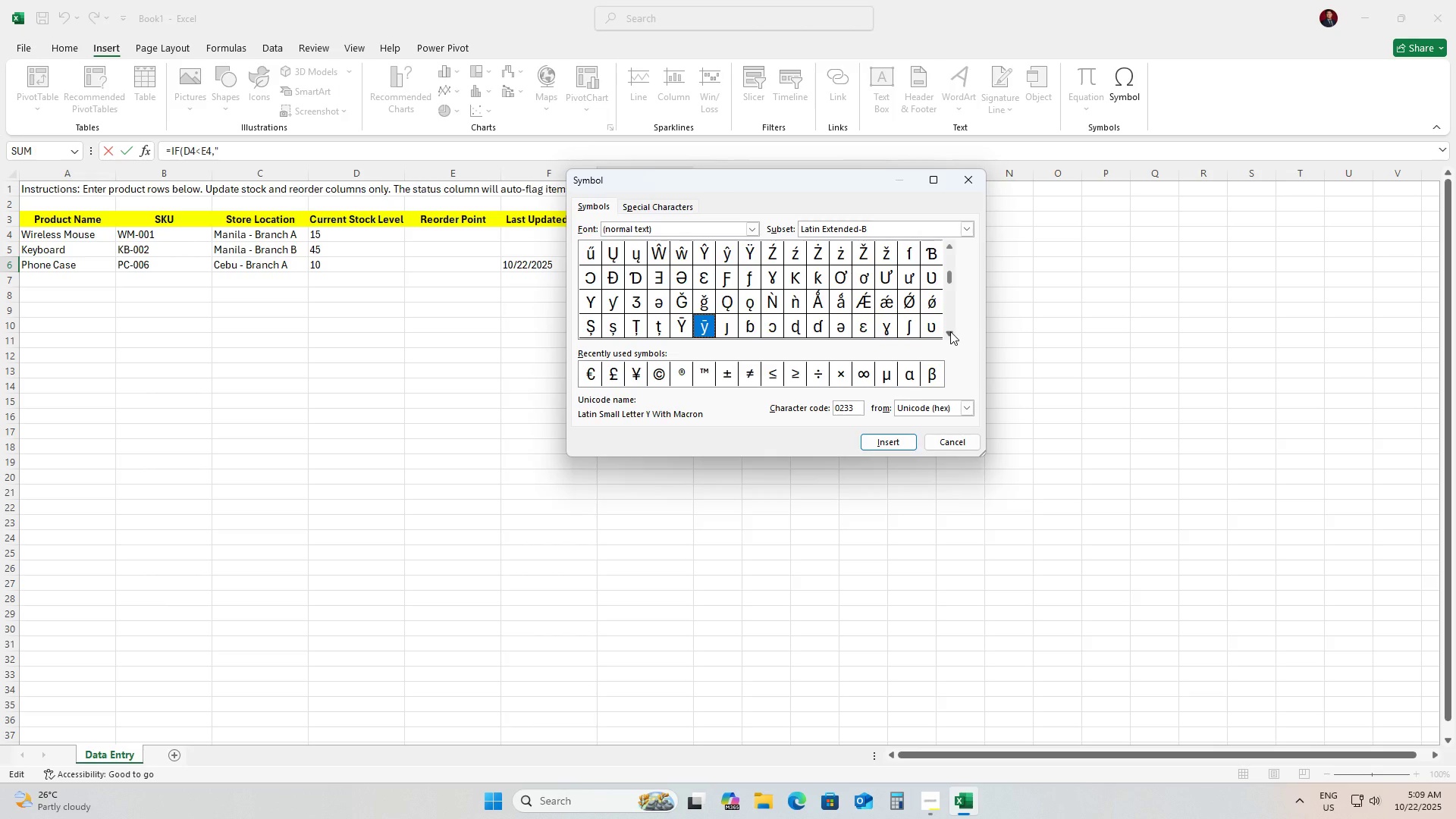 
key(ArrowDown)
 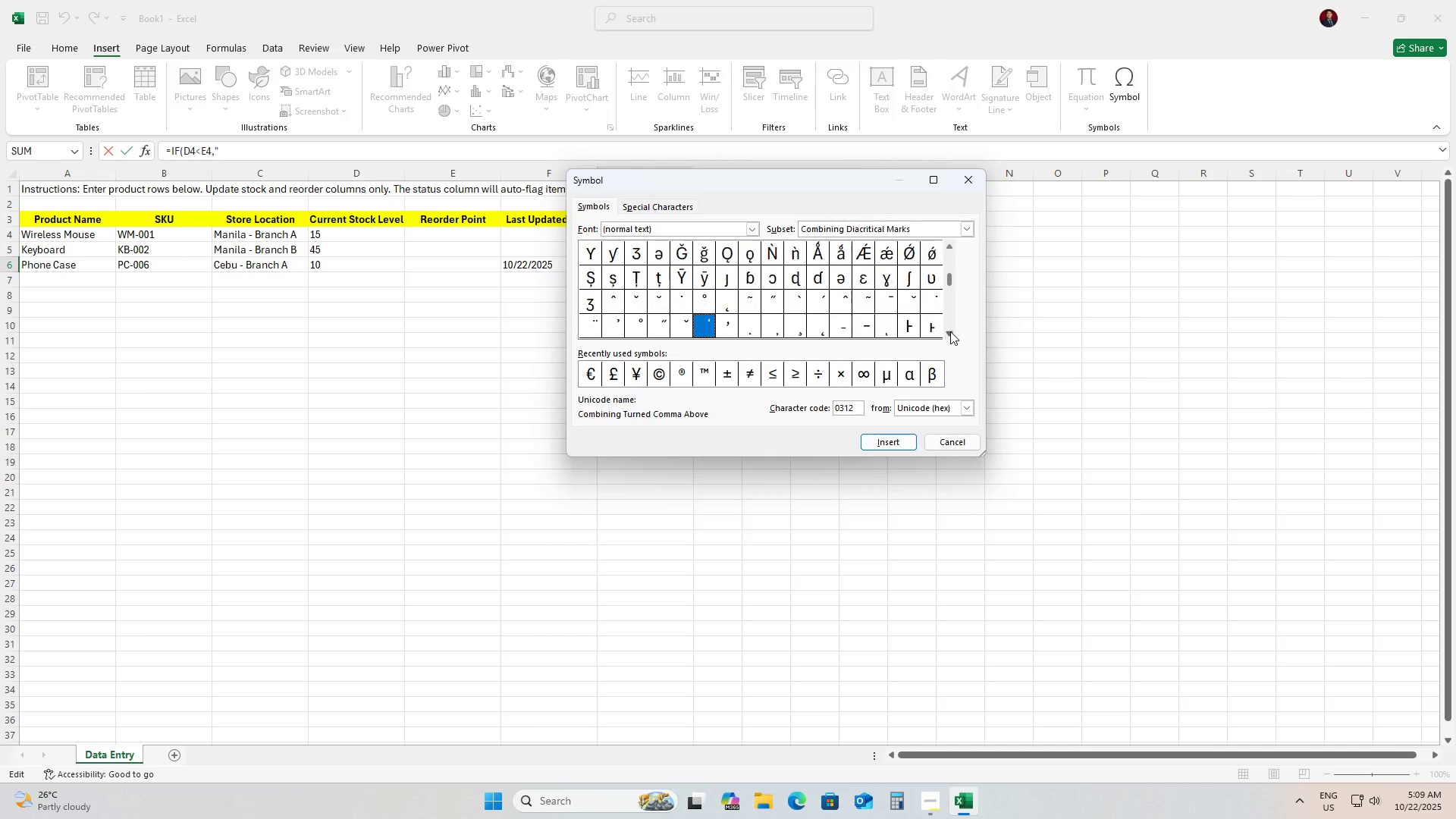 
key(ArrowDown)
 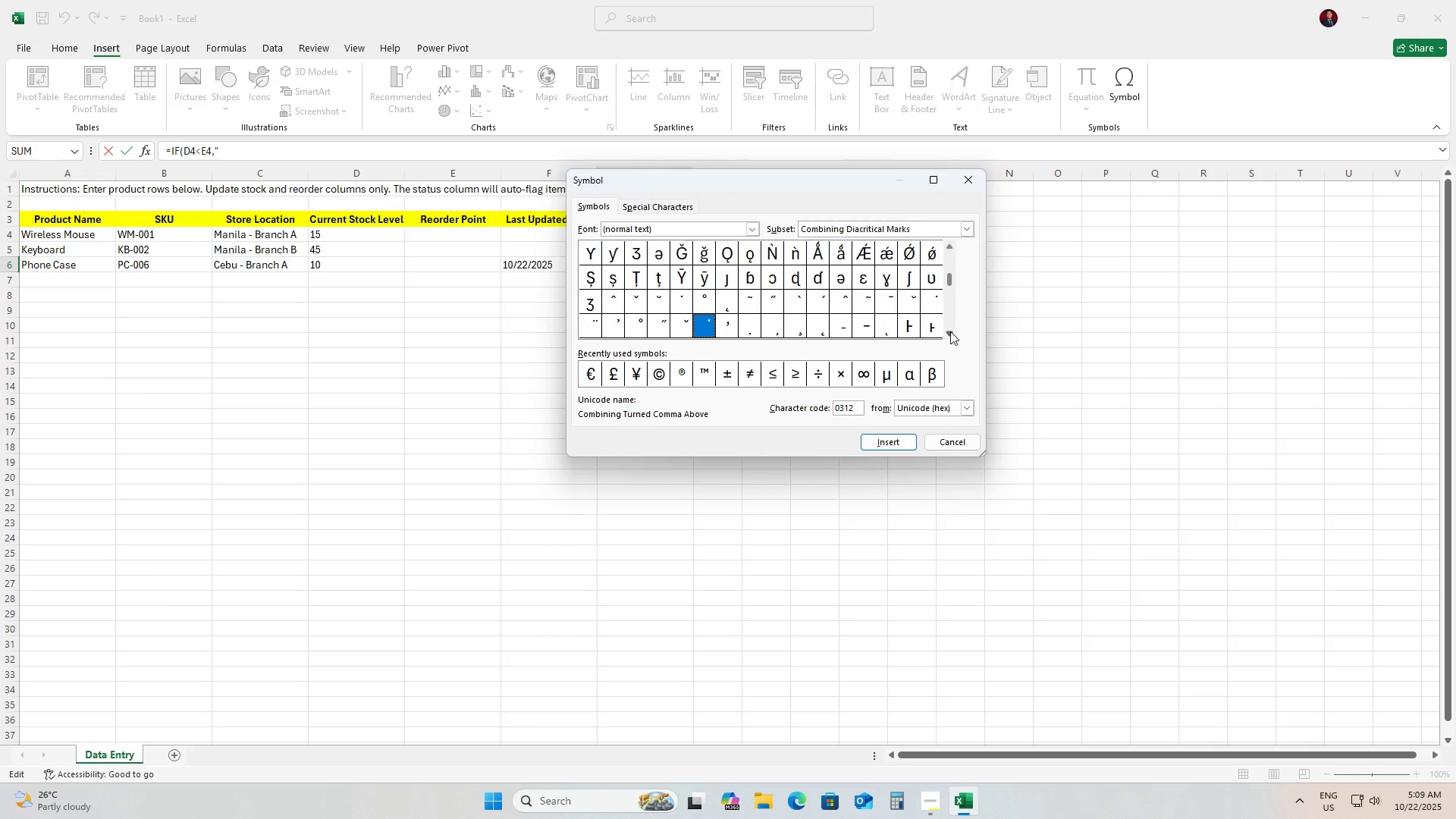 
key(ArrowDown)
 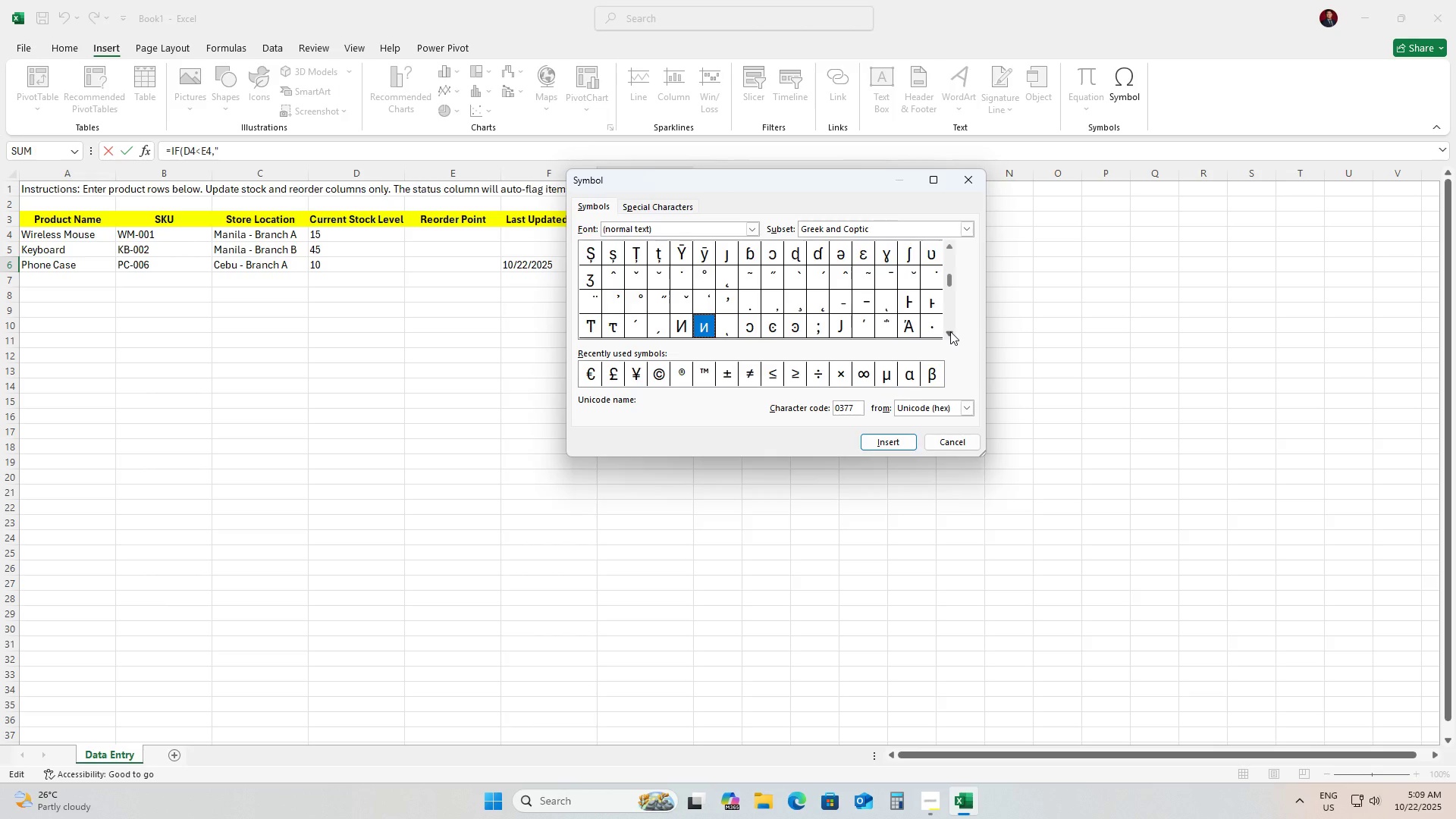 
key(ArrowDown)
 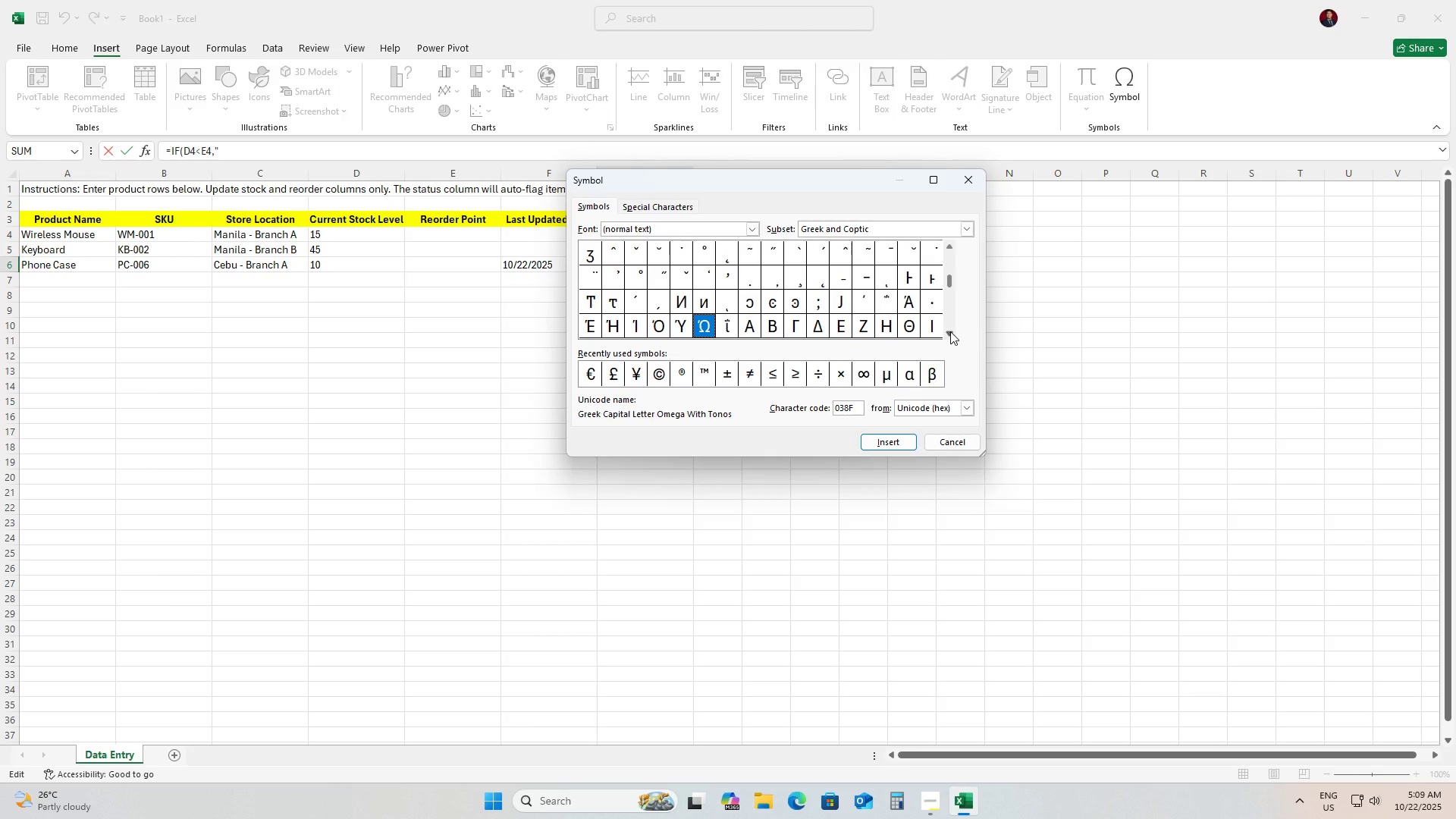 
key(ArrowDown)
 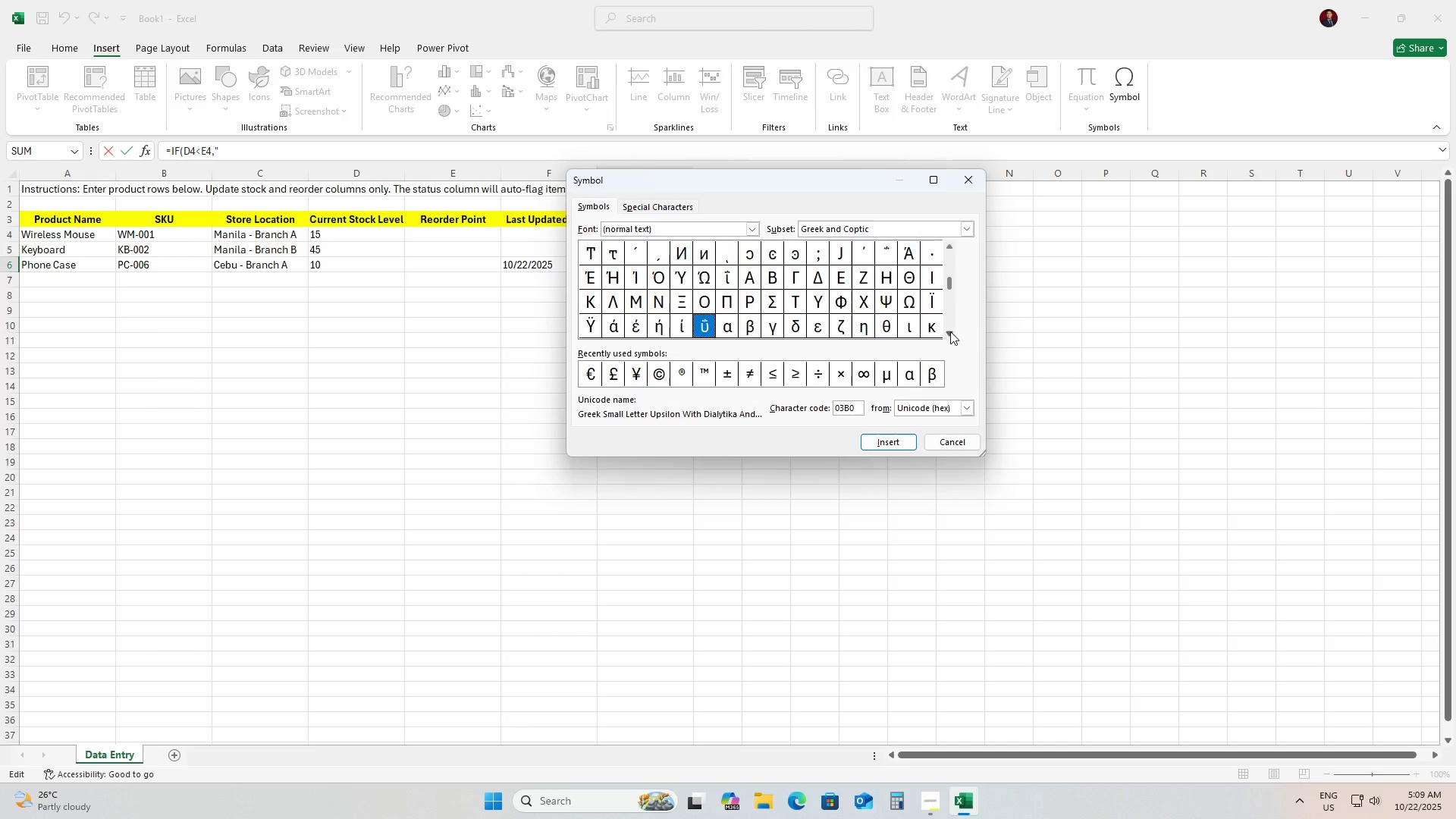 
key(ArrowDown)
 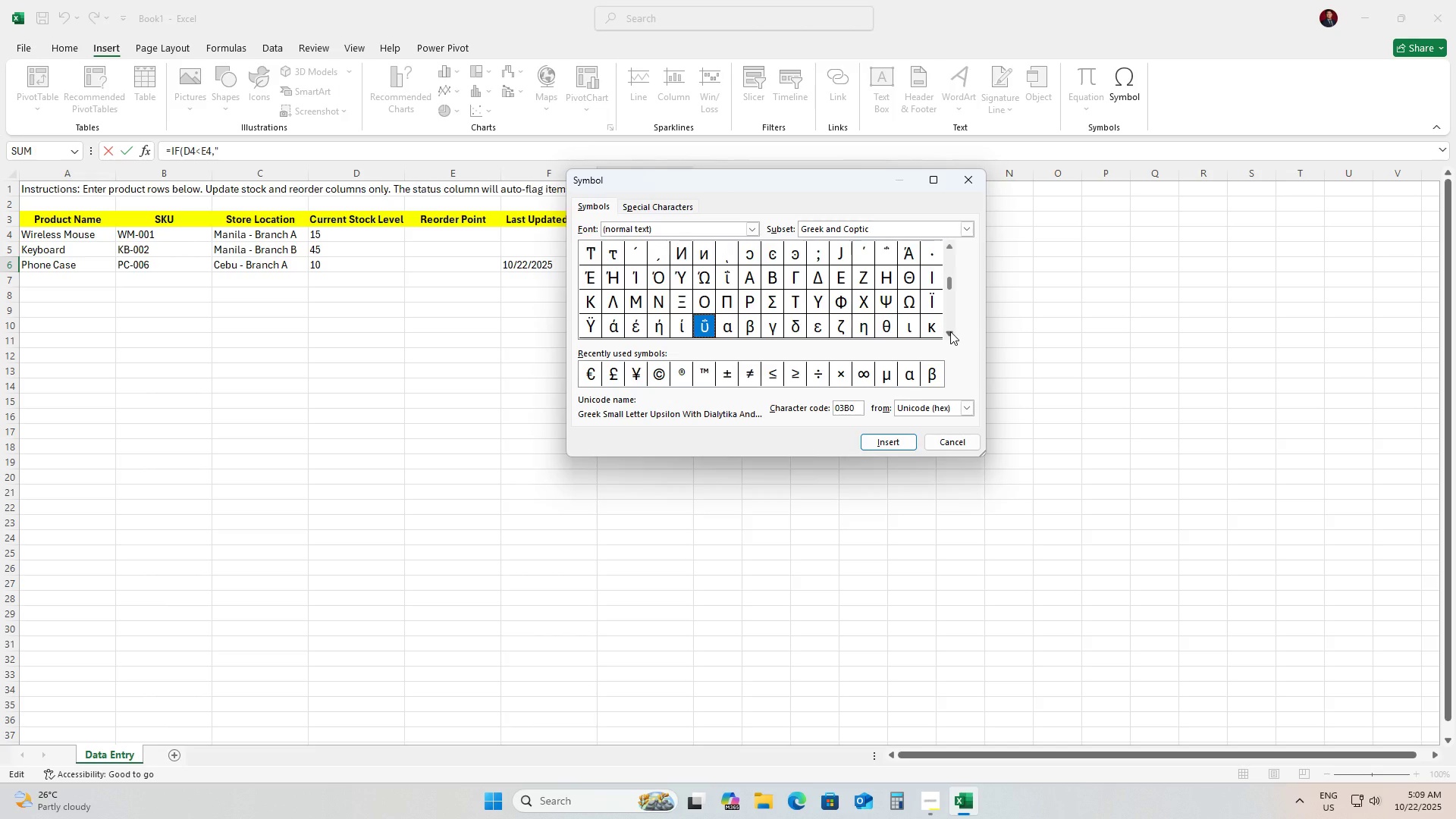 
key(ArrowDown)
 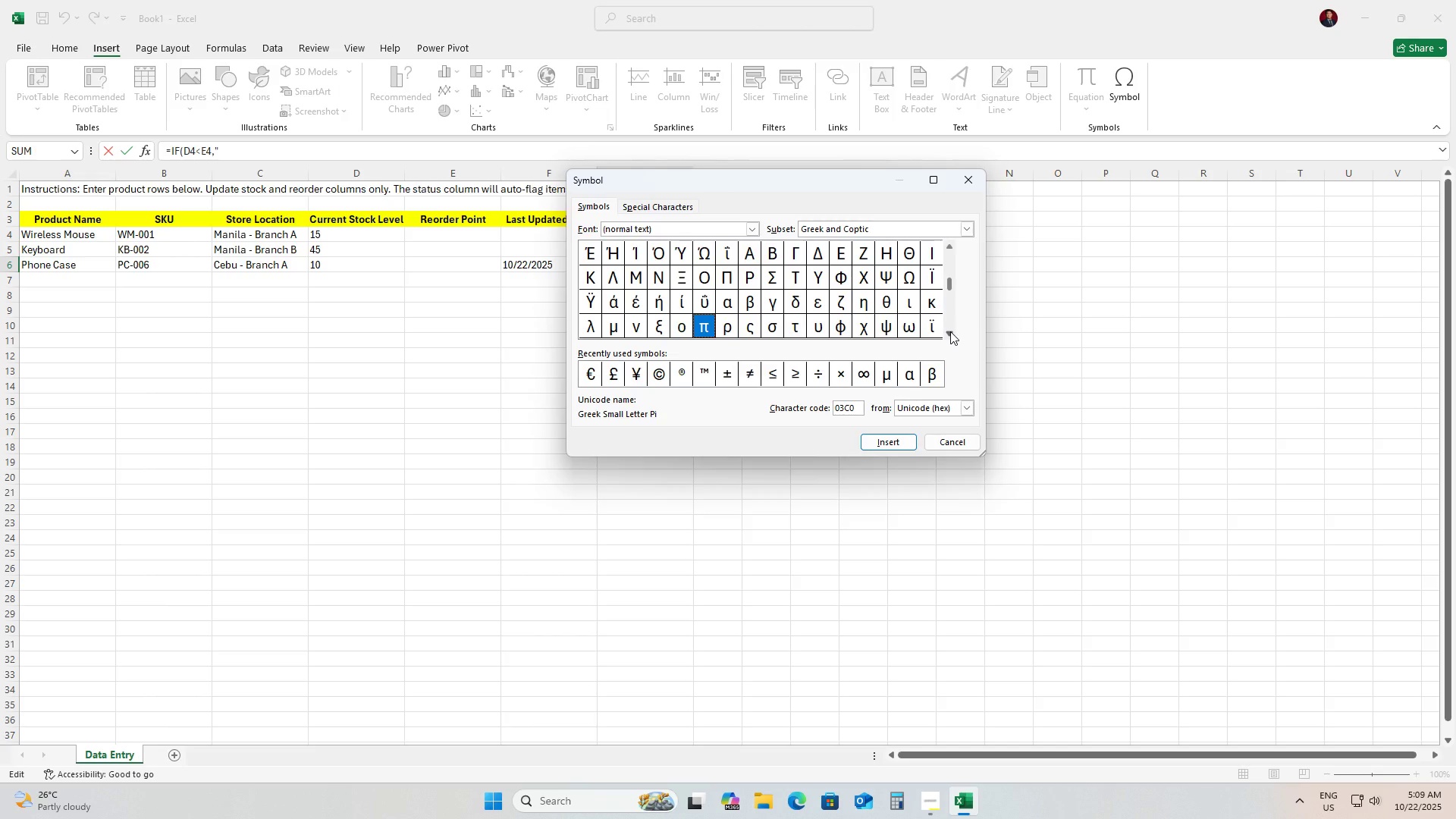 
key(ArrowDown)
 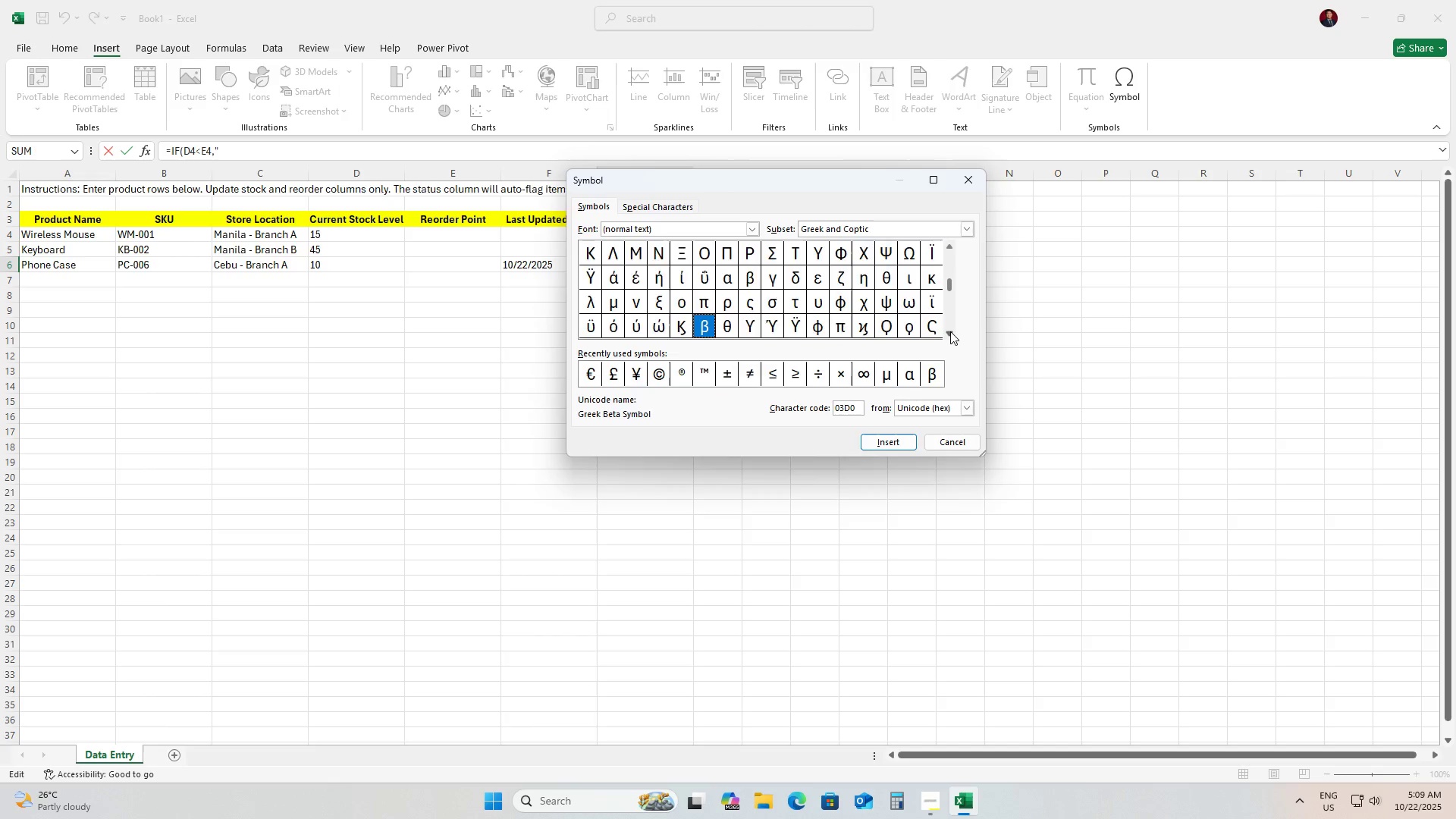 
key(ArrowDown)
 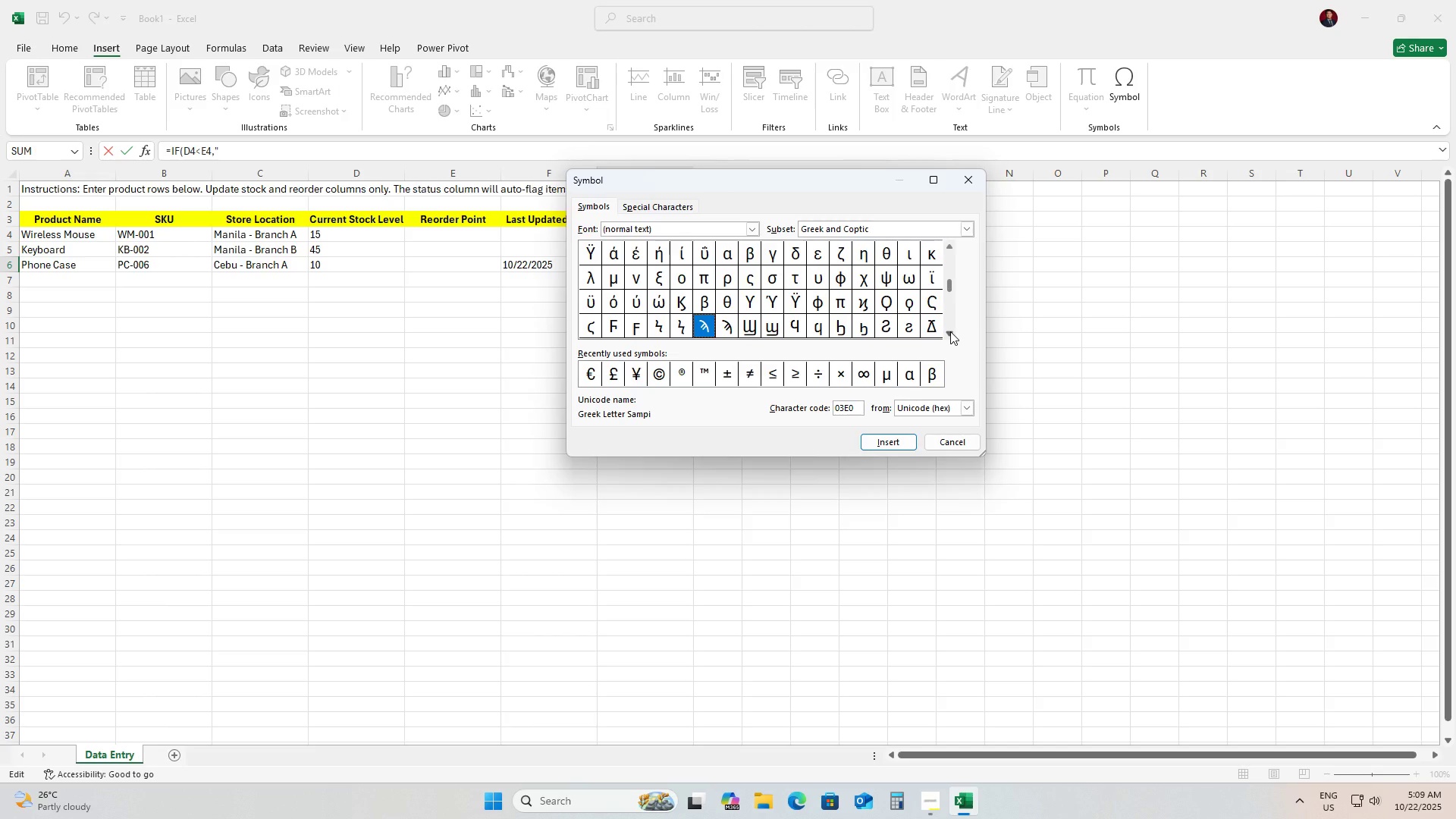 
key(ArrowDown)
 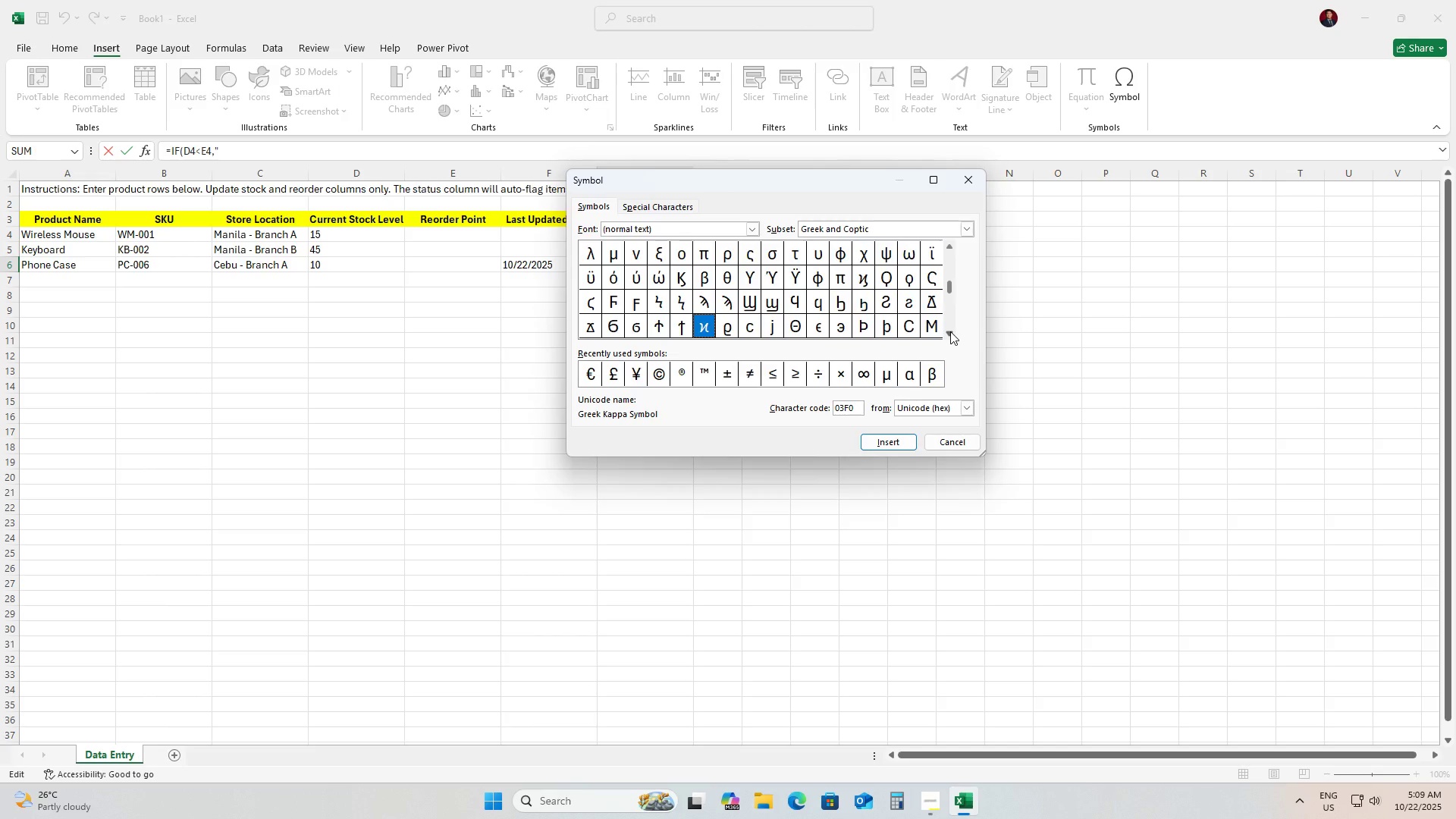 
key(ArrowDown)
 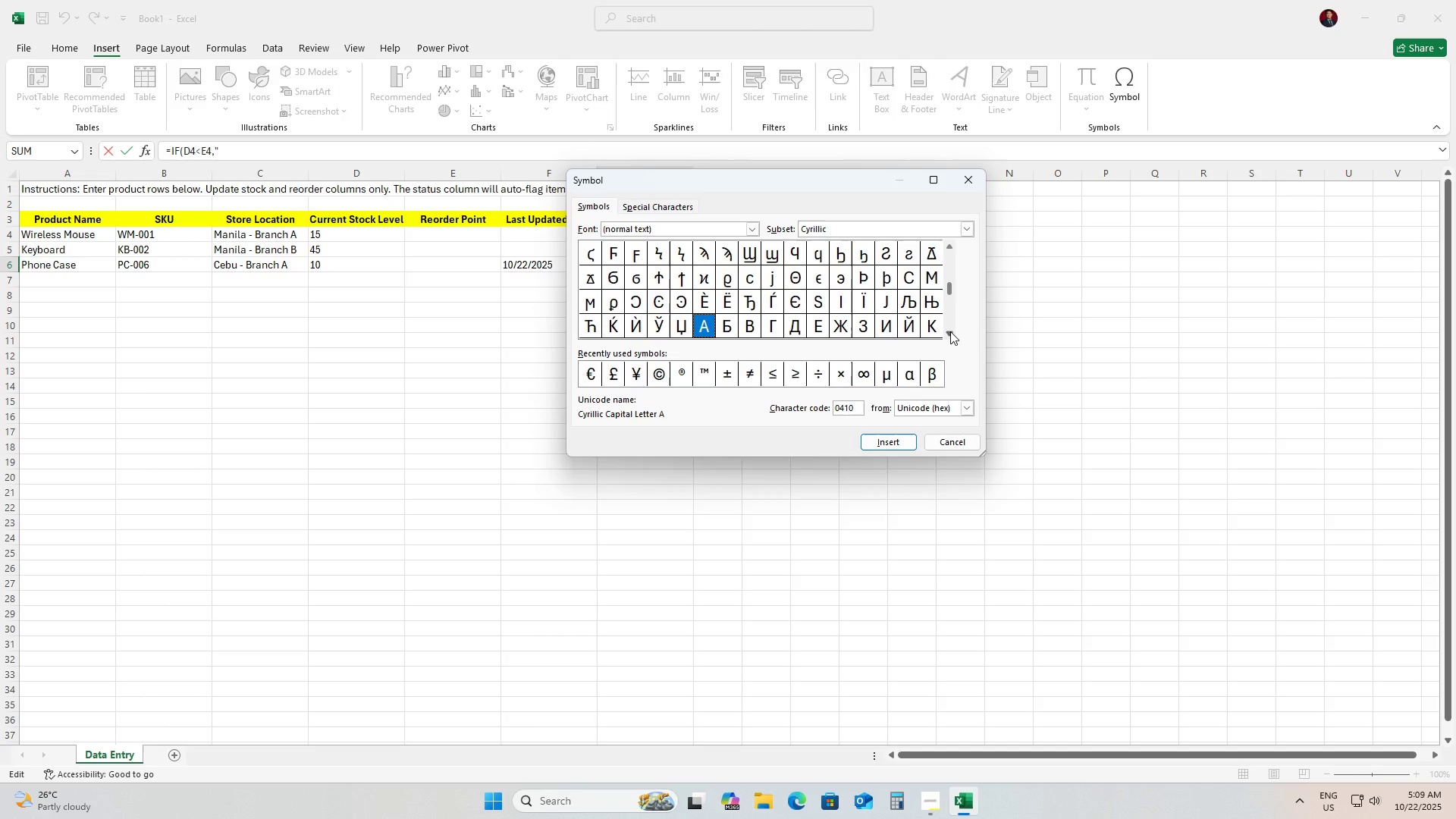 
key(ArrowDown)
 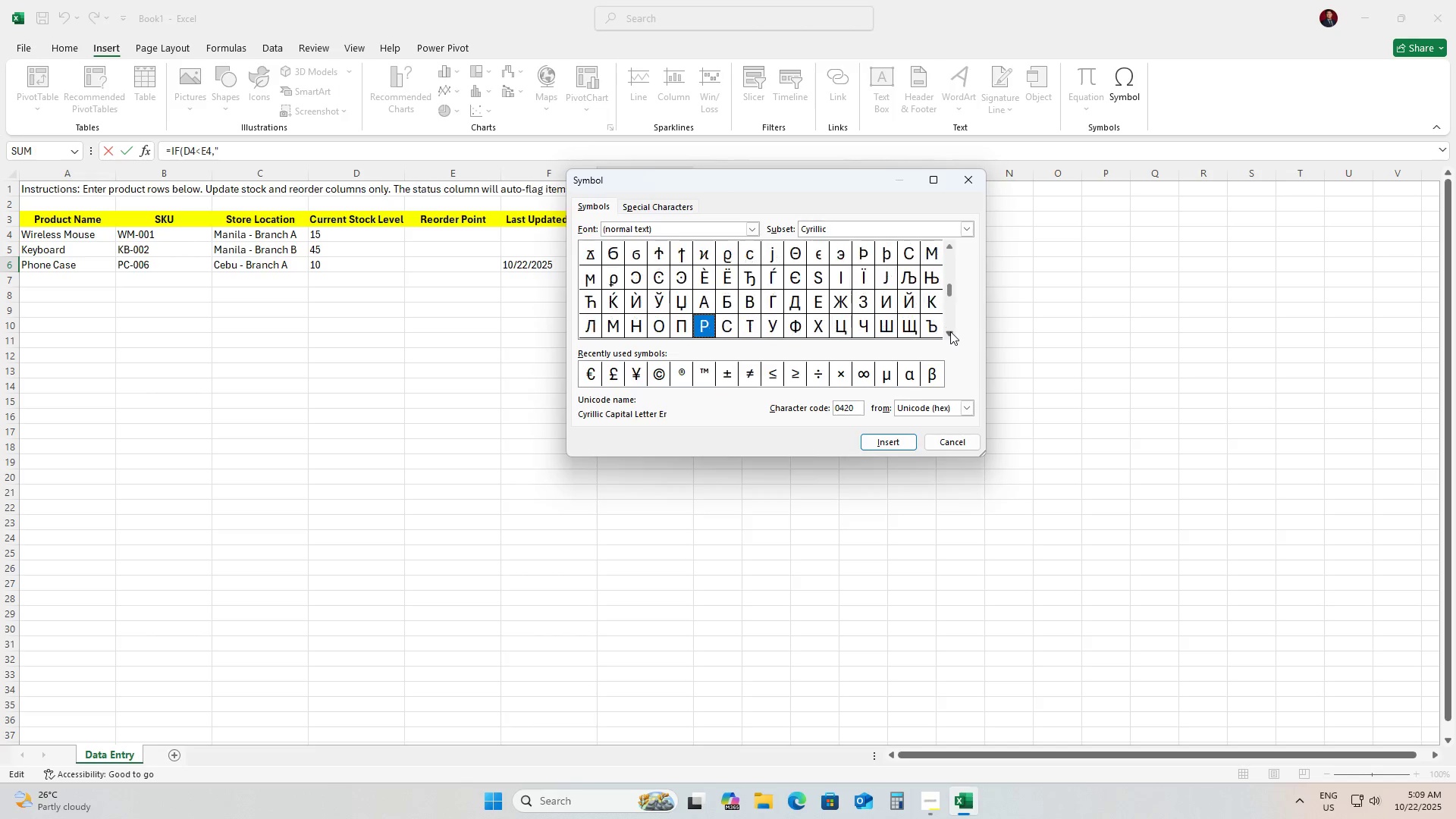 
key(ArrowDown)
 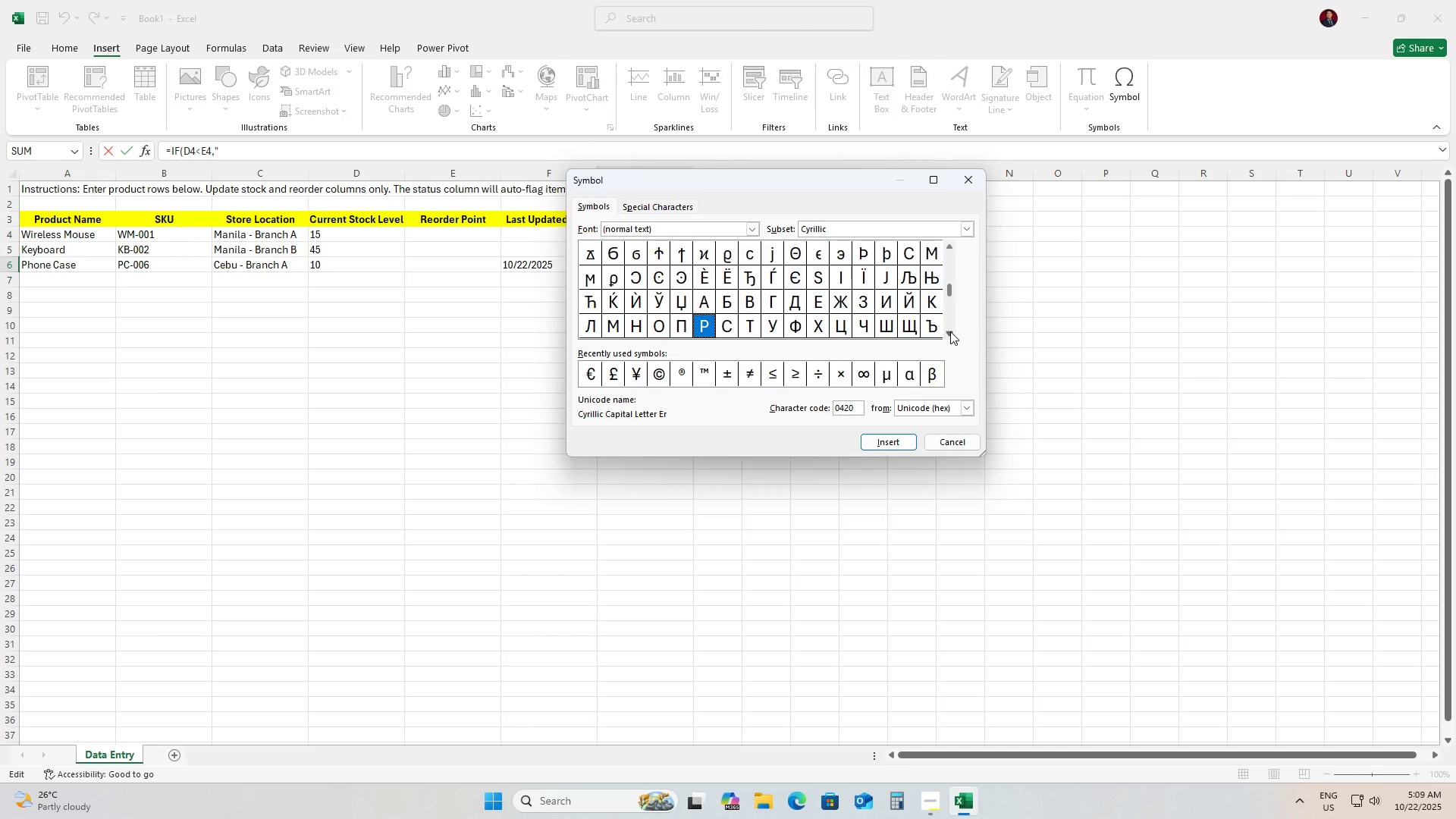 
key(ArrowDown)
 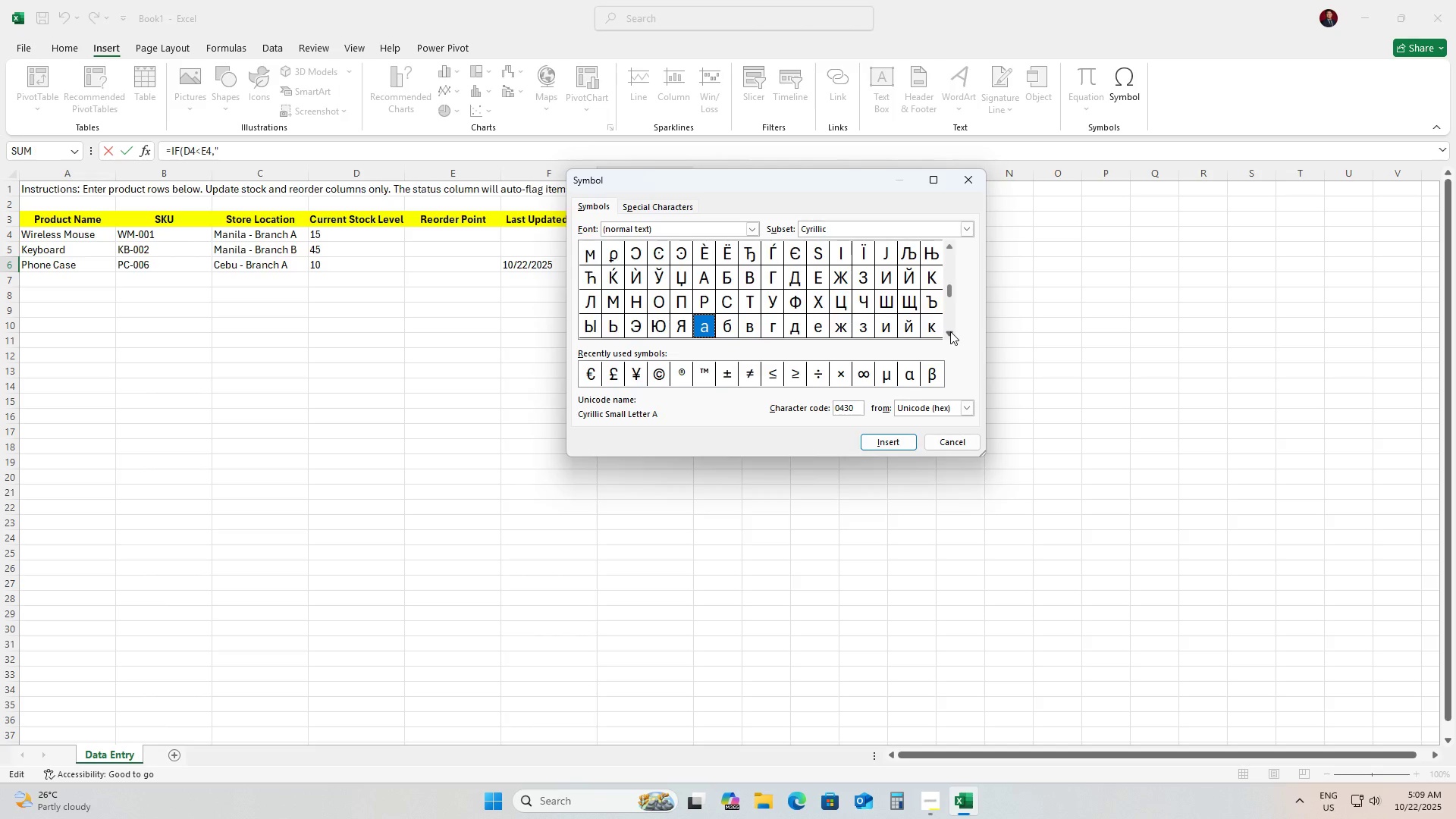 
key(ArrowDown)
 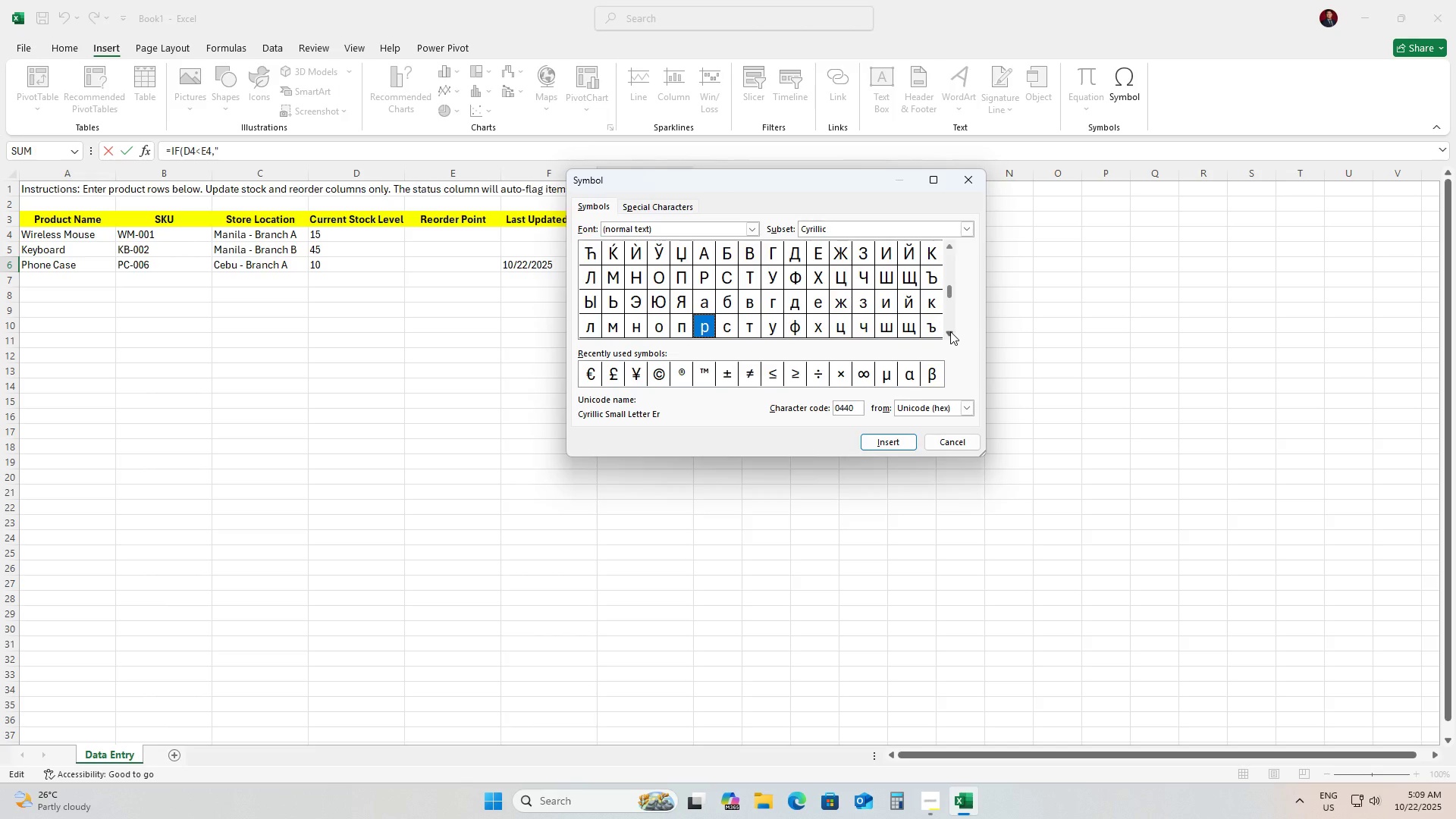 
key(ArrowDown)
 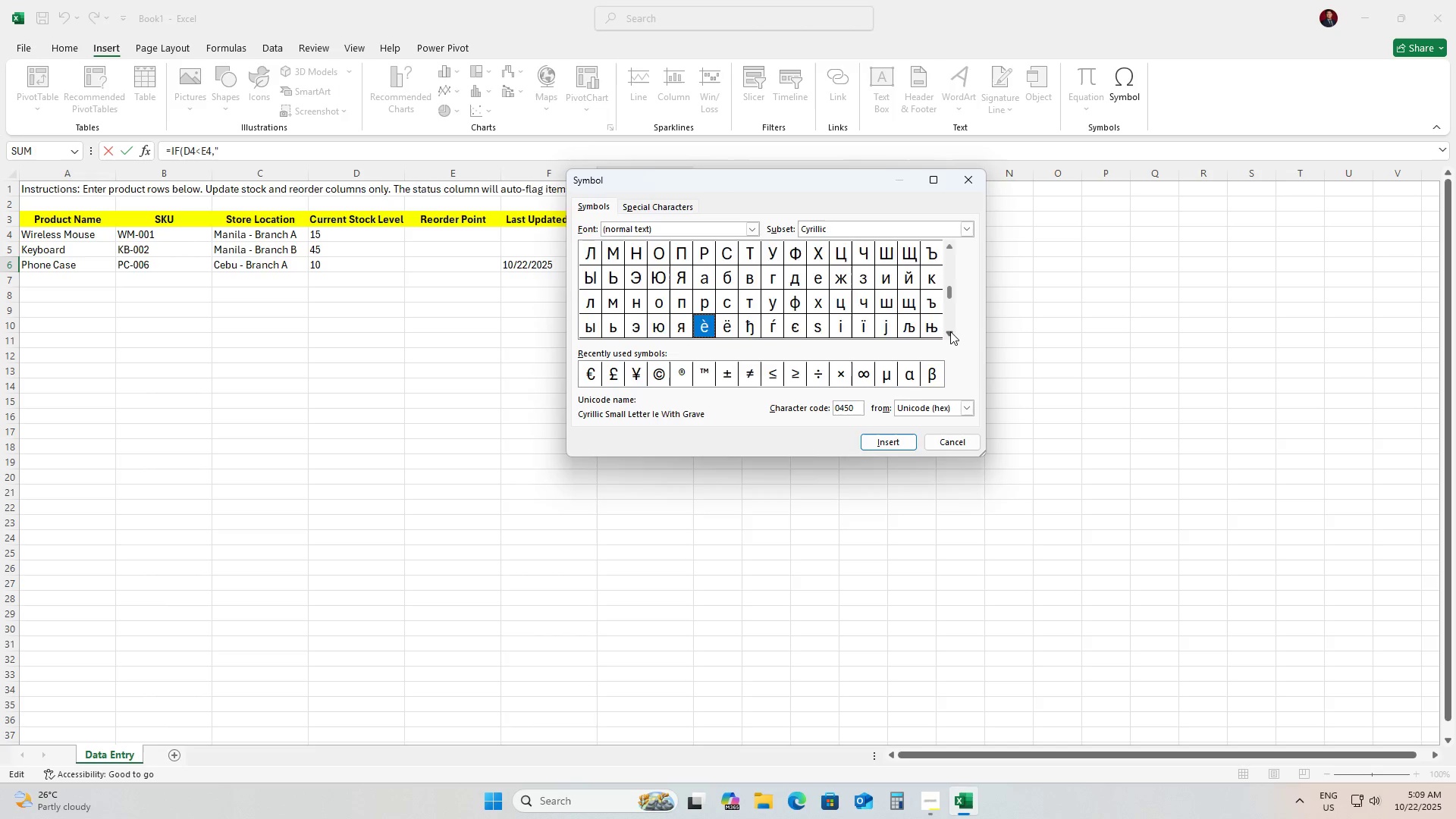 
key(ArrowDown)
 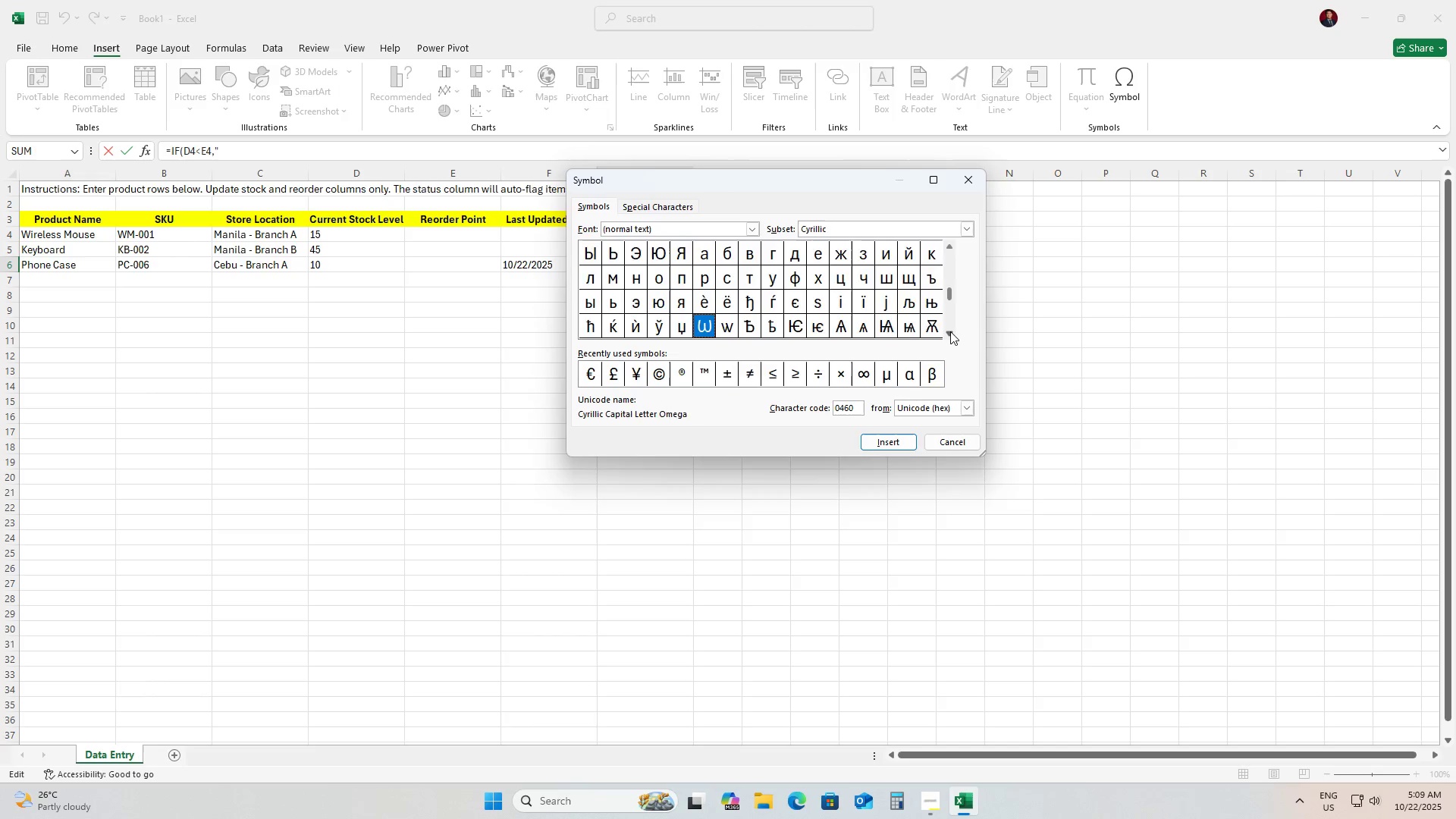 
key(ArrowDown)
 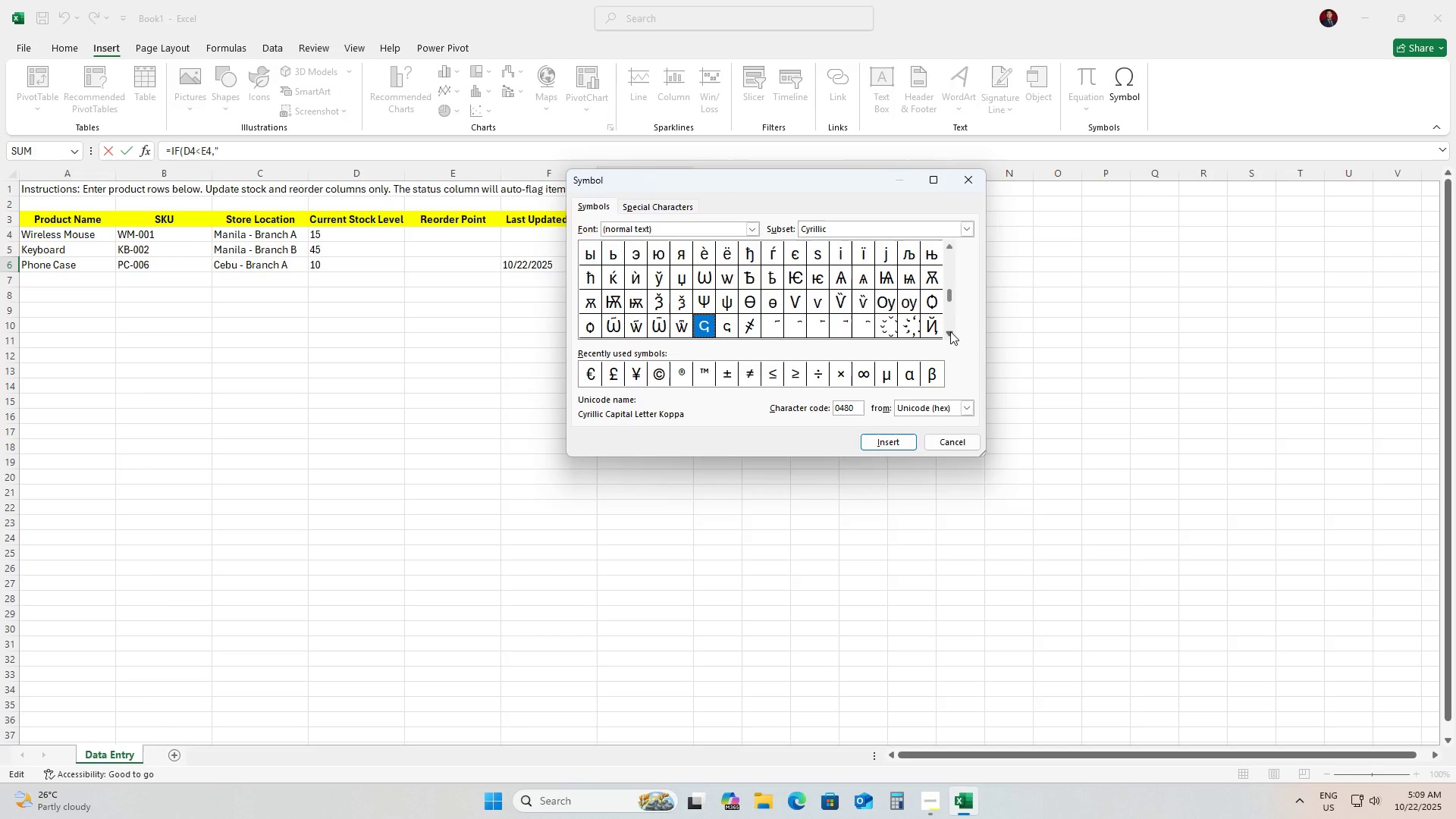 
key(ArrowDown)
 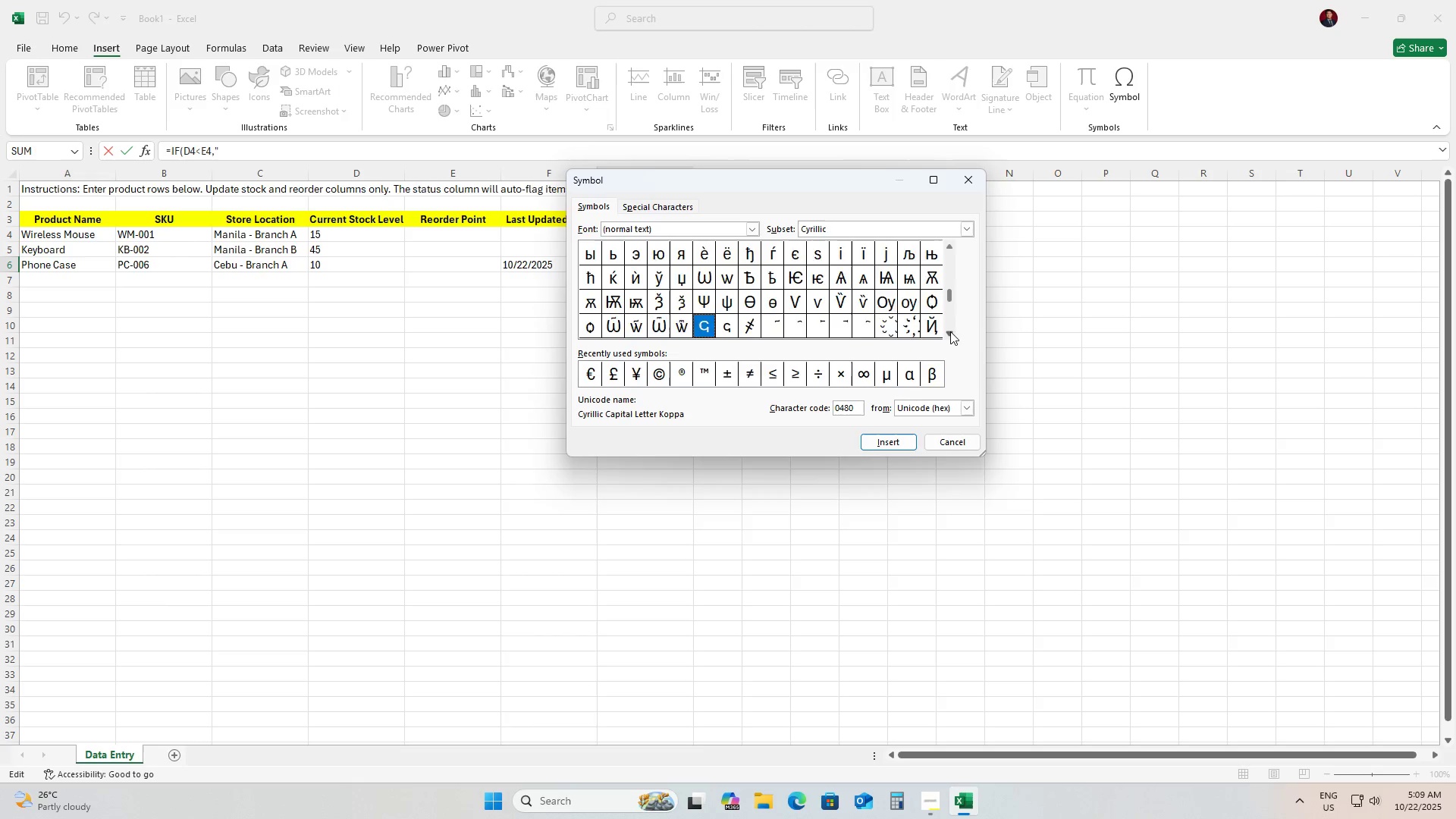 
key(ArrowDown)
 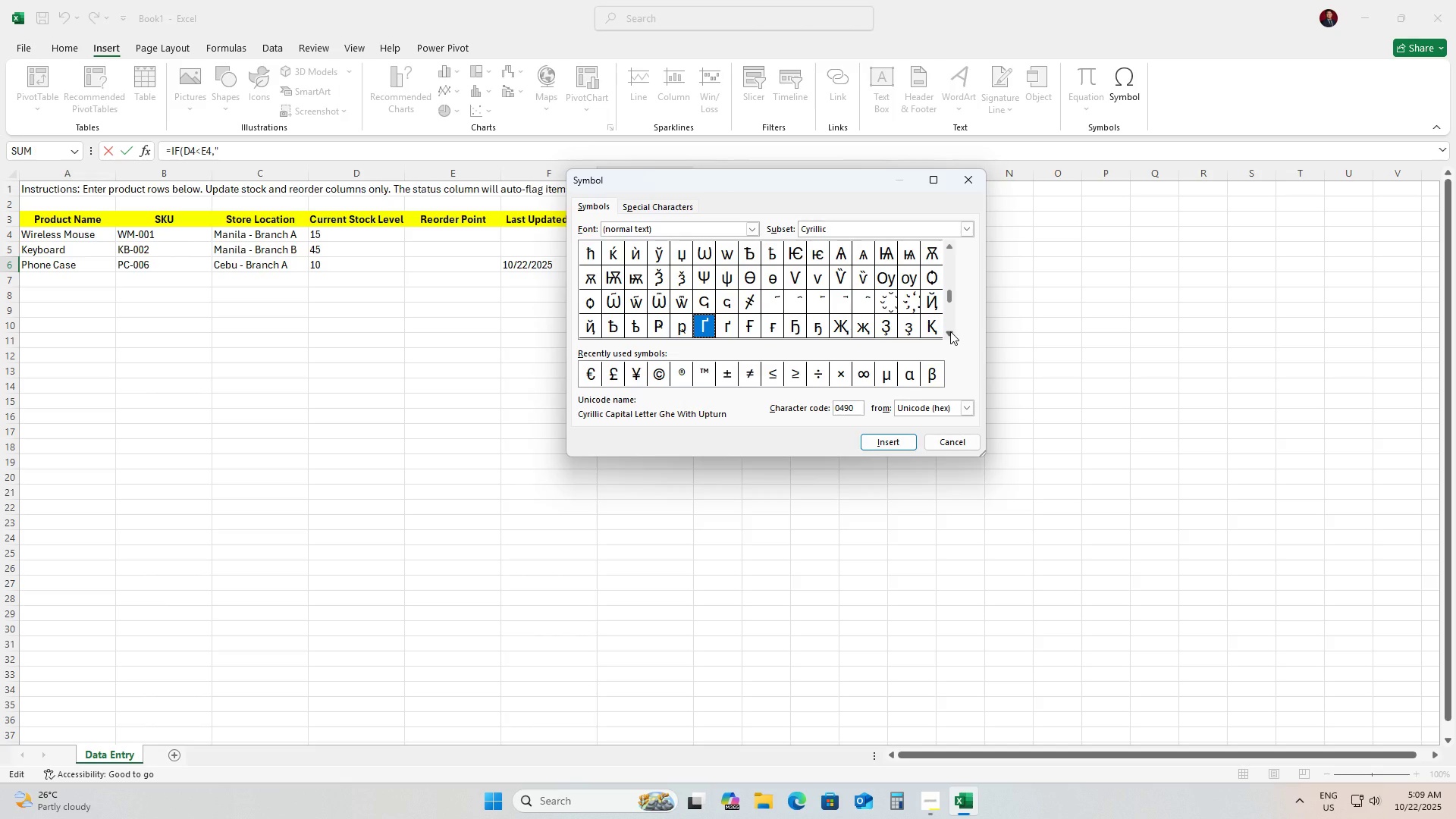 
key(ArrowDown)
 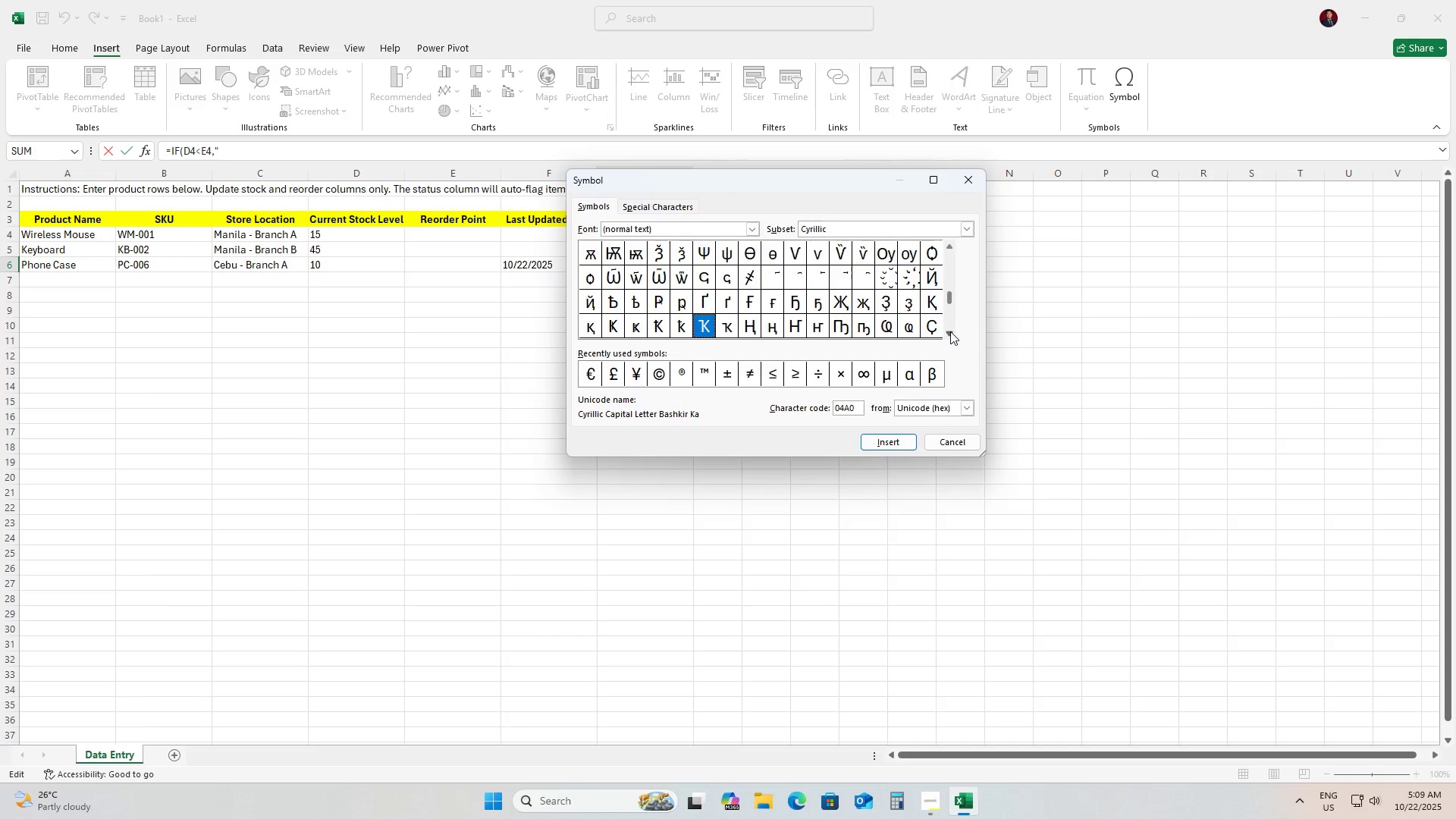 
key(ArrowDown)
 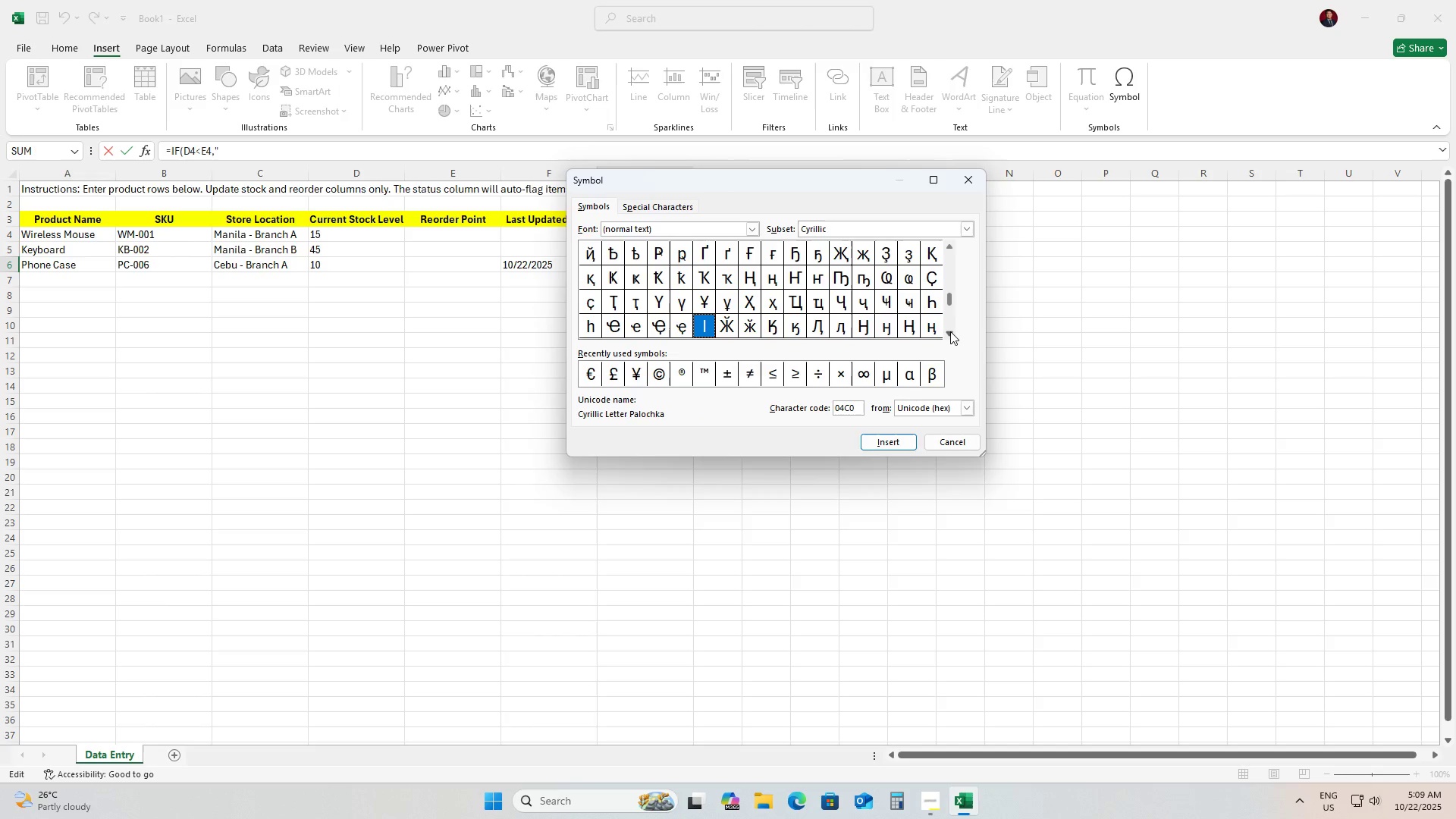 
key(ArrowDown)
 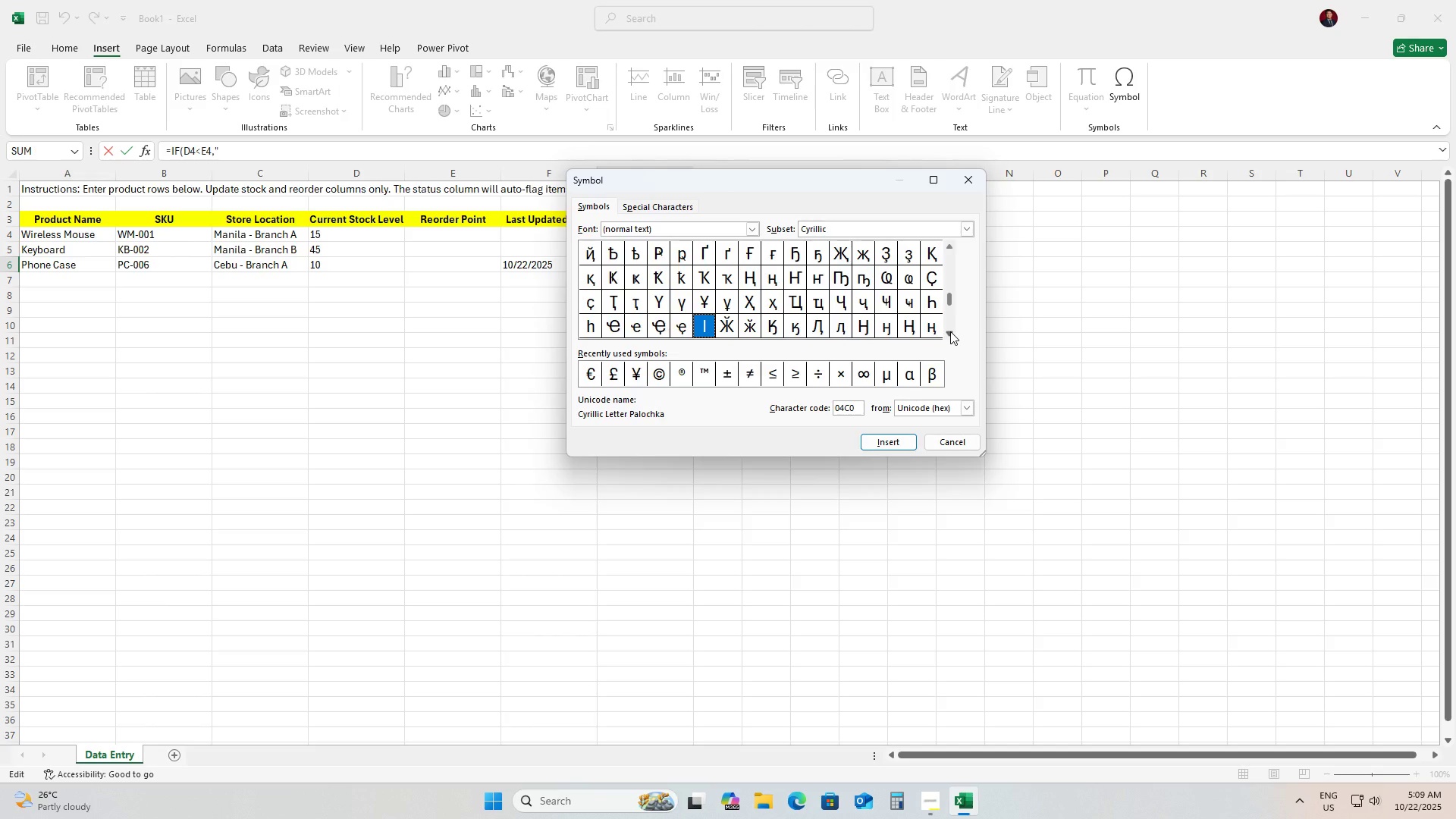 
key(ArrowDown)
 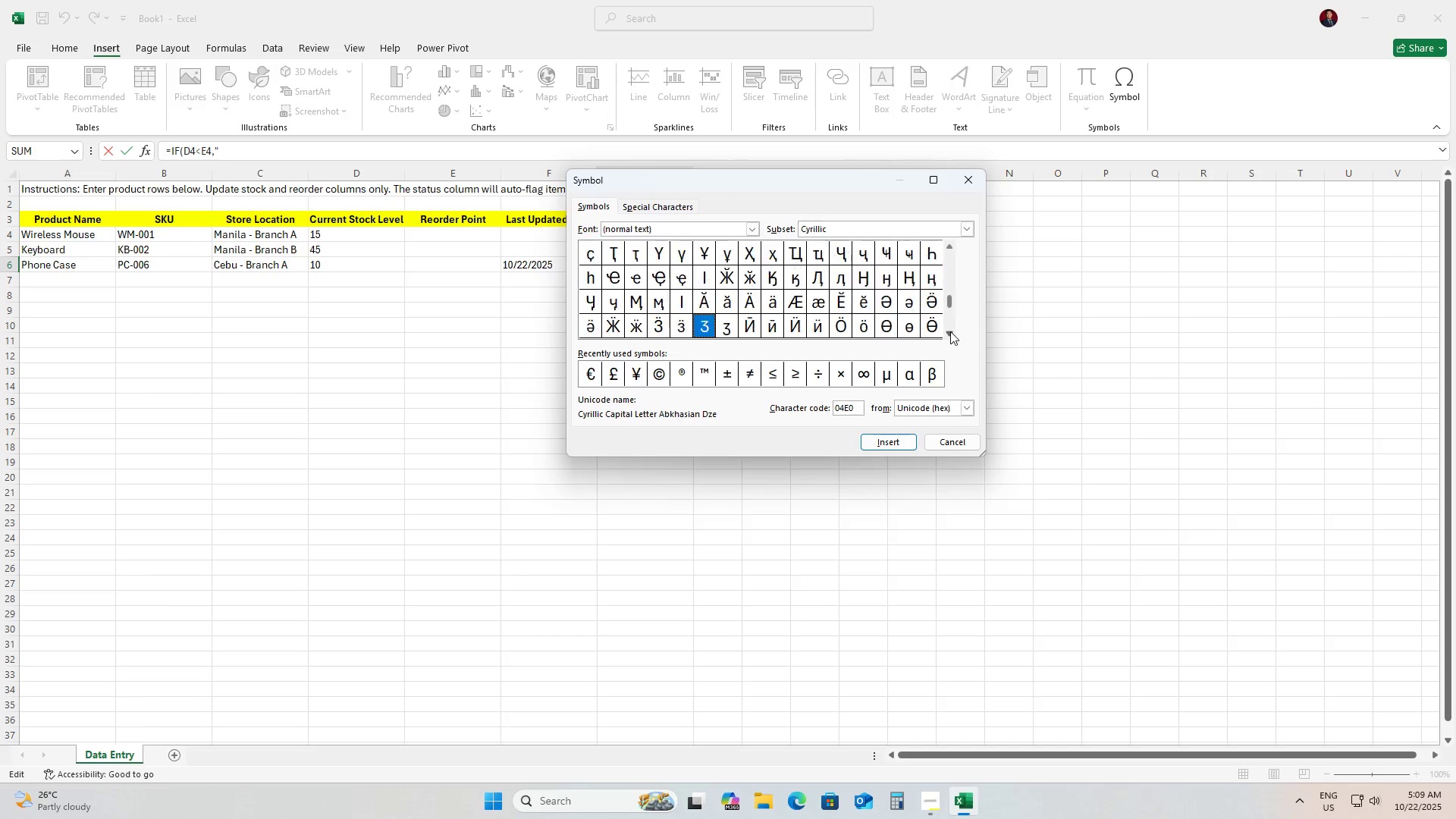 
key(ArrowDown)
 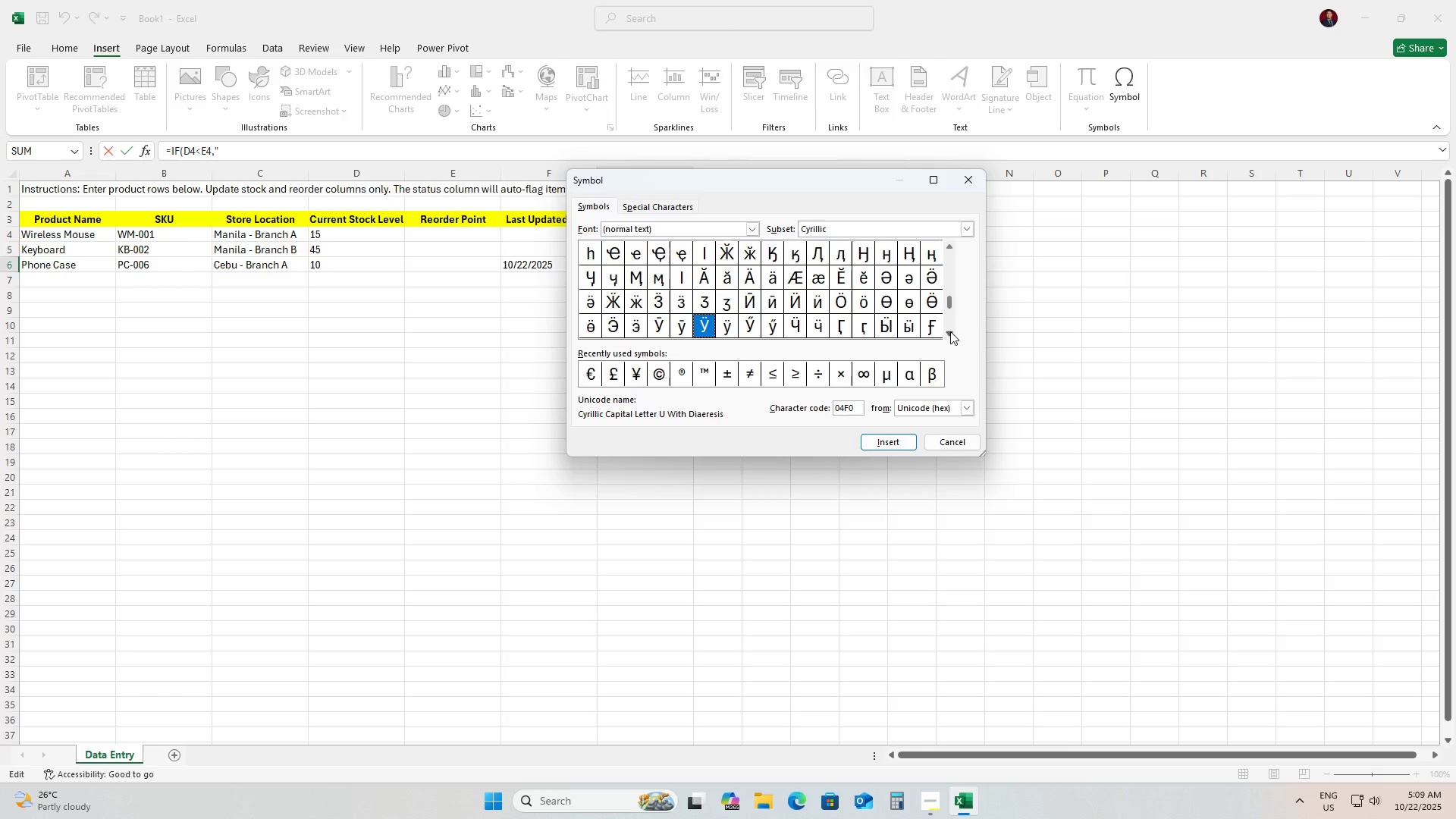 
key(ArrowDown)
 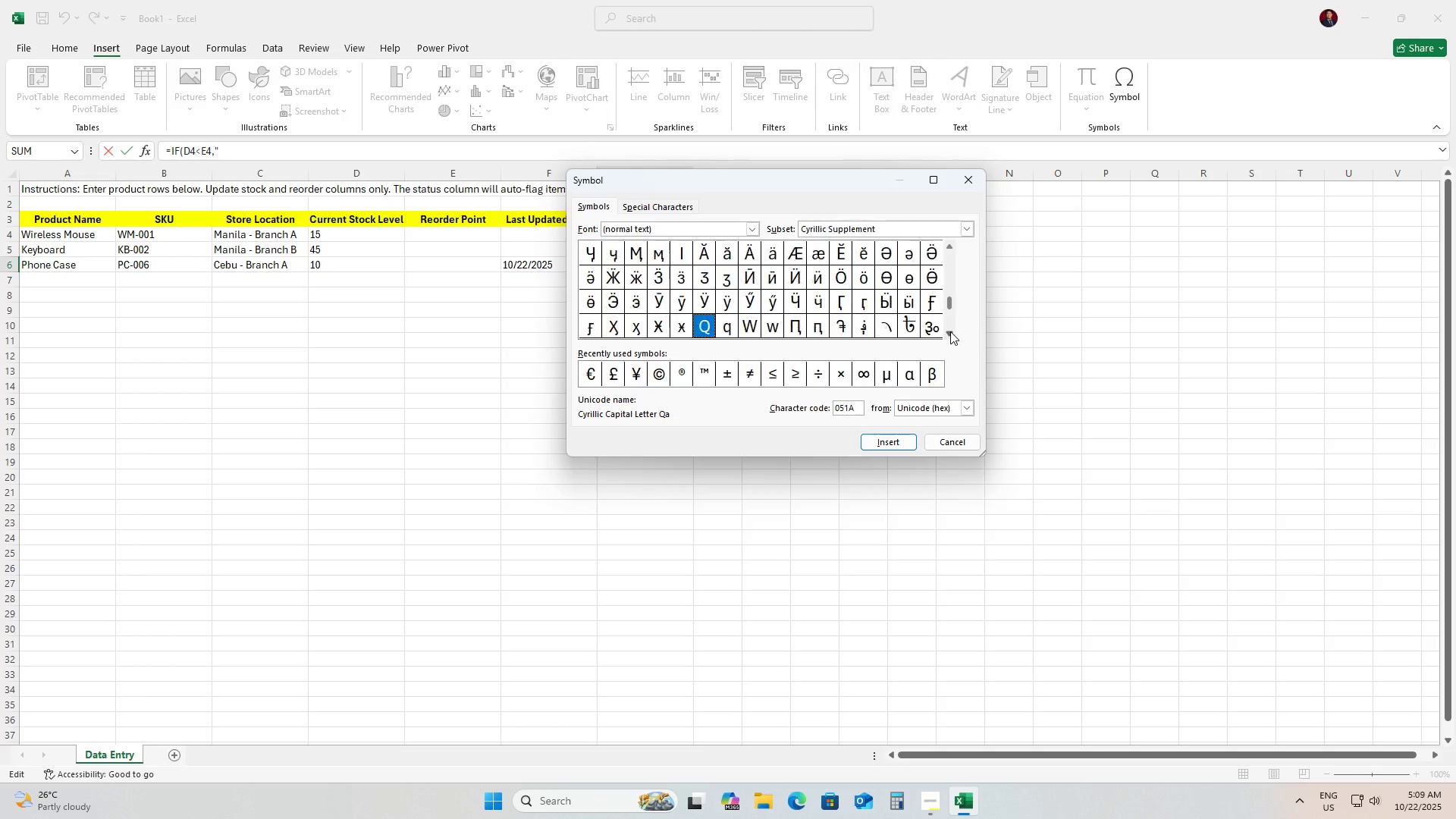 
key(ArrowDown)
 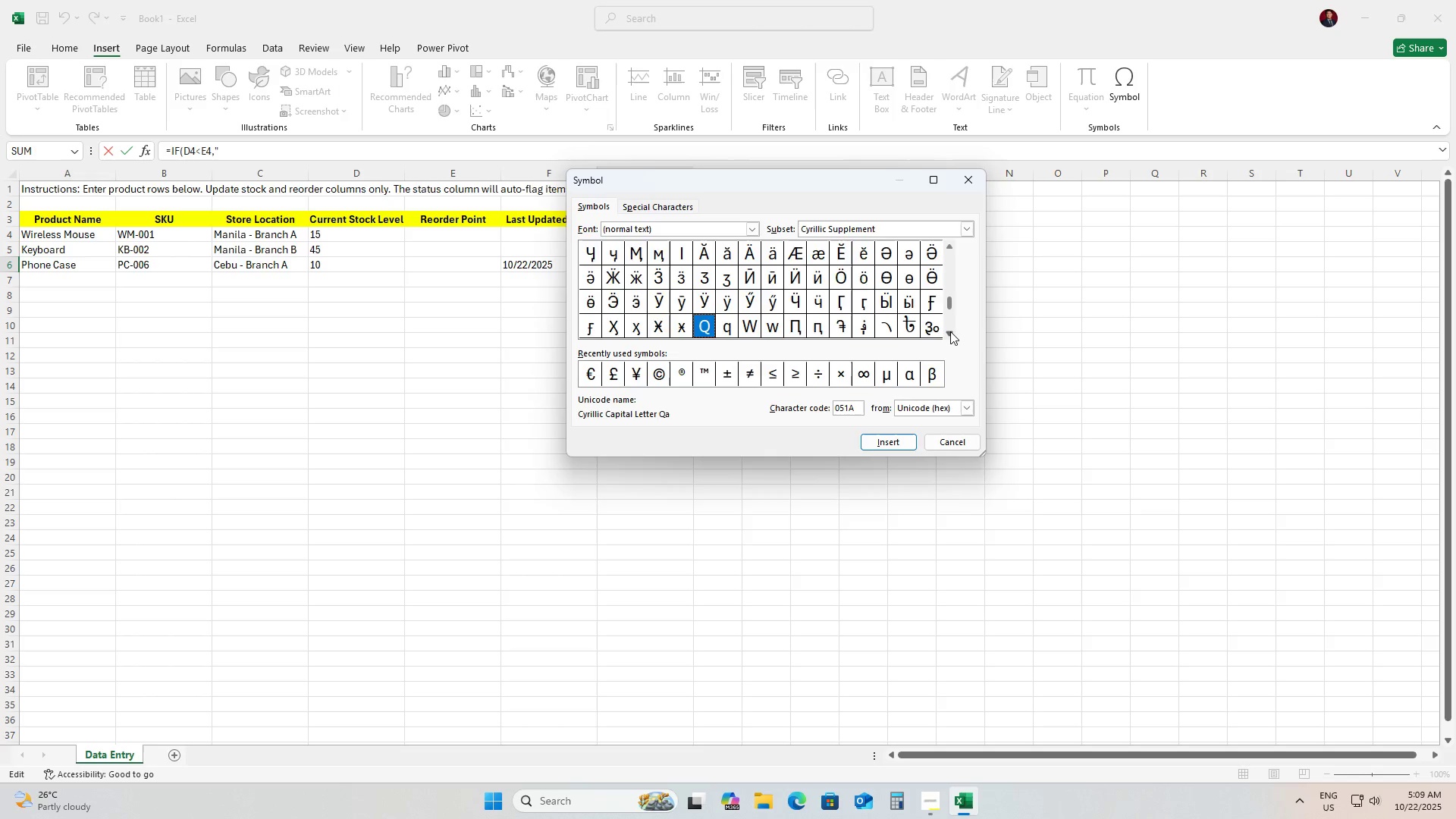 
key(ArrowDown)
 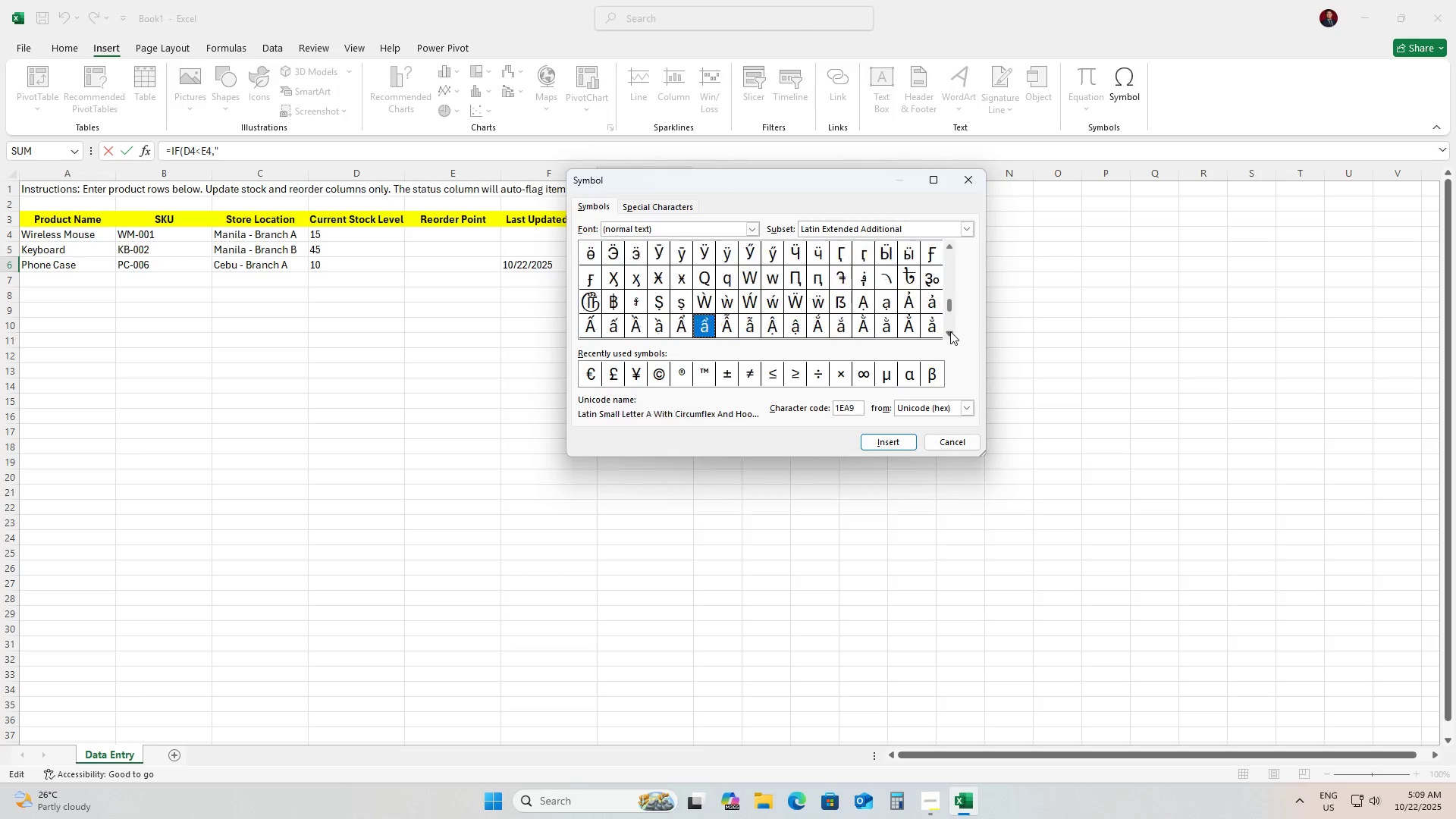 
key(ArrowDown)
 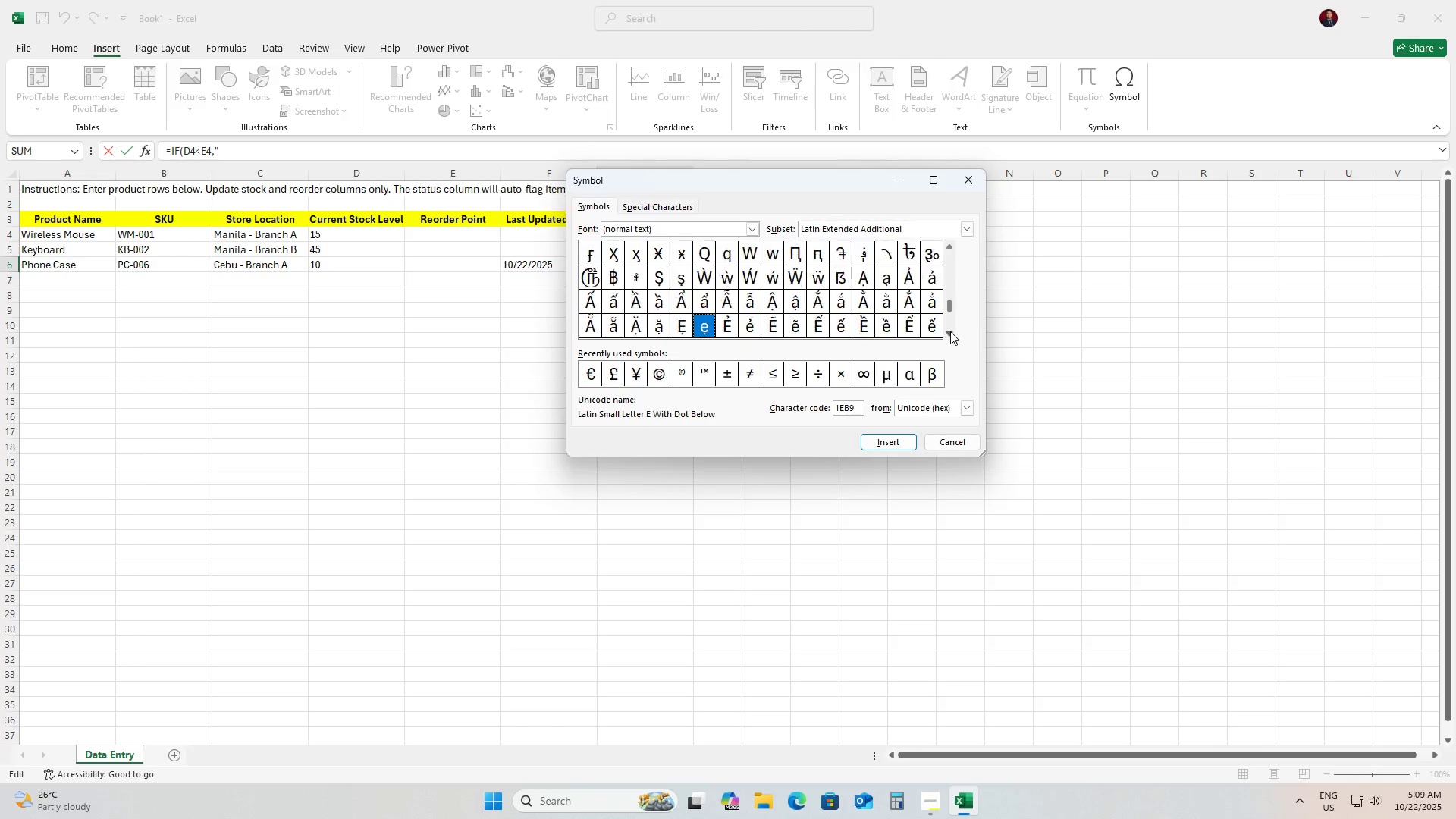 
key(ArrowDown)
 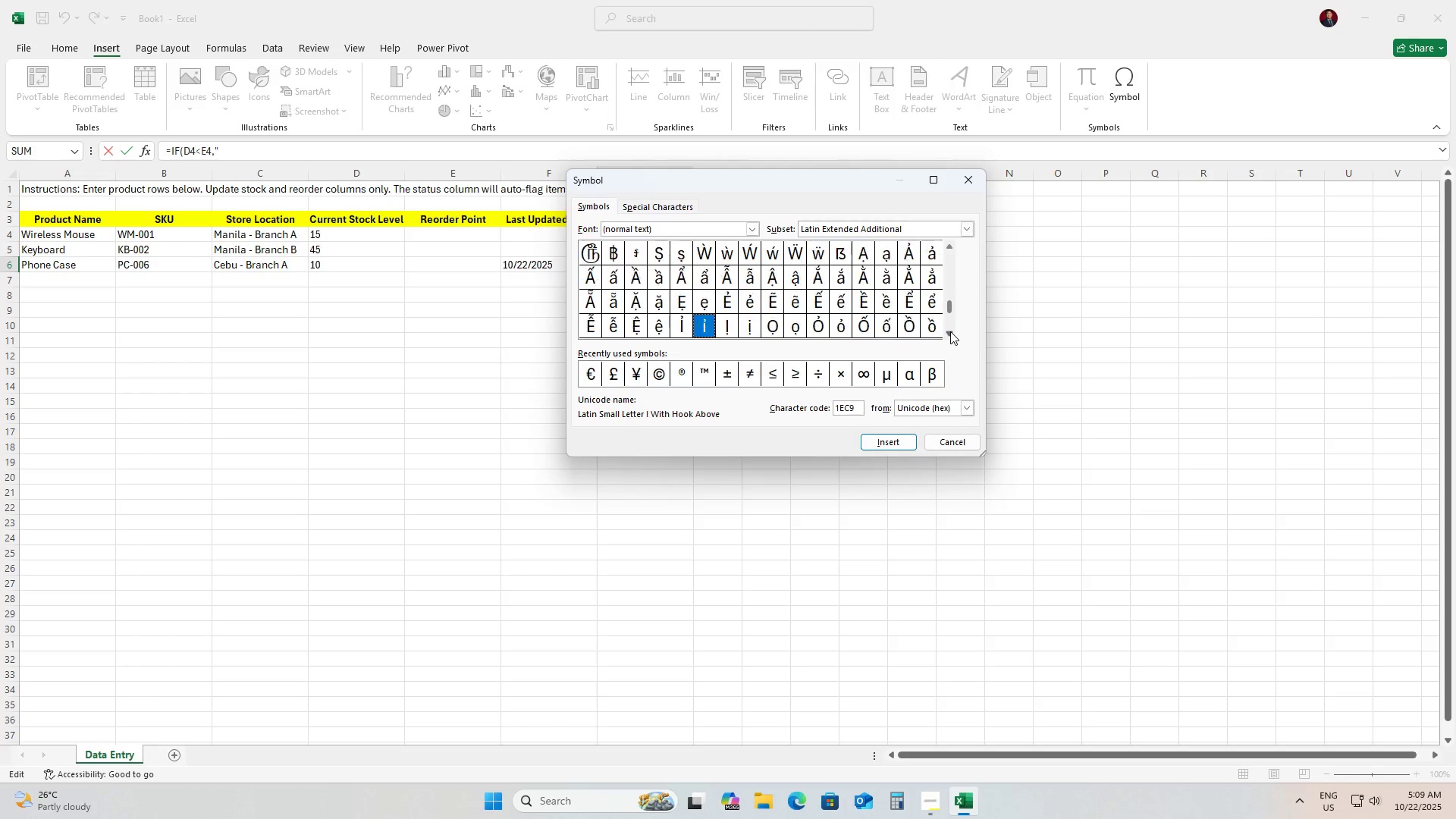 
key(ArrowDown)
 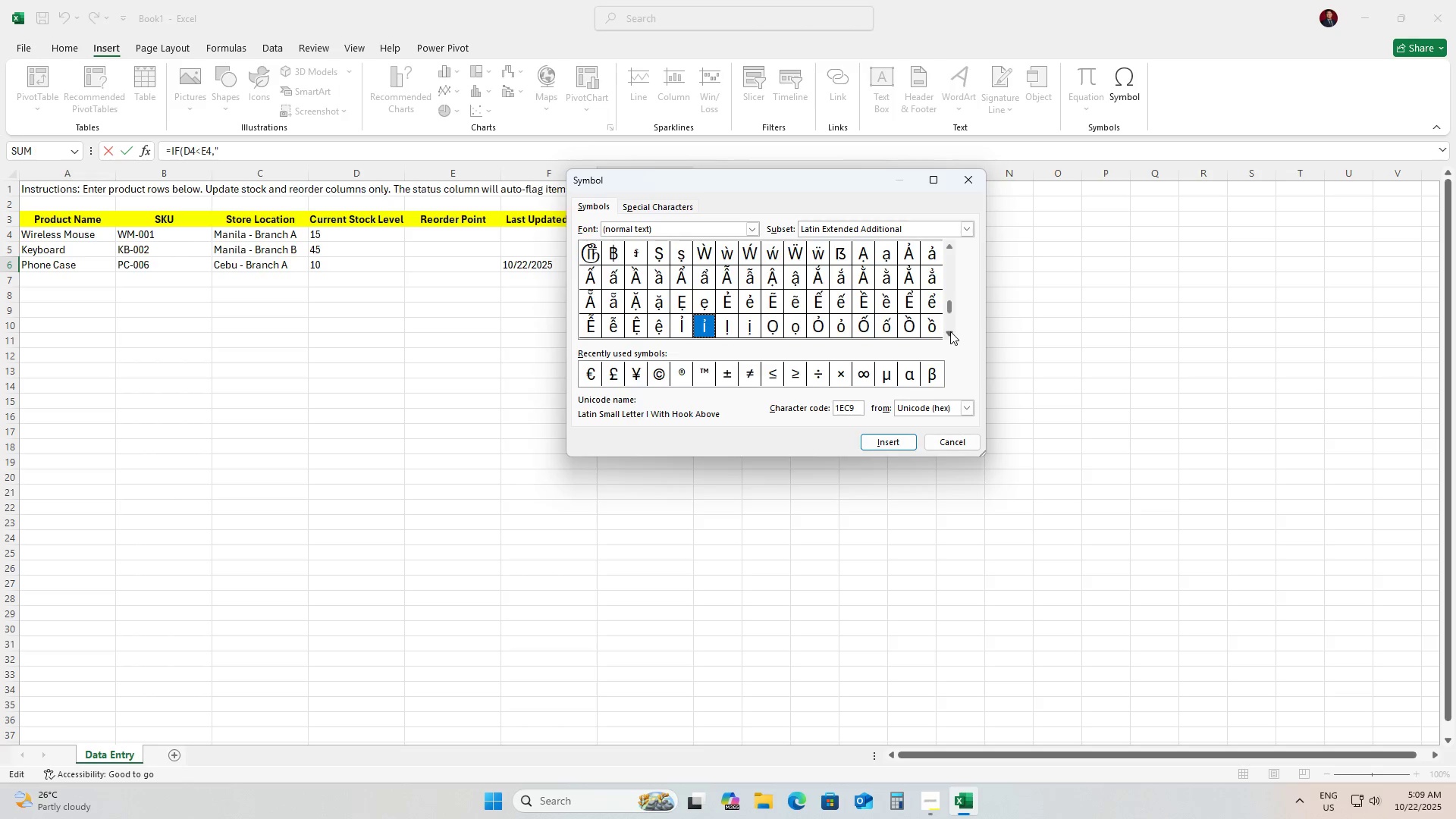 
key(ArrowDown)
 